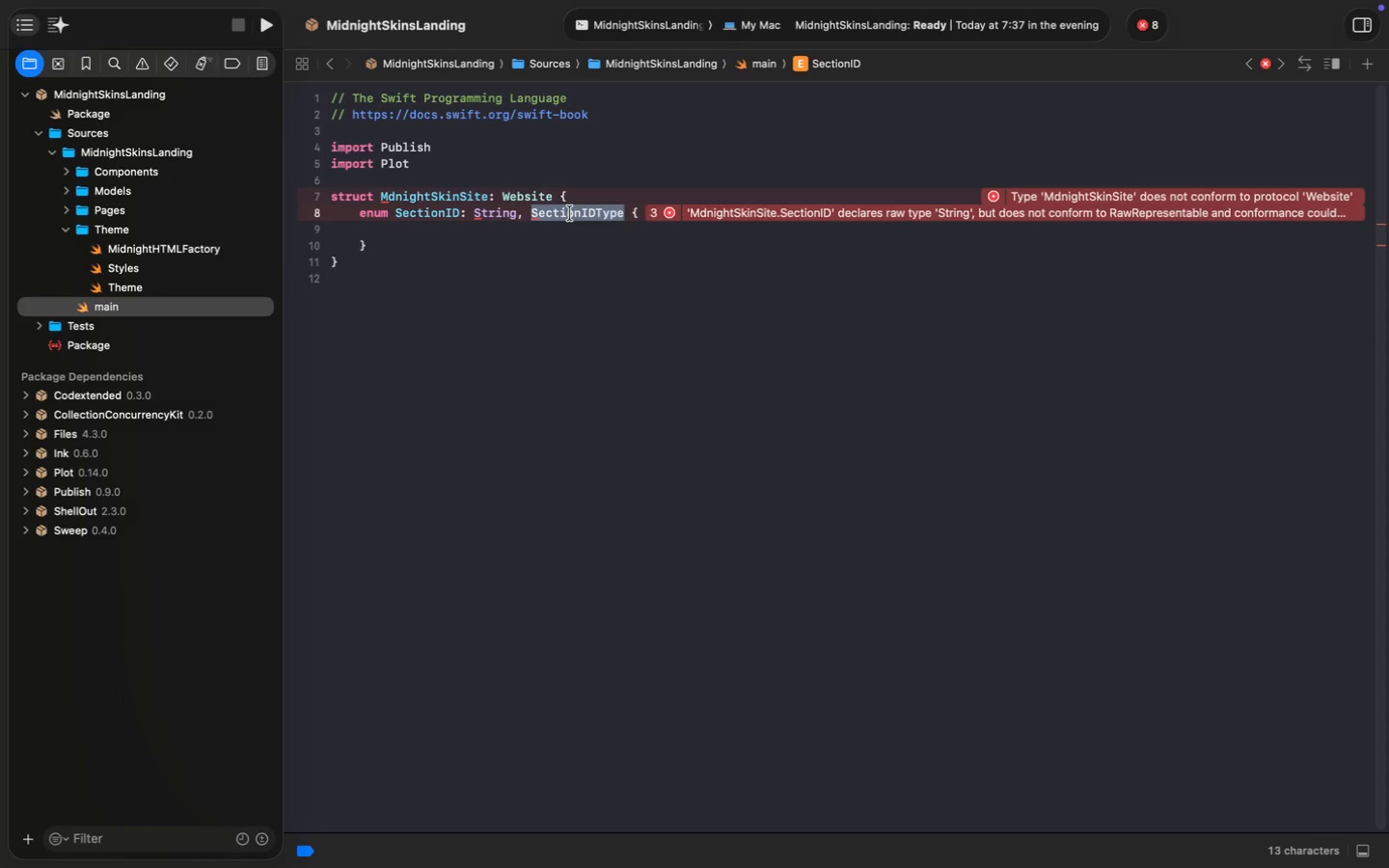 
type(WebsiteS)
 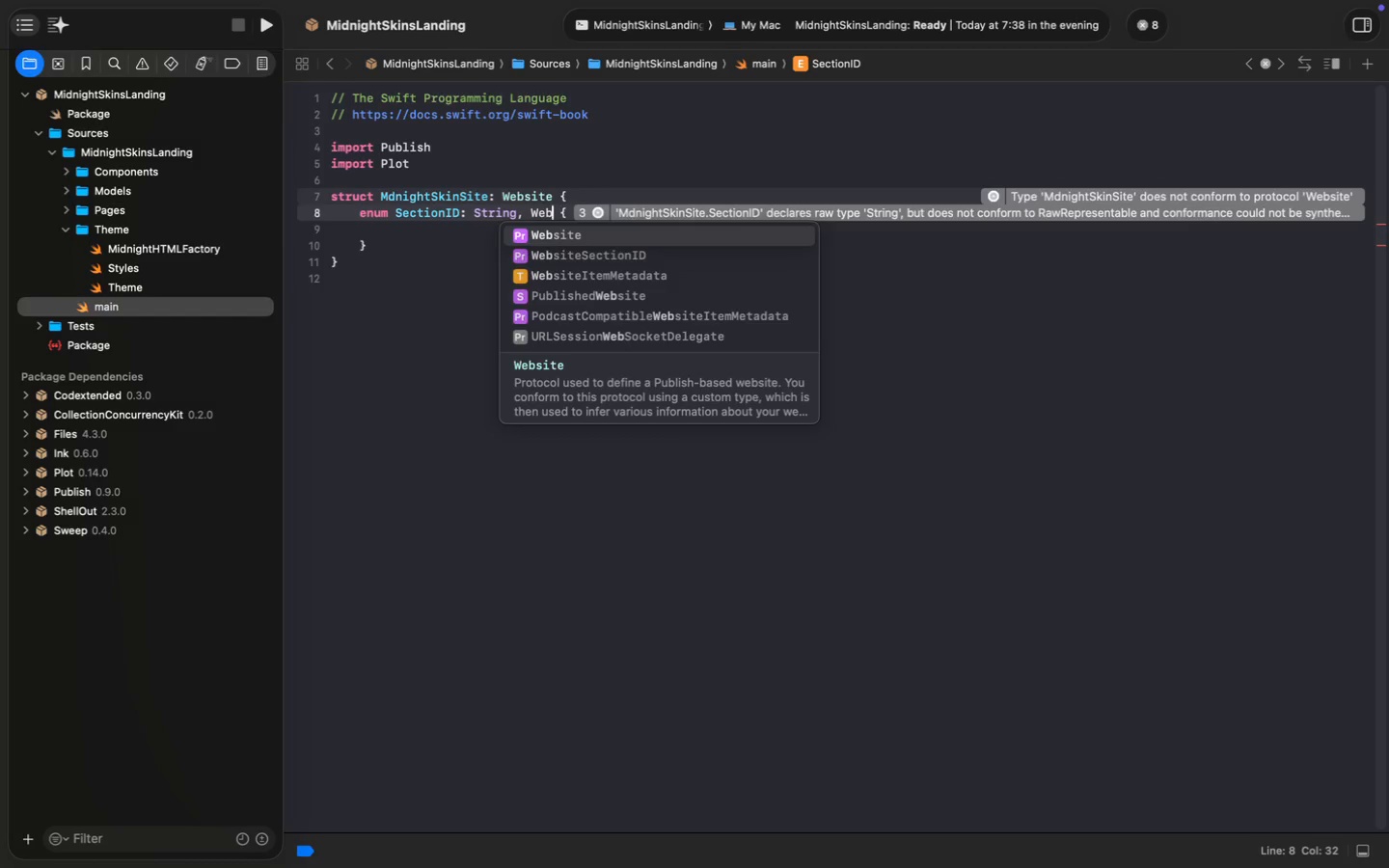 
 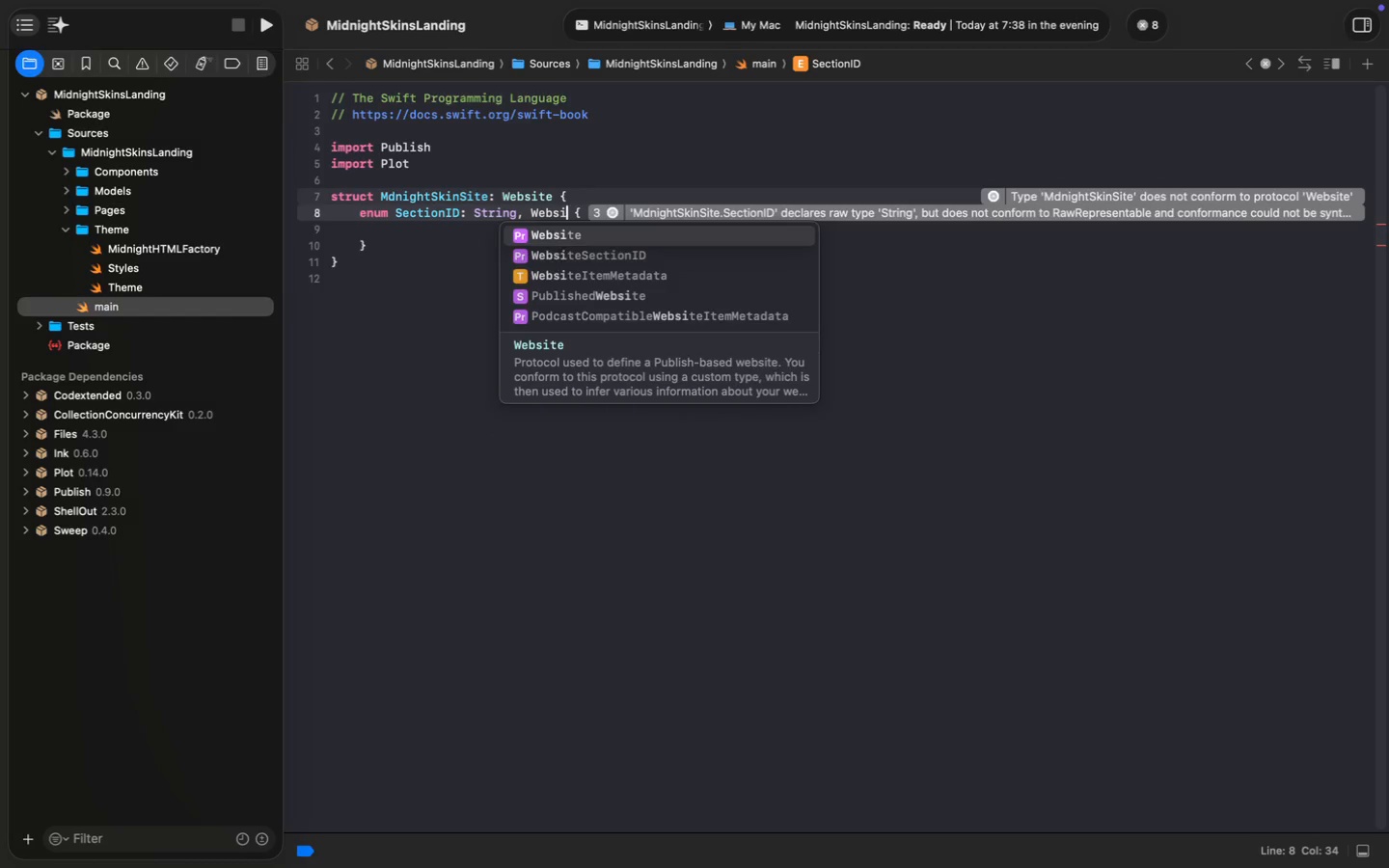 
key(Enter)
 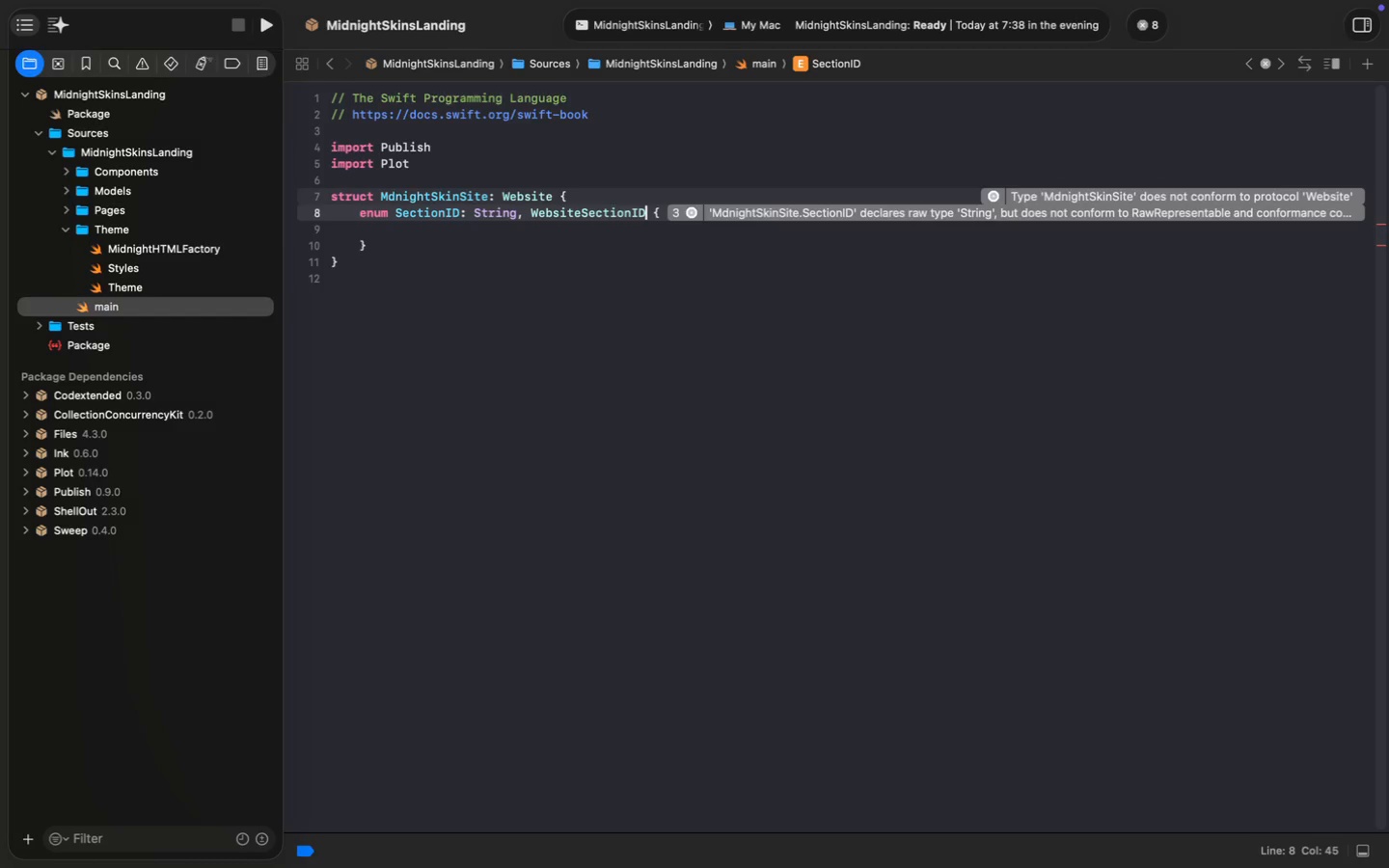 
key(ArrowDown)
 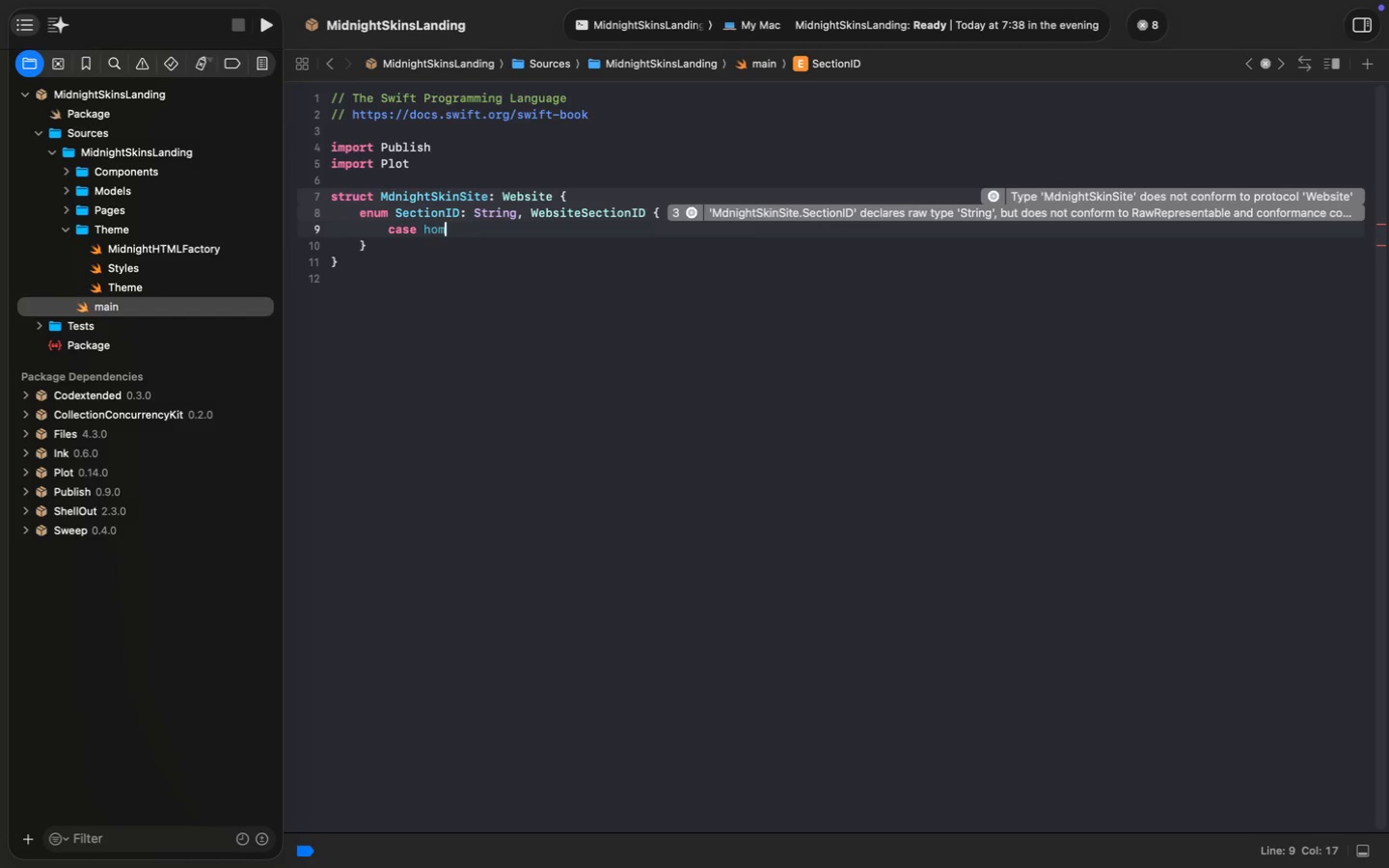 
type(case H)
key(Backspace)
type(home)
key(Escape)
 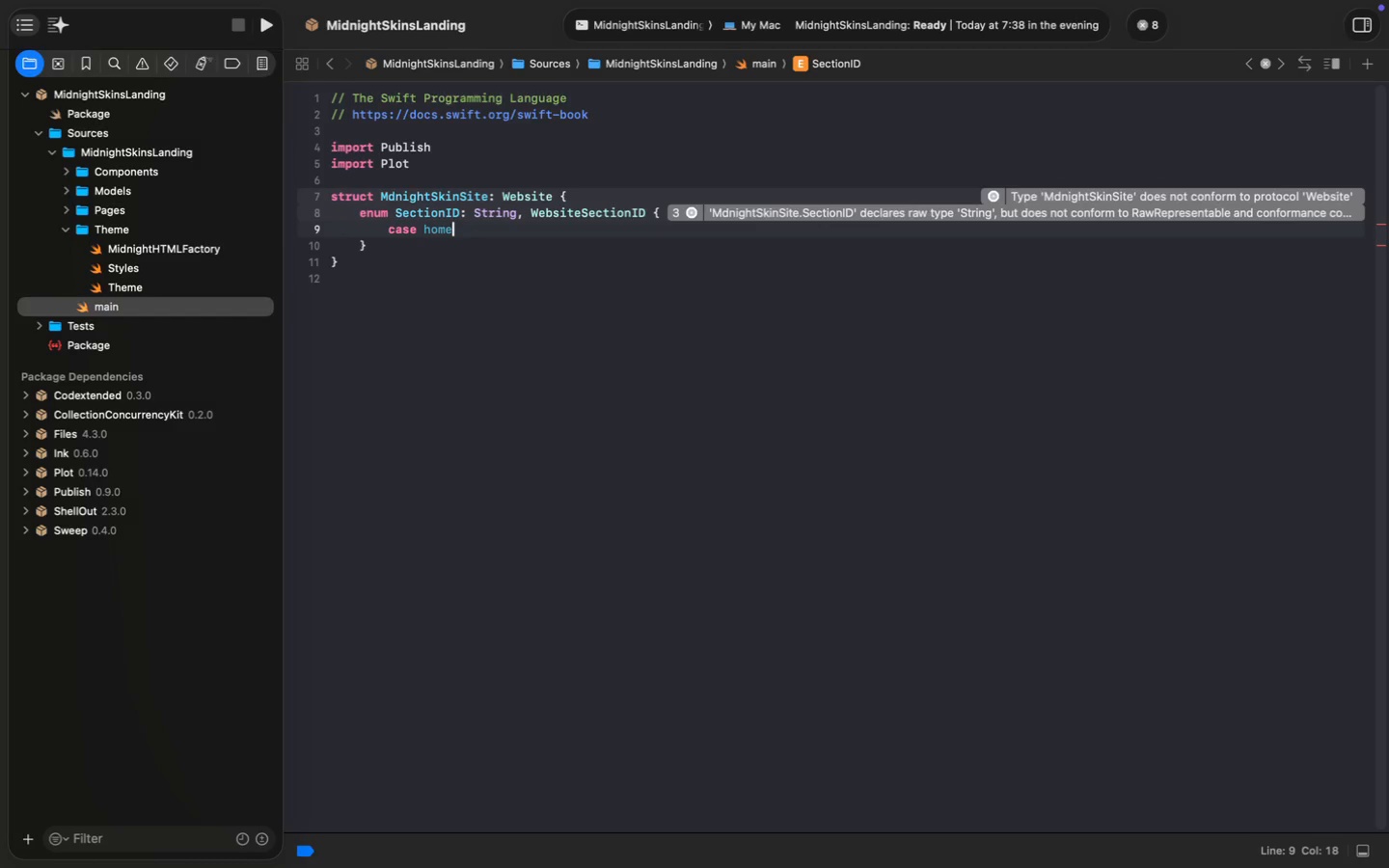 
key(ArrowDown)
 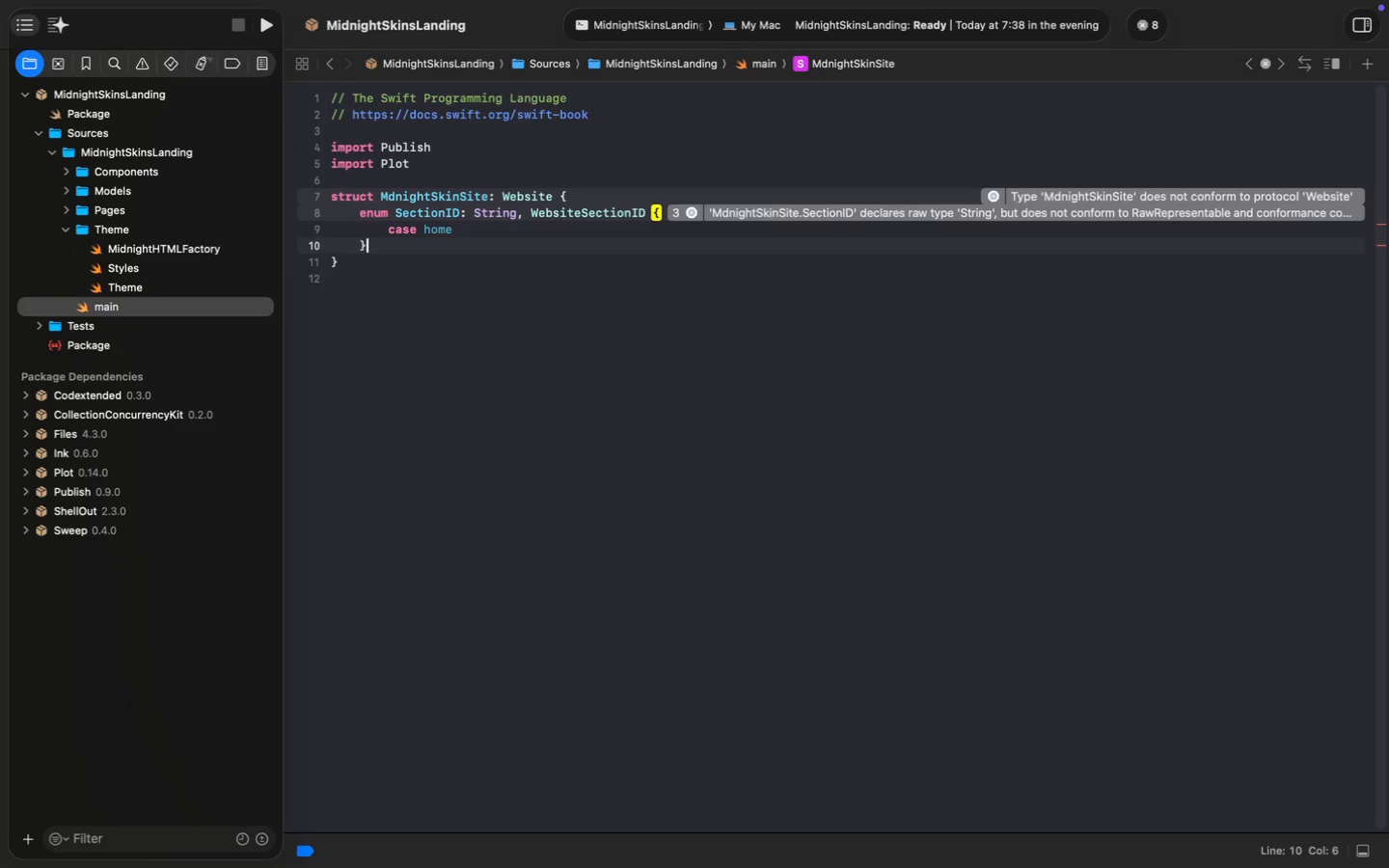 
key(Enter)
 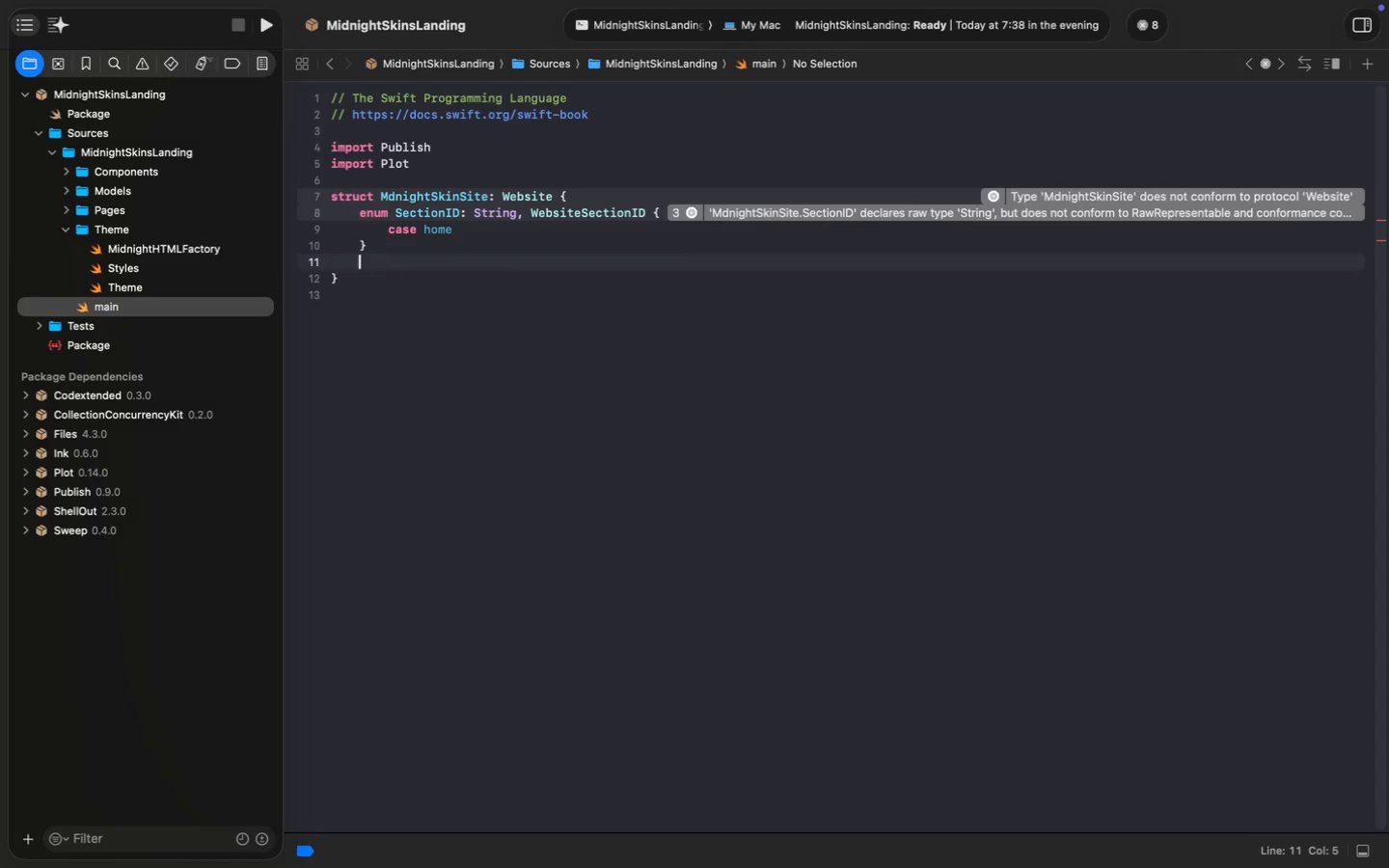 
key(Enter)
 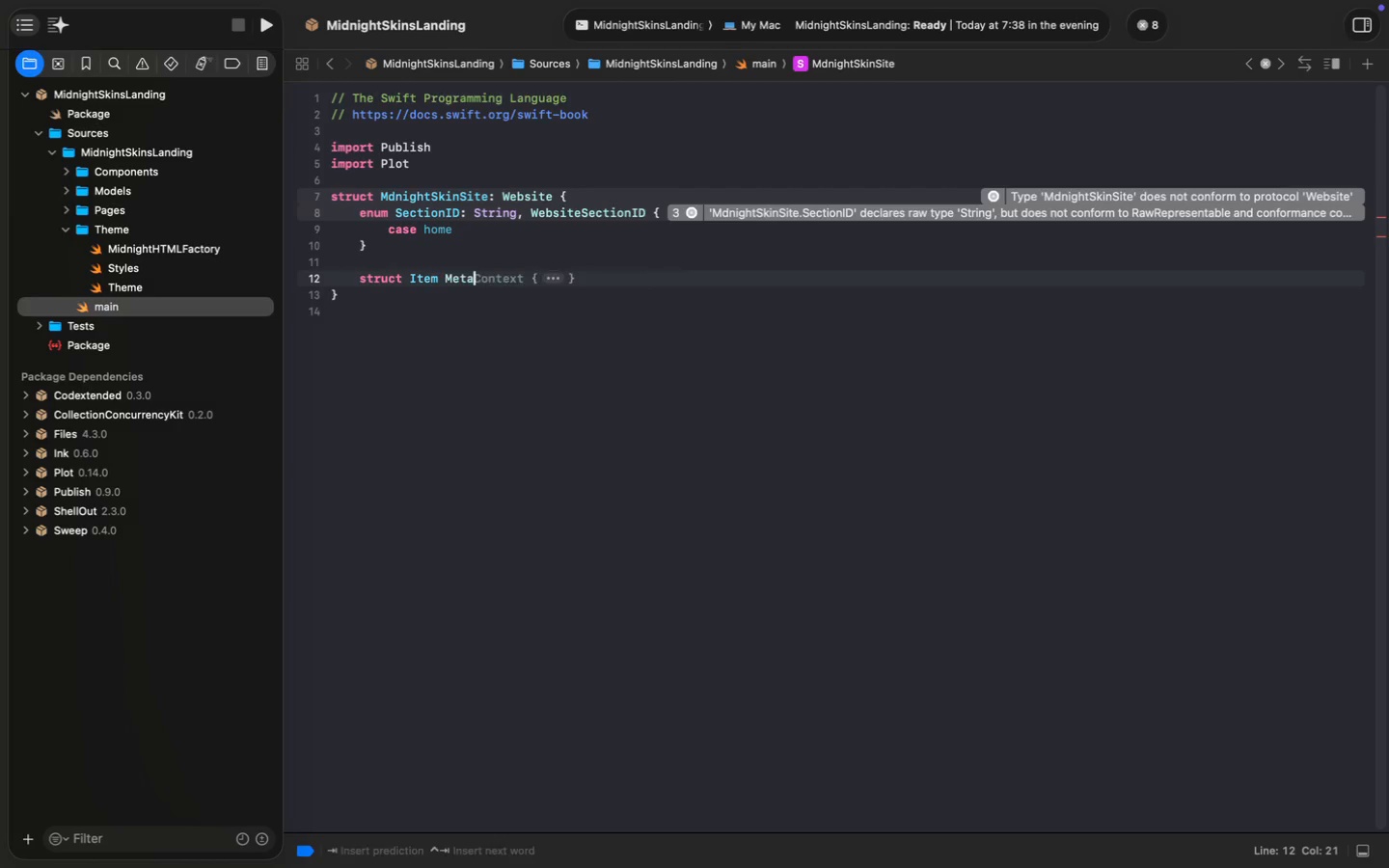 
type(struct Item Metadata: WebsI)
 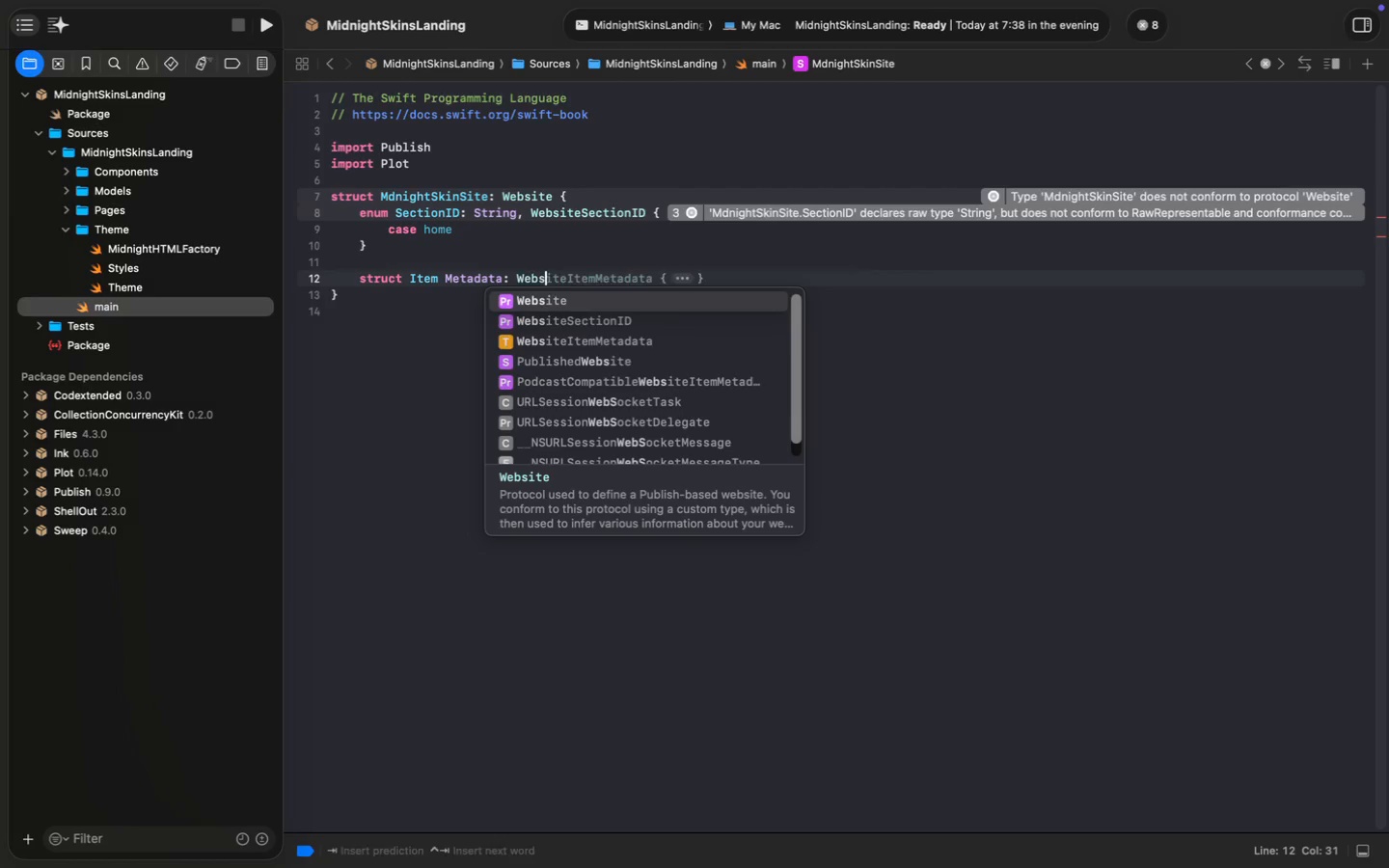 
key(ArrowDown)
 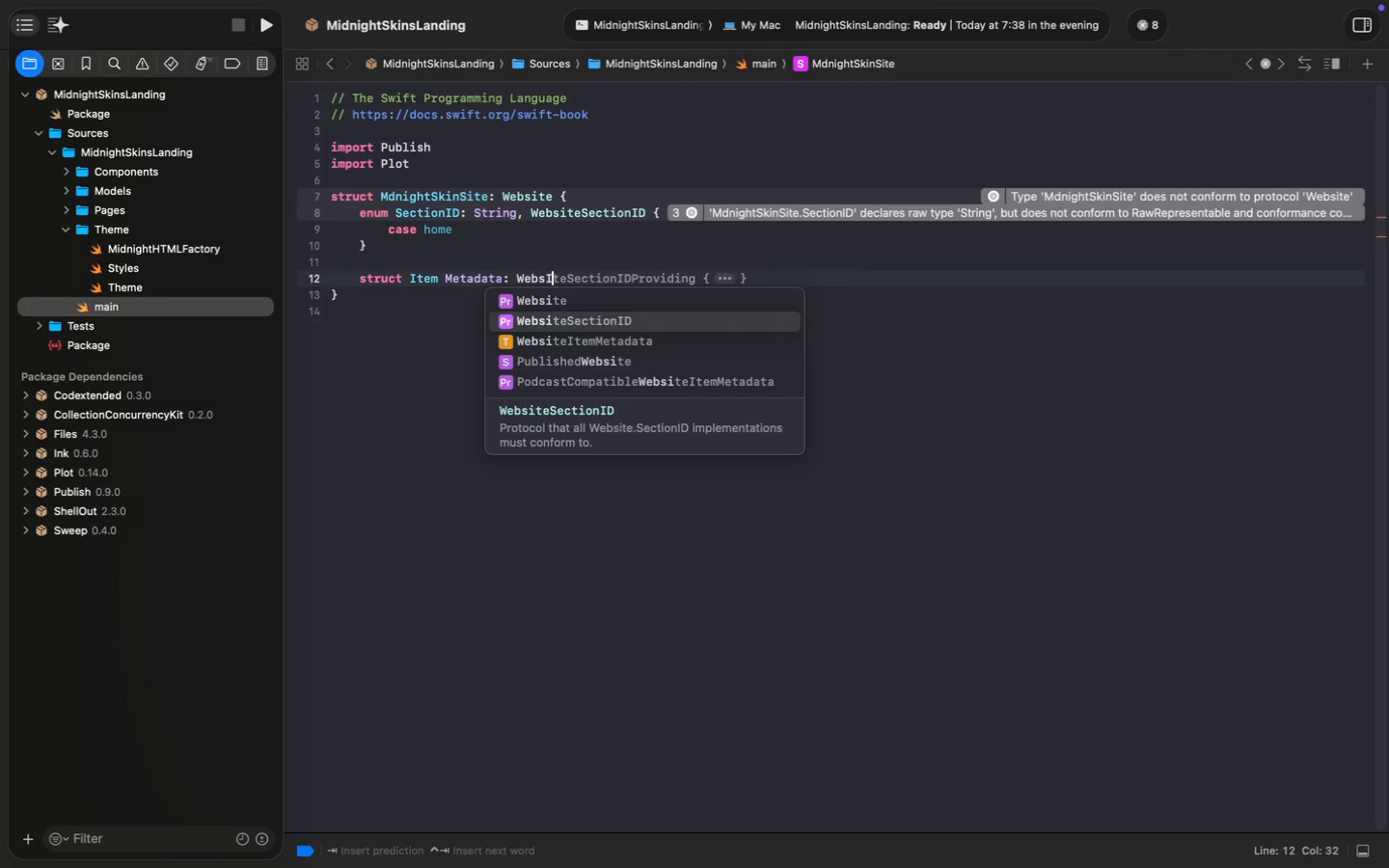 
key(ArrowDown)
 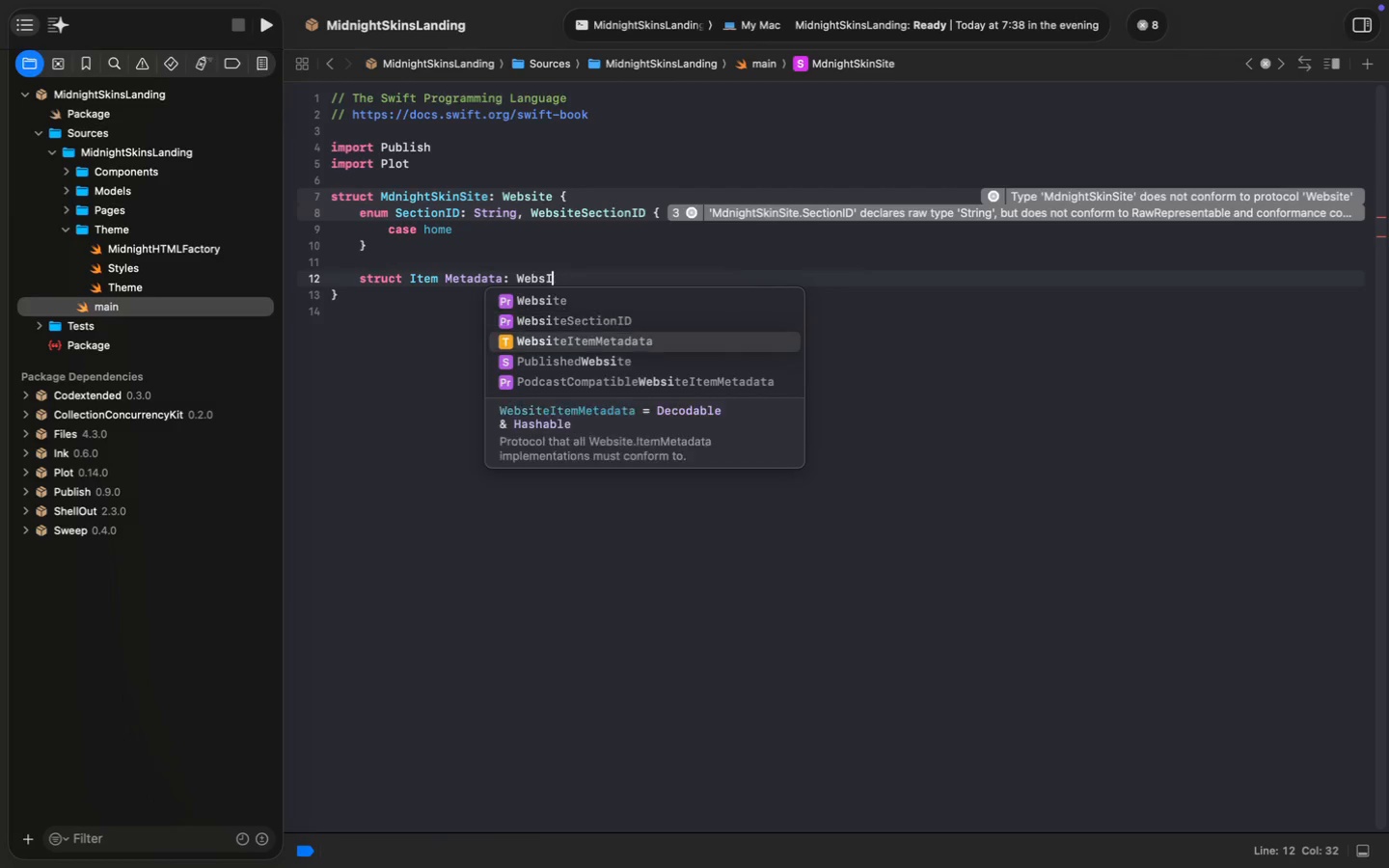 
key(Enter)
 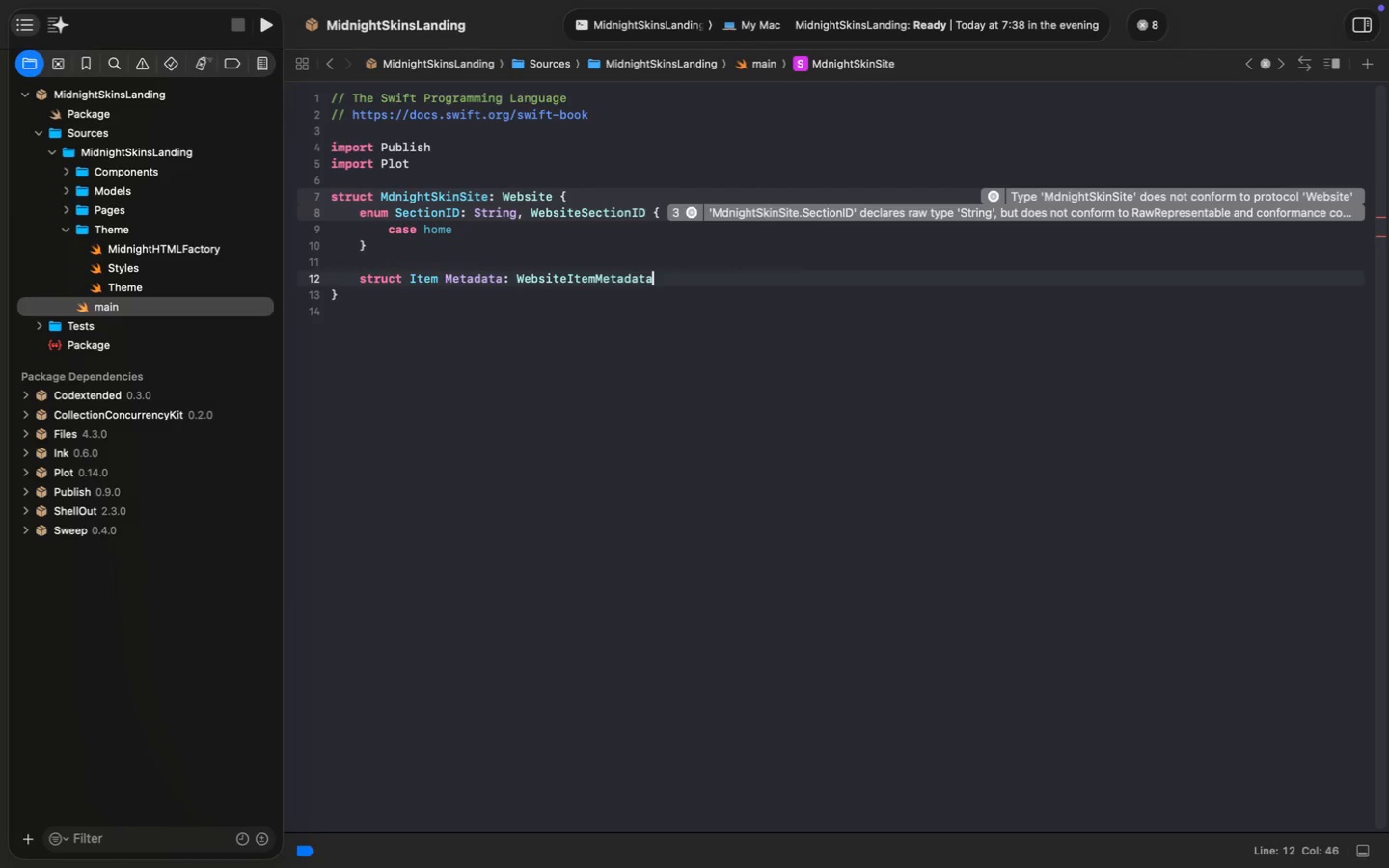 
hold_key(key=ShiftLeft, duration=0.64)
 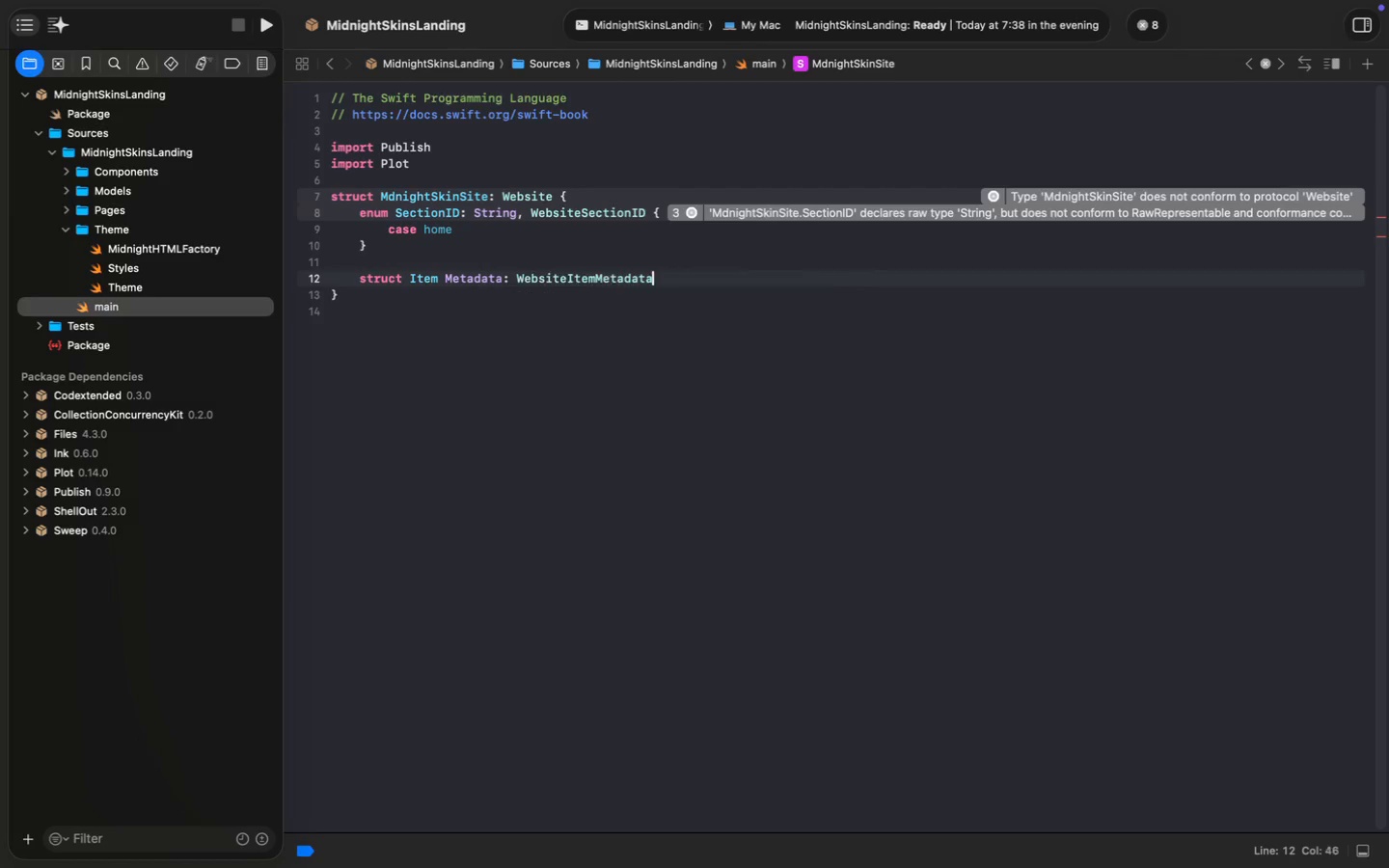 
key(Space)
 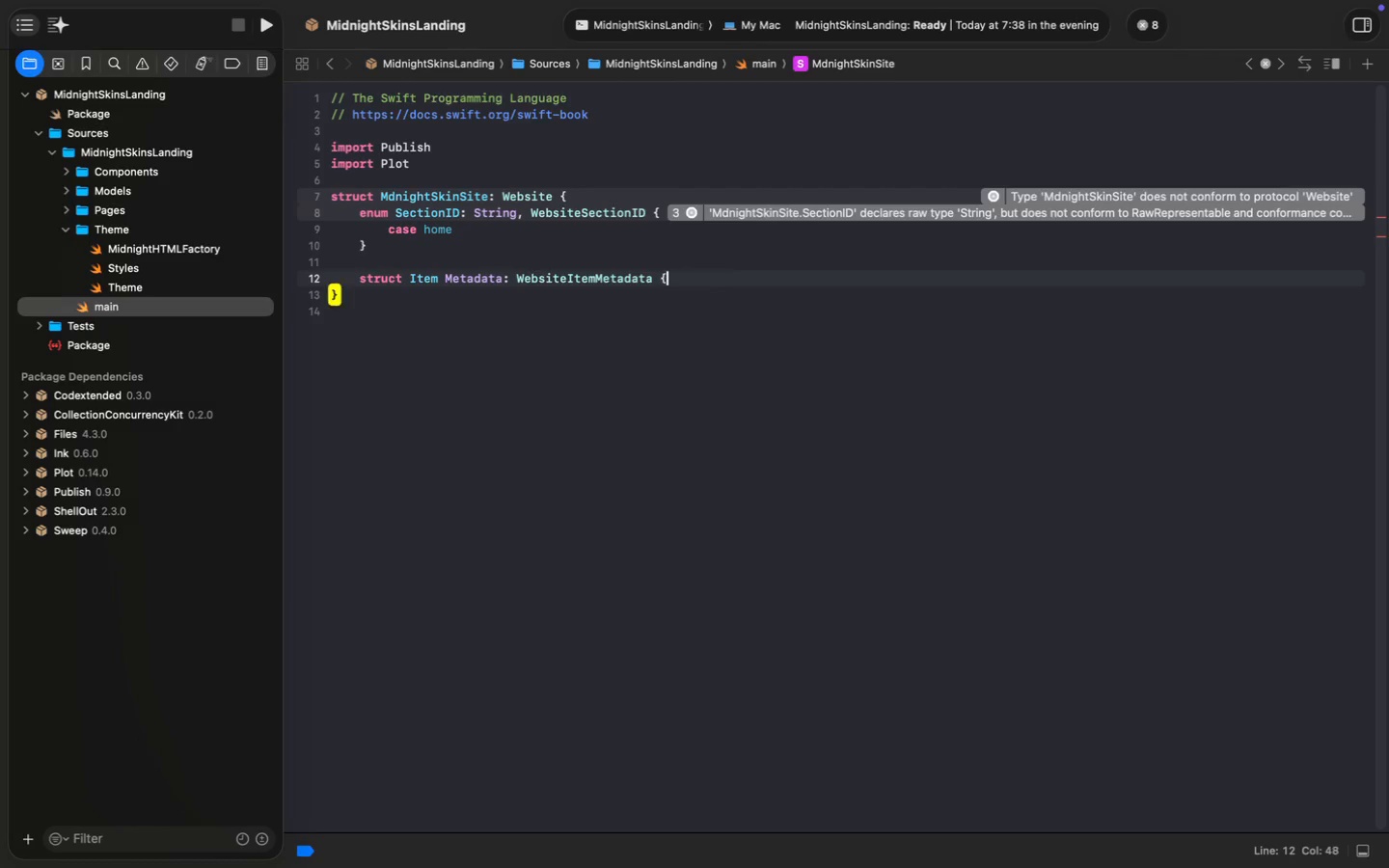 
key(Shift+BracketLeft)
 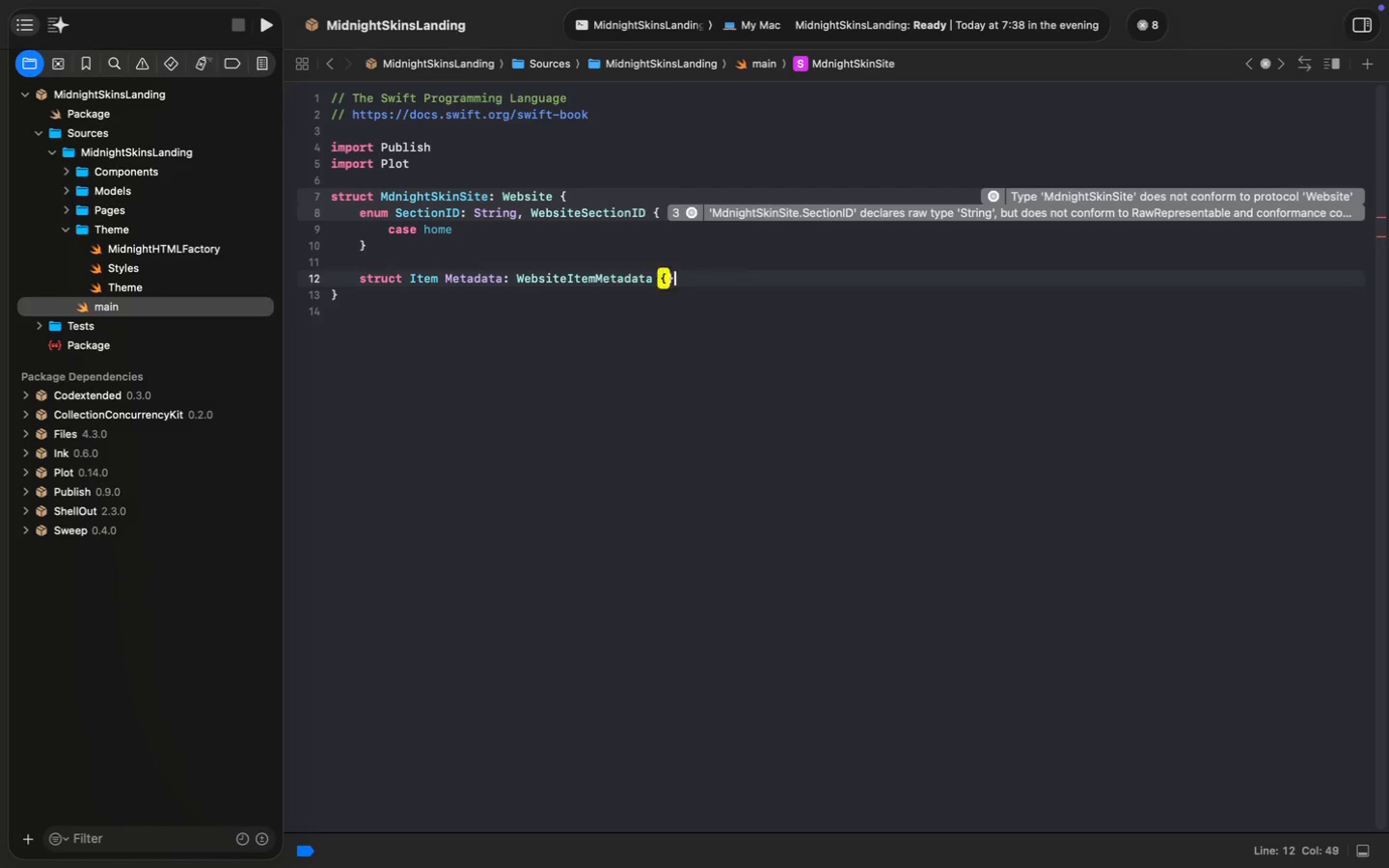 
key(Shift+BracketRight)
 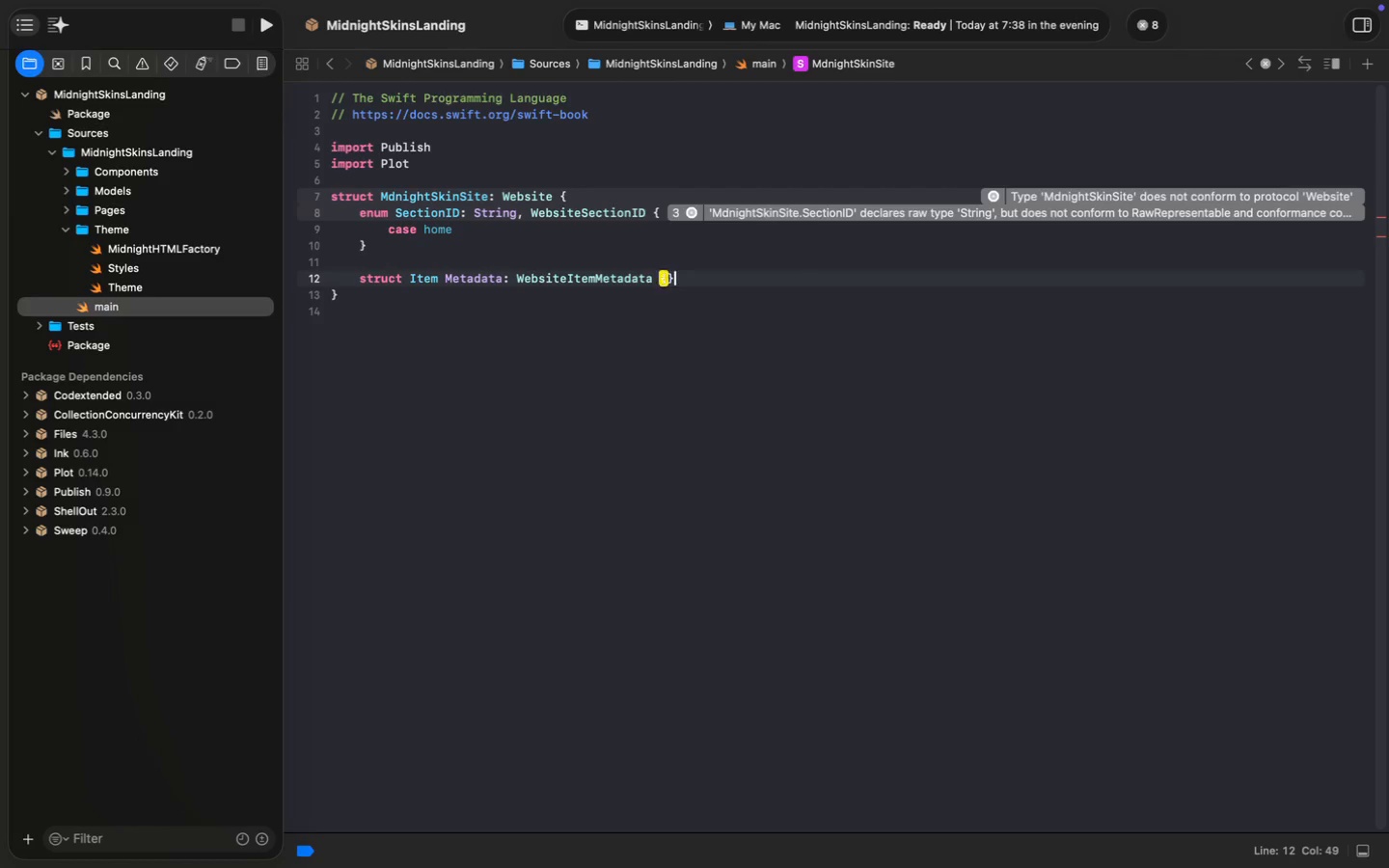 
key(Enter)
 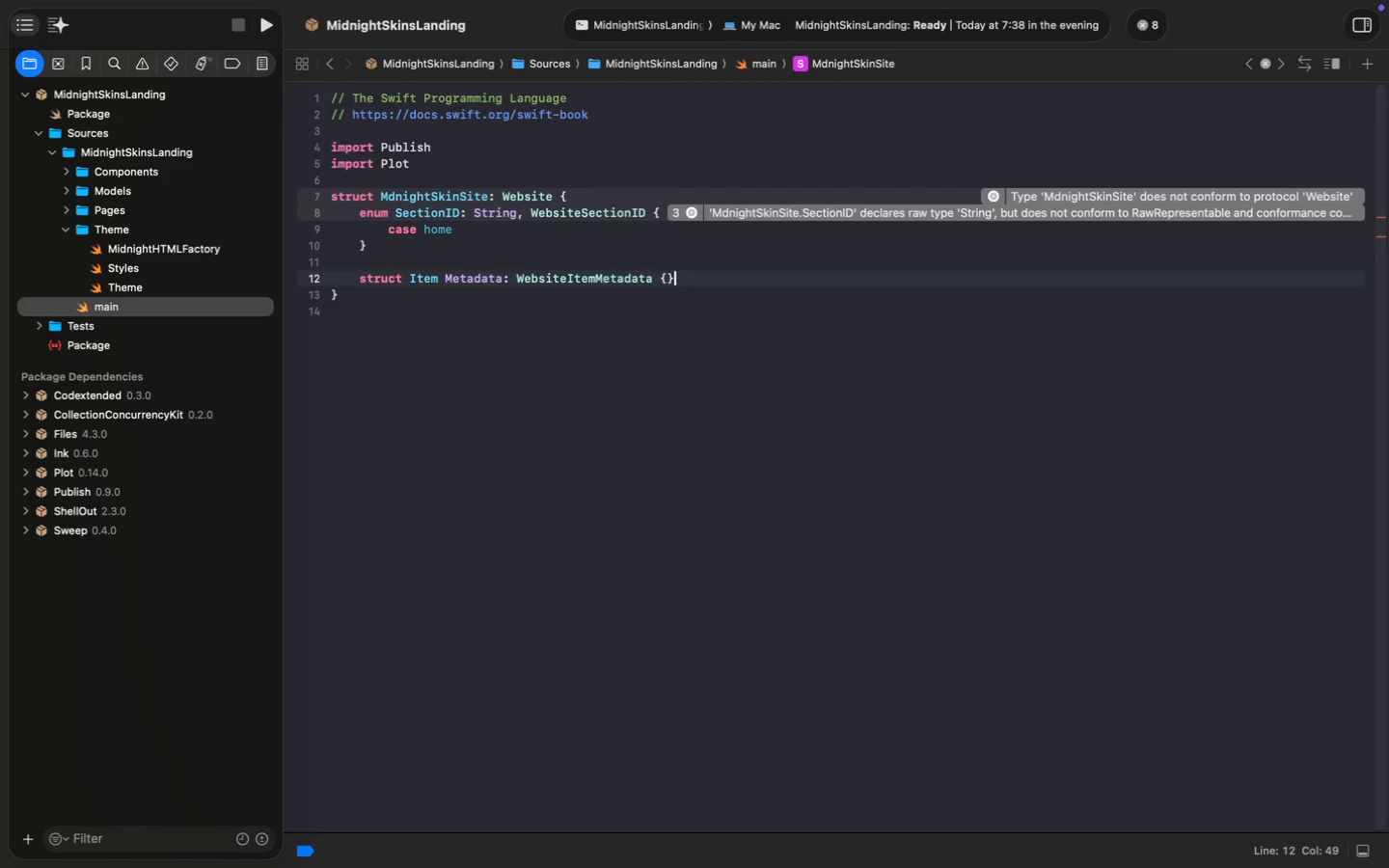 
key(Enter)
 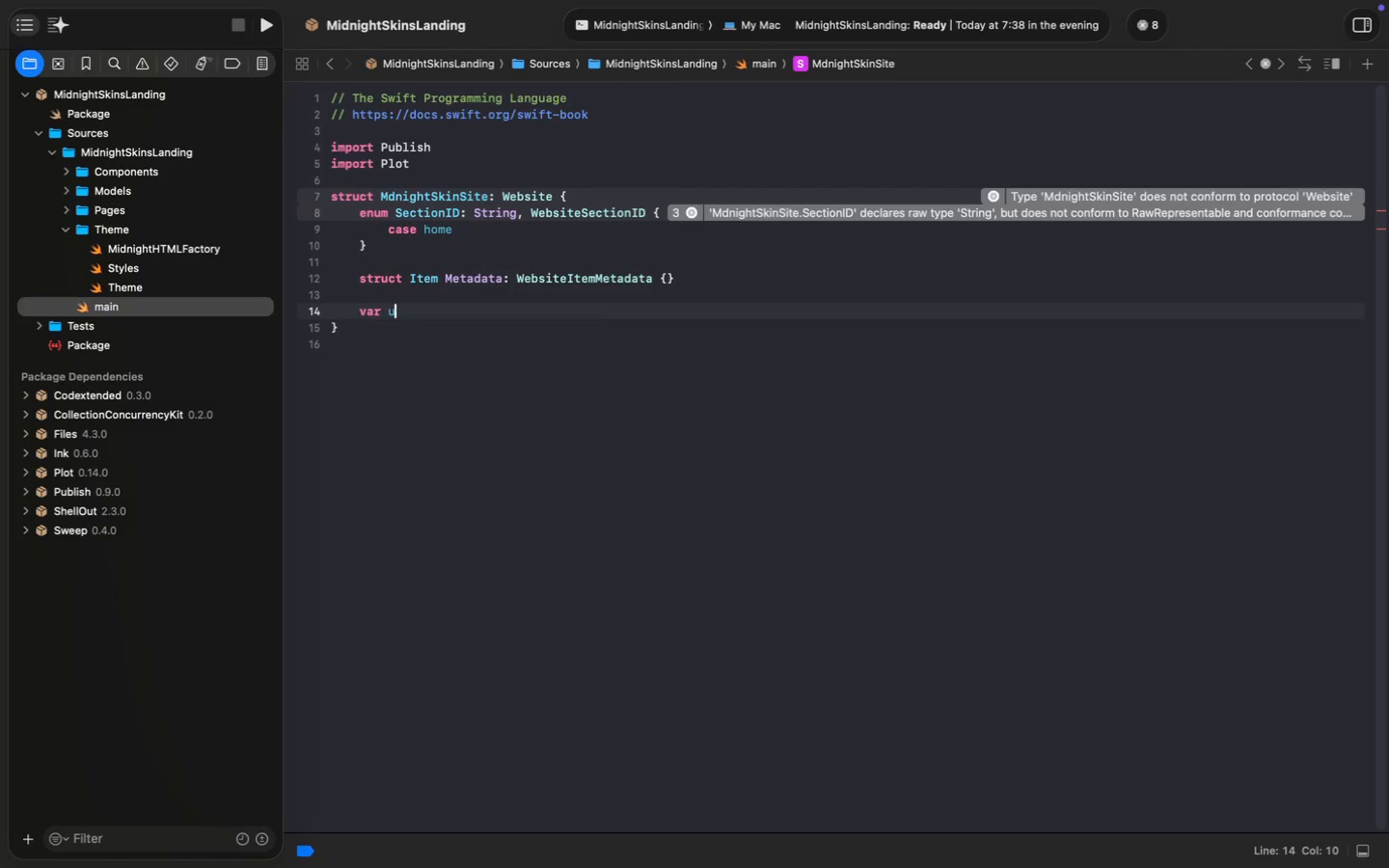 
type(var url = URL)
 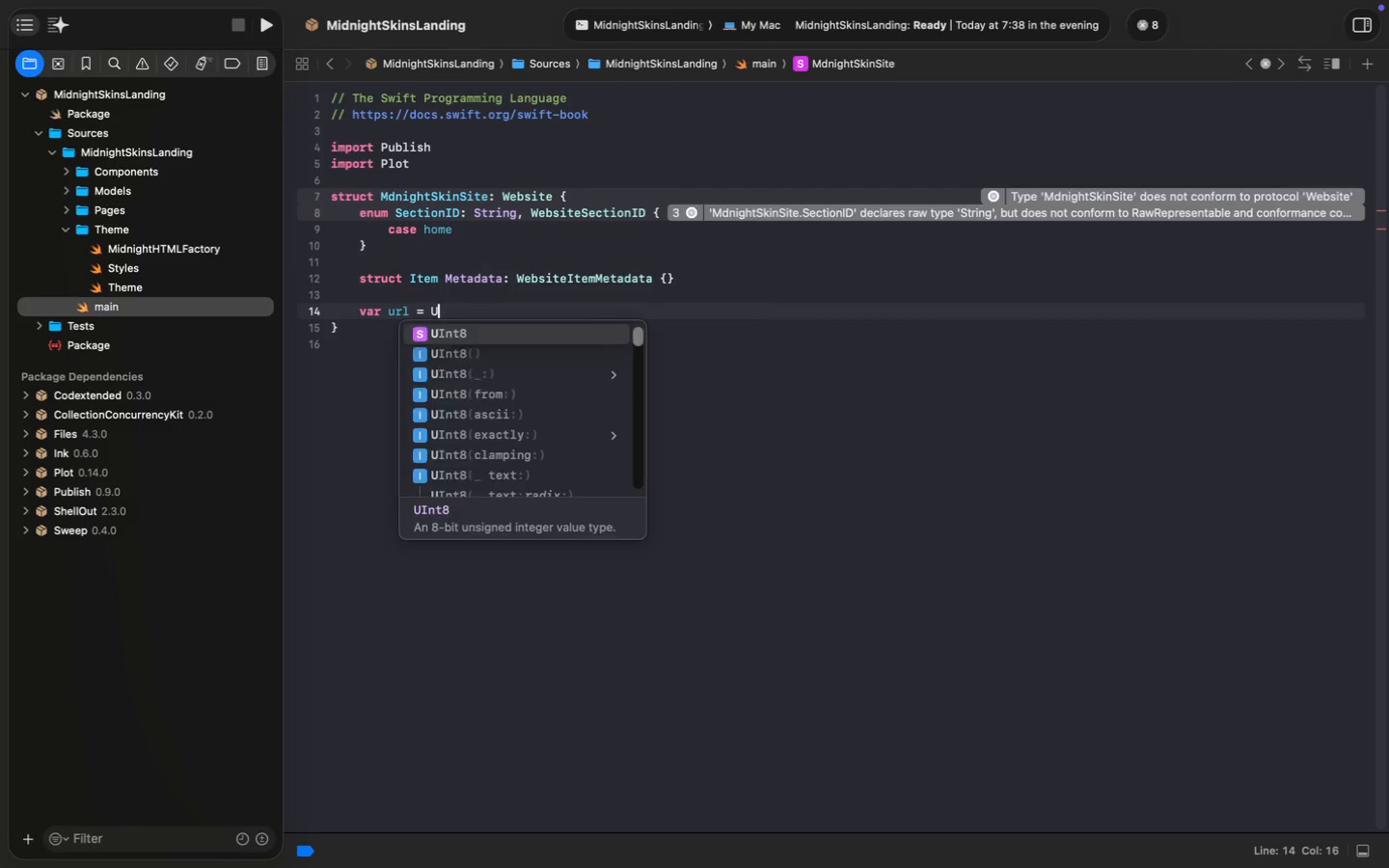 
type((S)
key(Backspace)
type(str)
 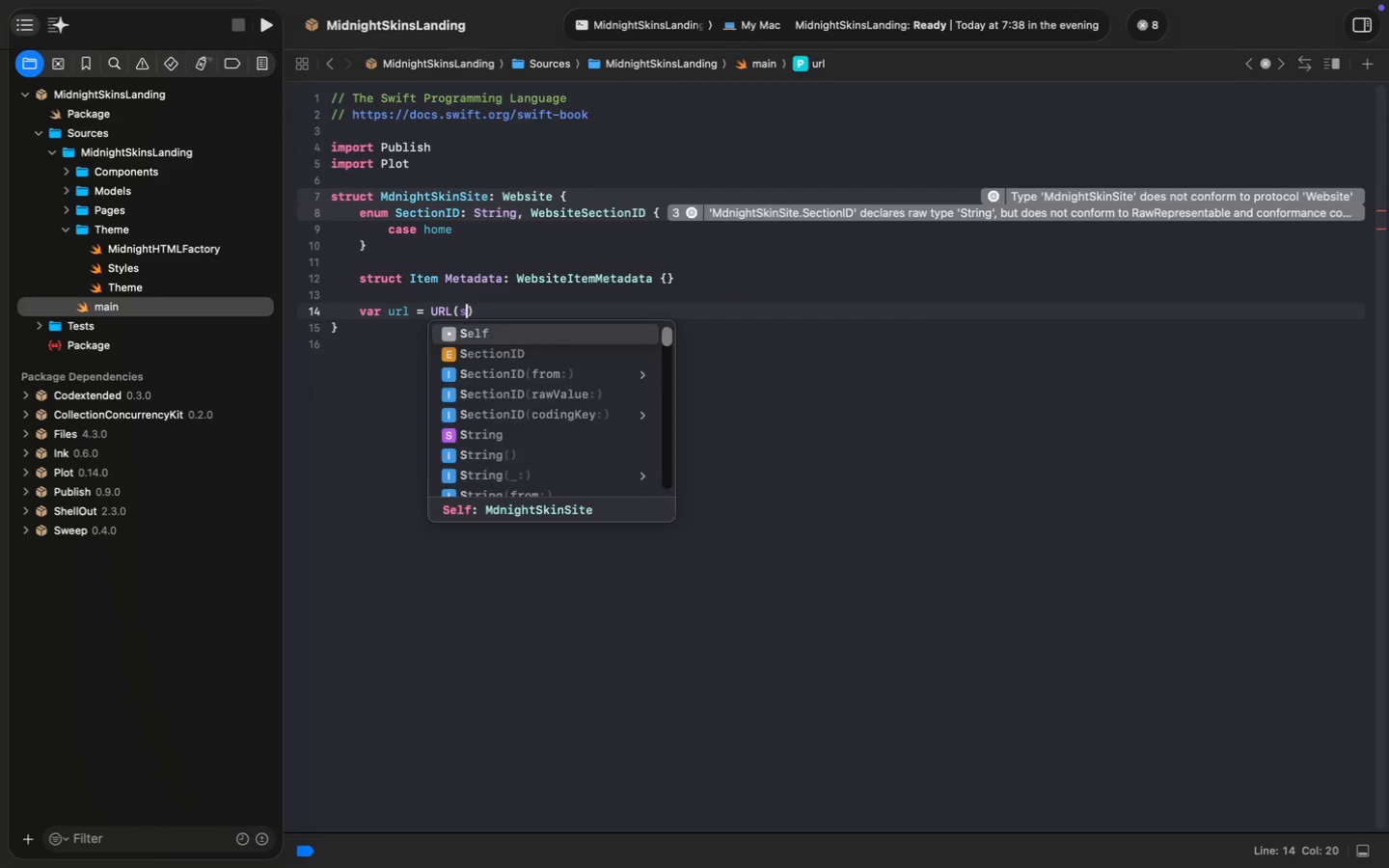 
key(Enter)
 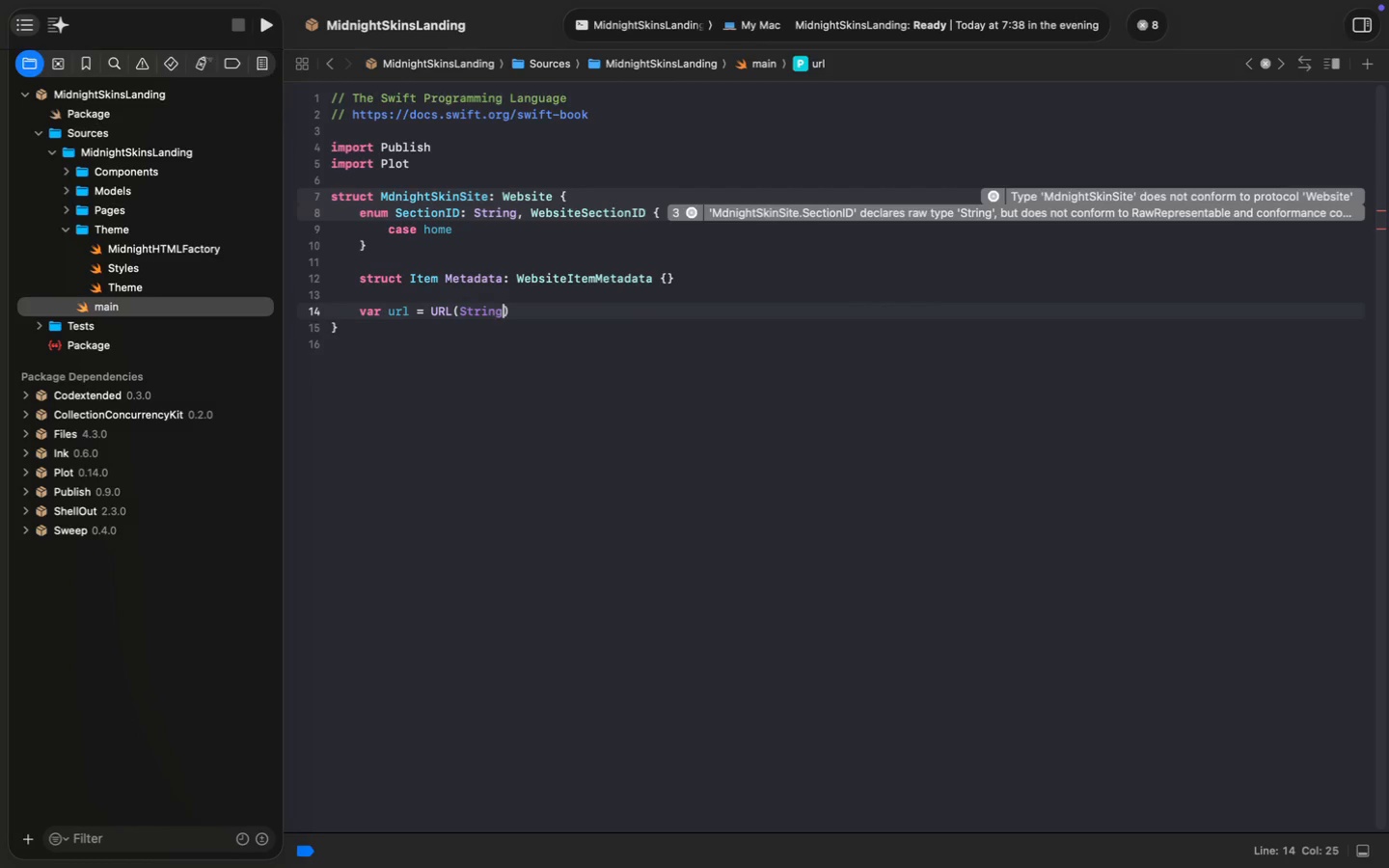 
key(Meta+Z)
 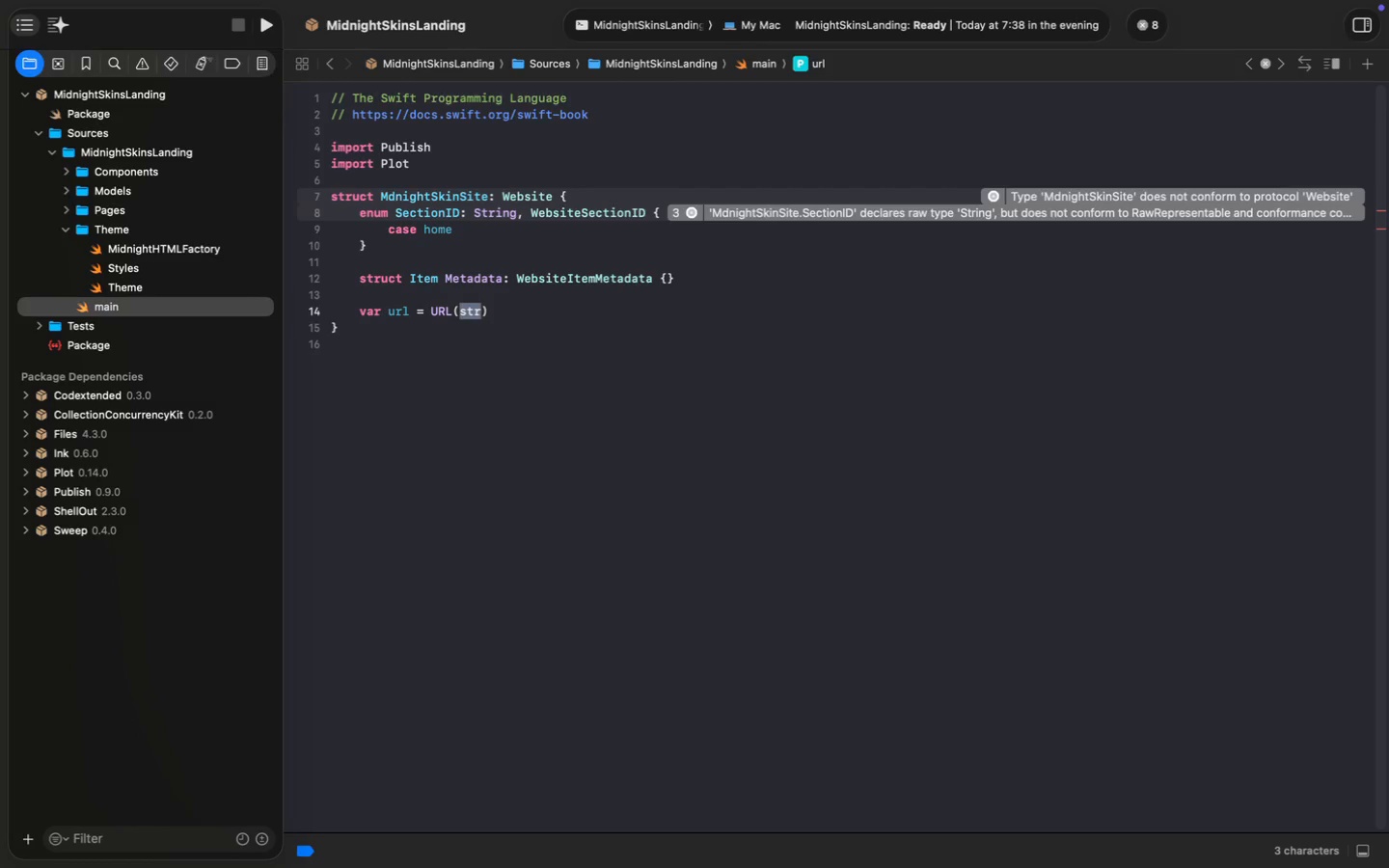 
key(ArrowRight)
 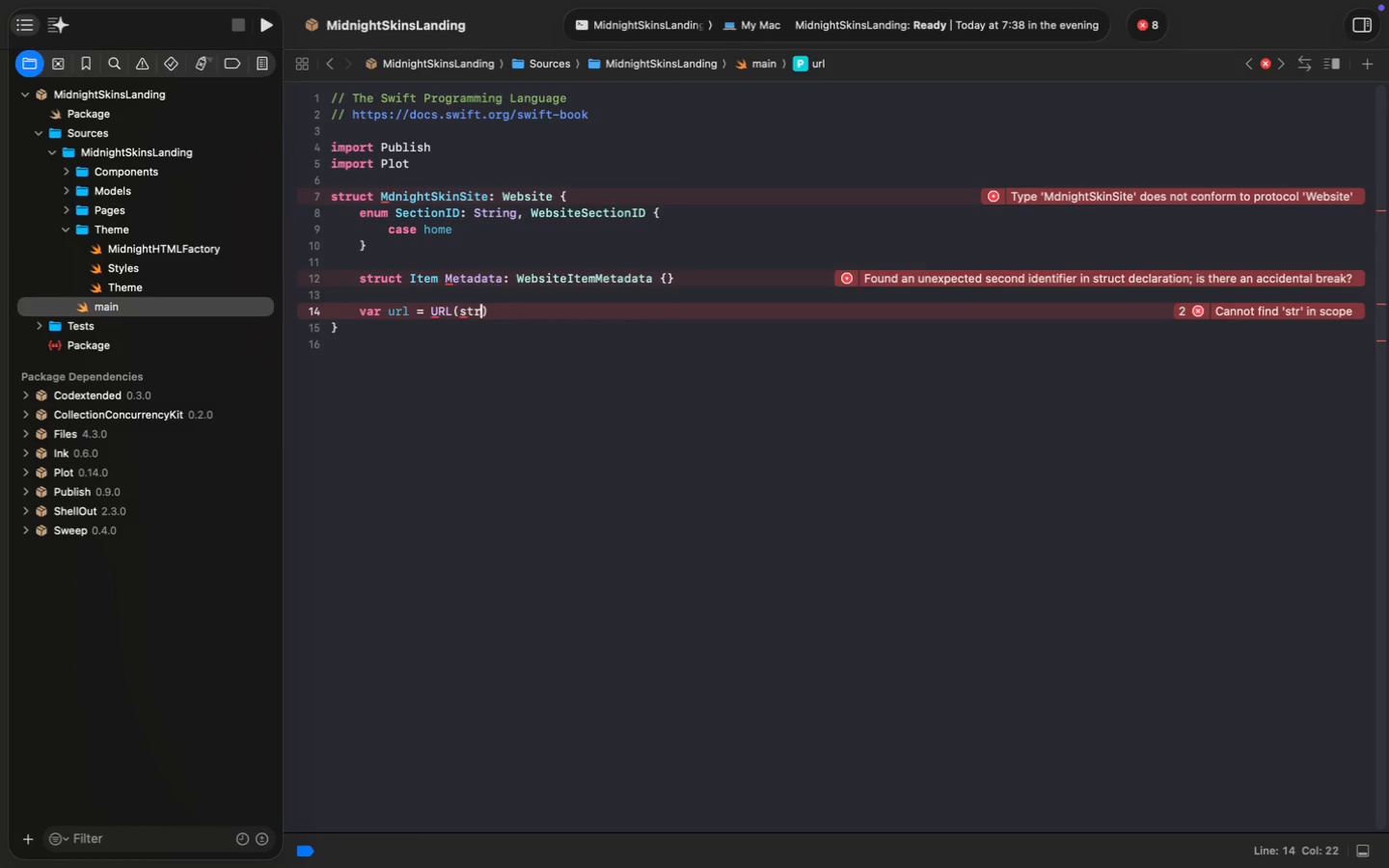 
type(ing: "")
 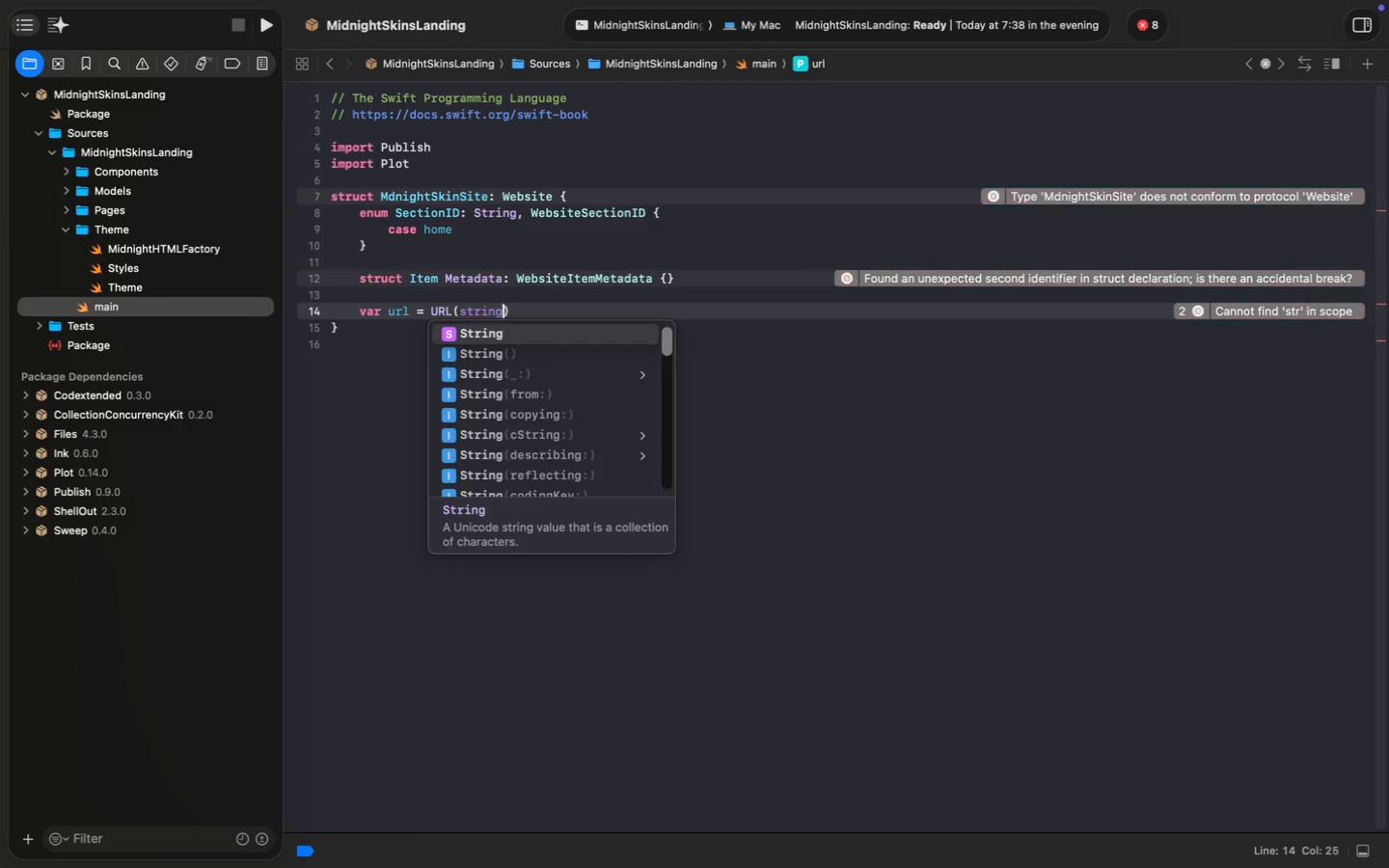 
key(ArrowRight)
 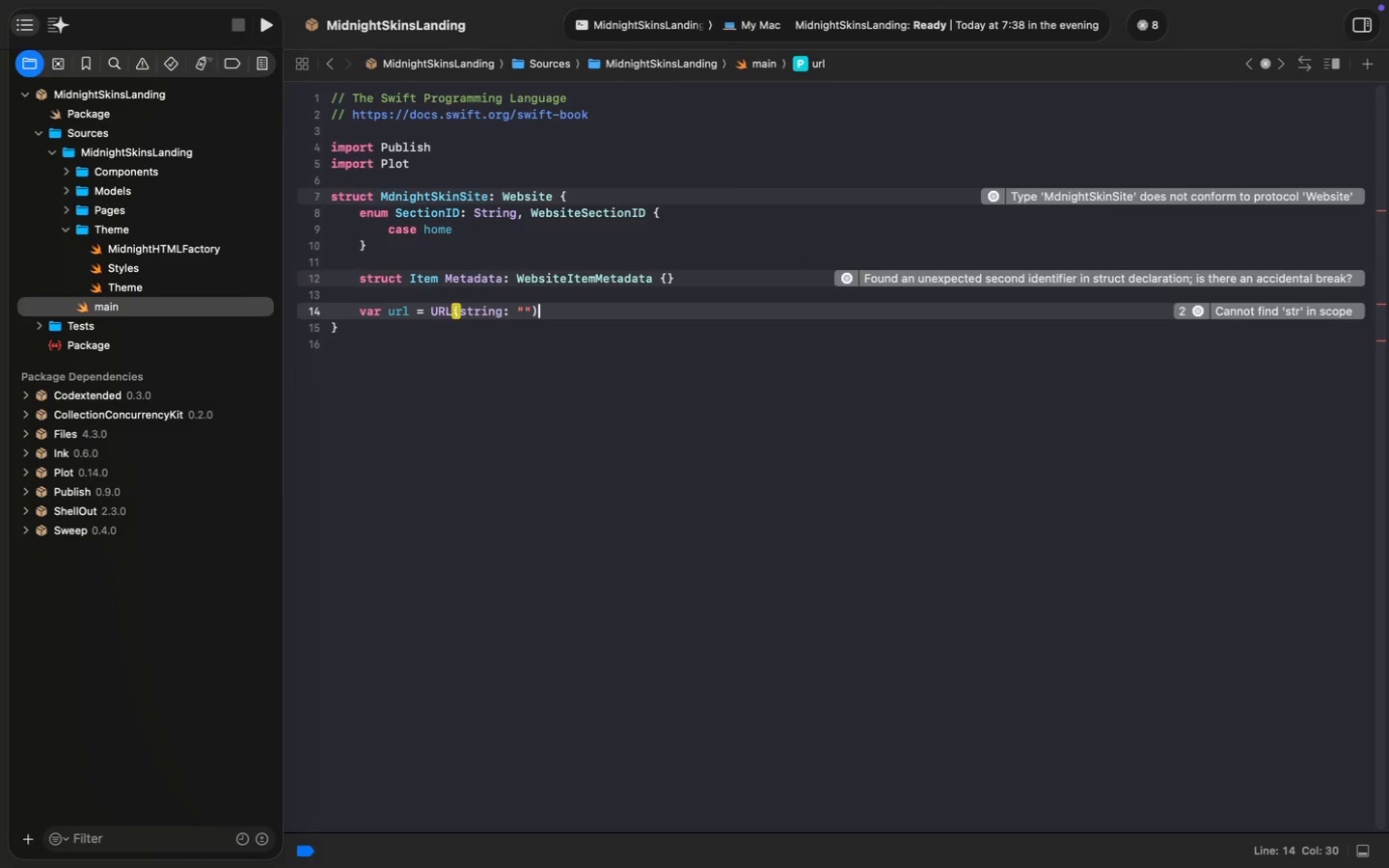 
key(Shift+1)
 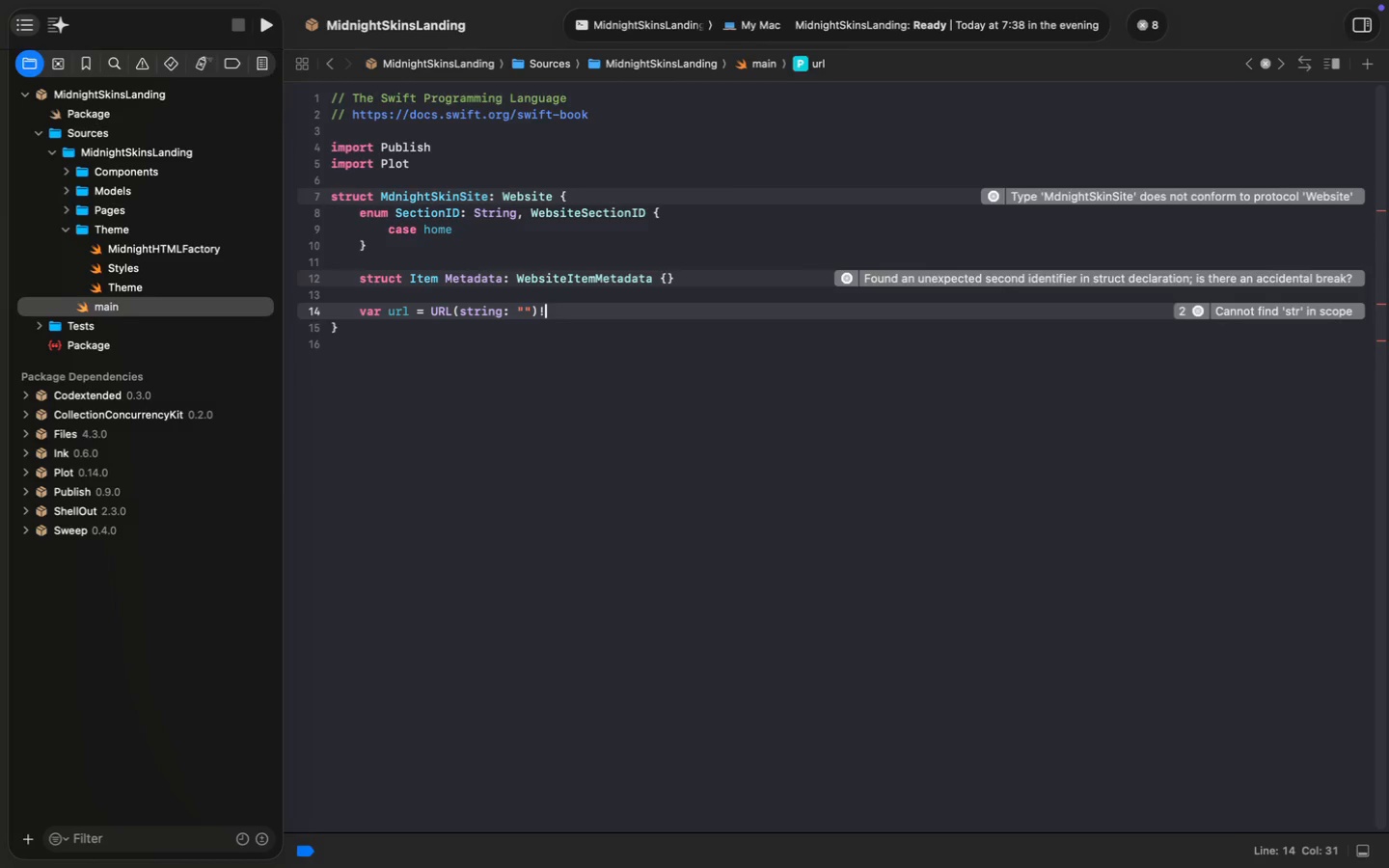 
key(Enter)
 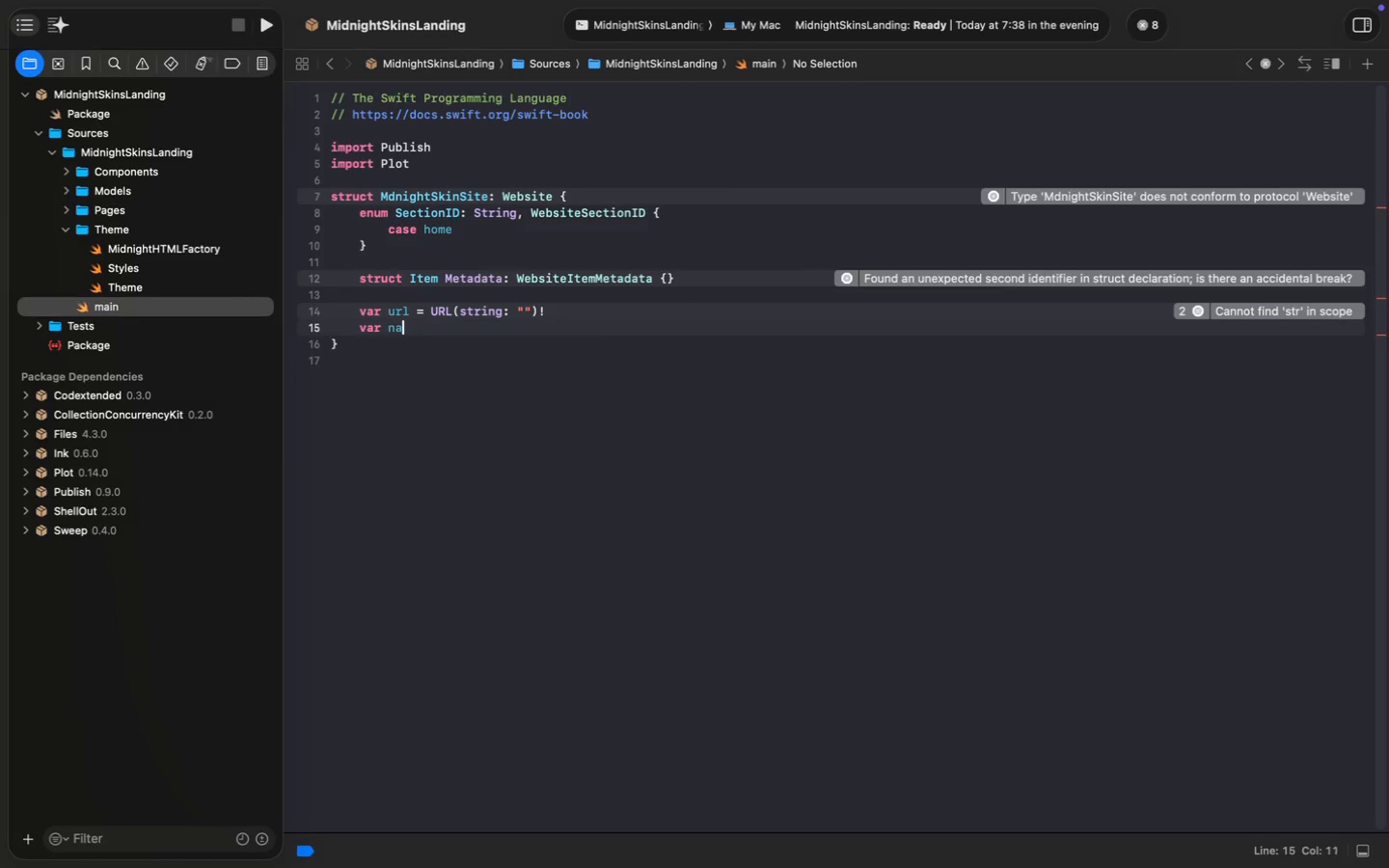 
type(var name = ")
key(Tab)
 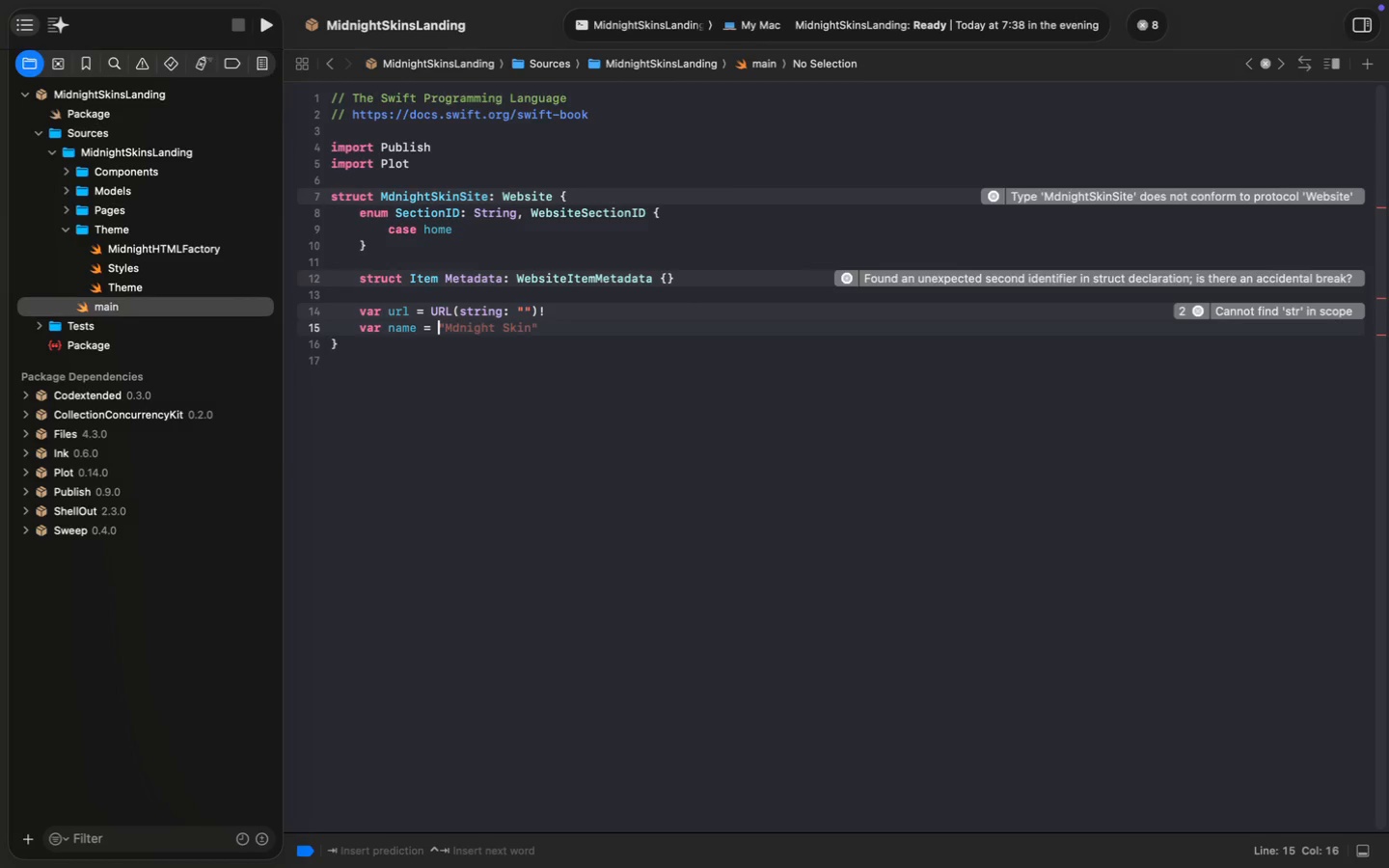 
 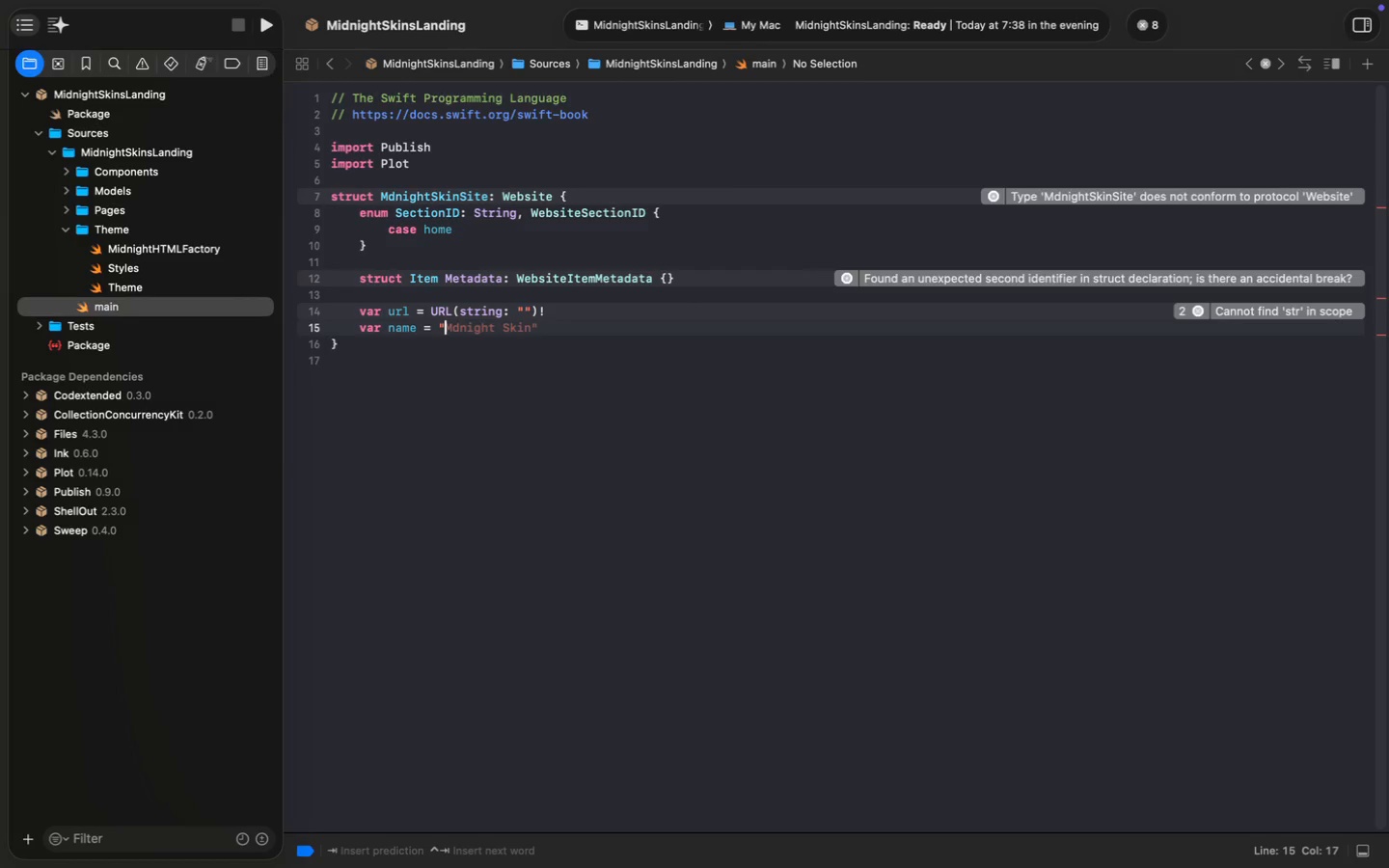 
key(Enter)
 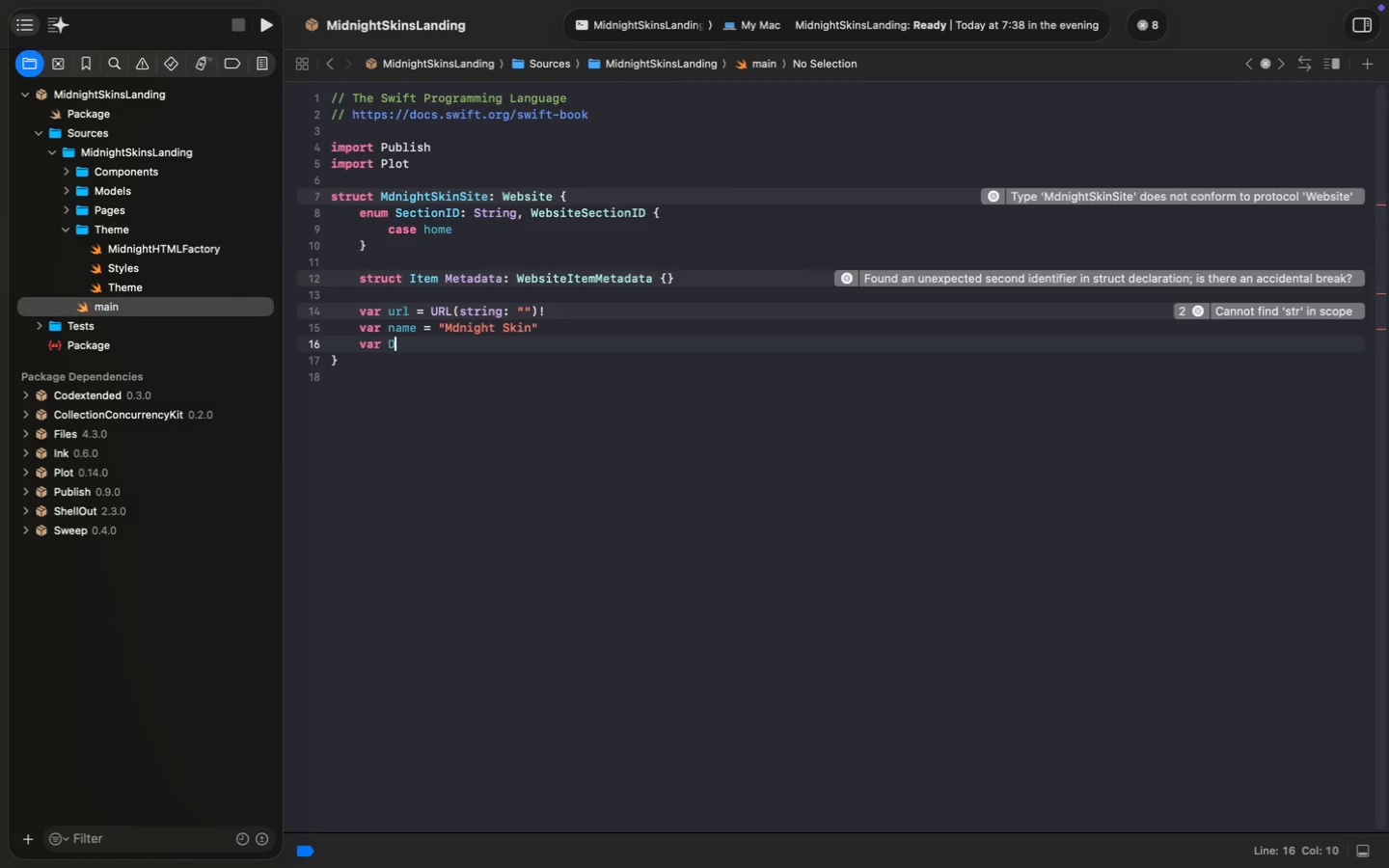 
type(ca)
key(Backspace)
key(Backspace)
type(var Desc)
 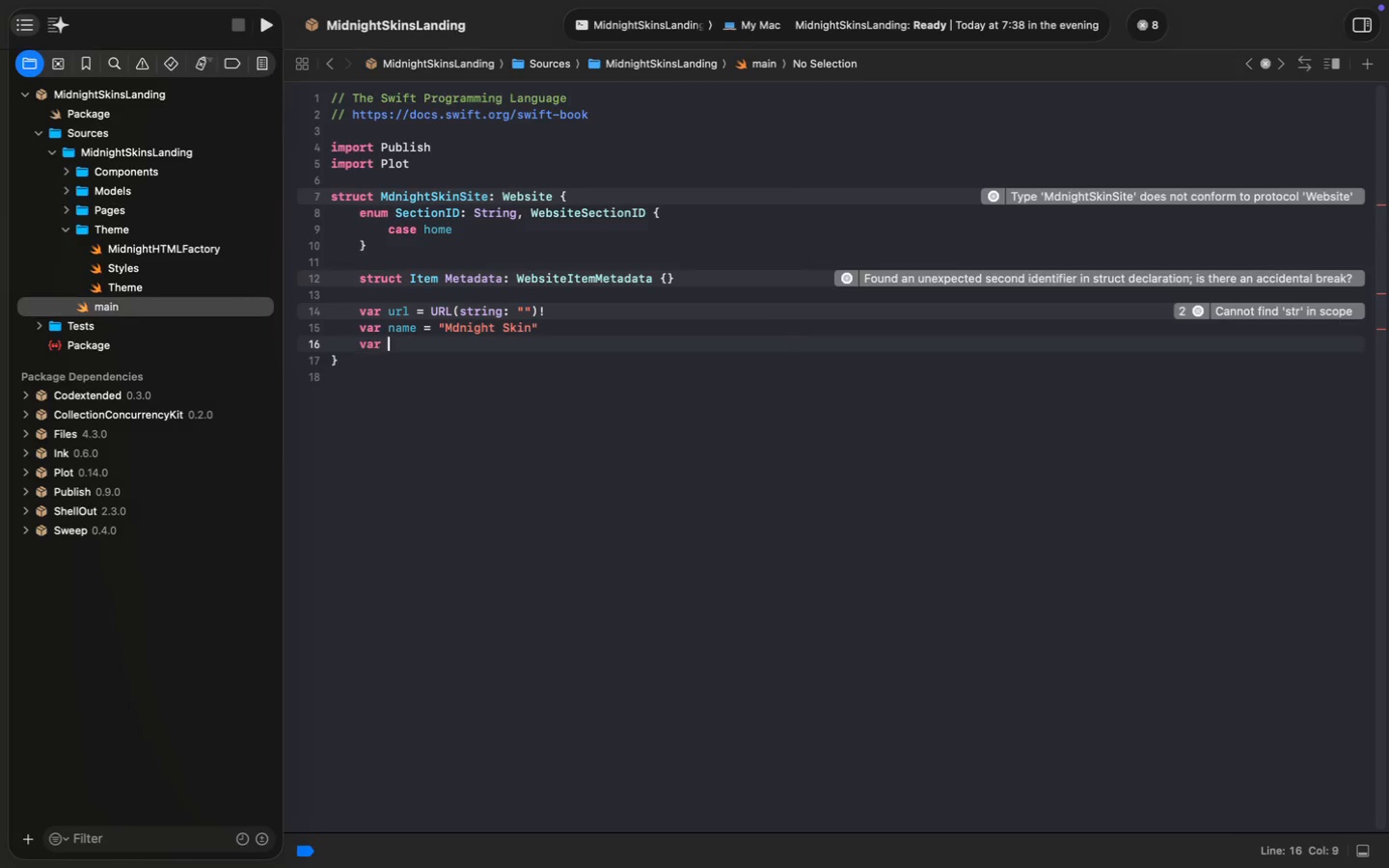 
key(Enter)
 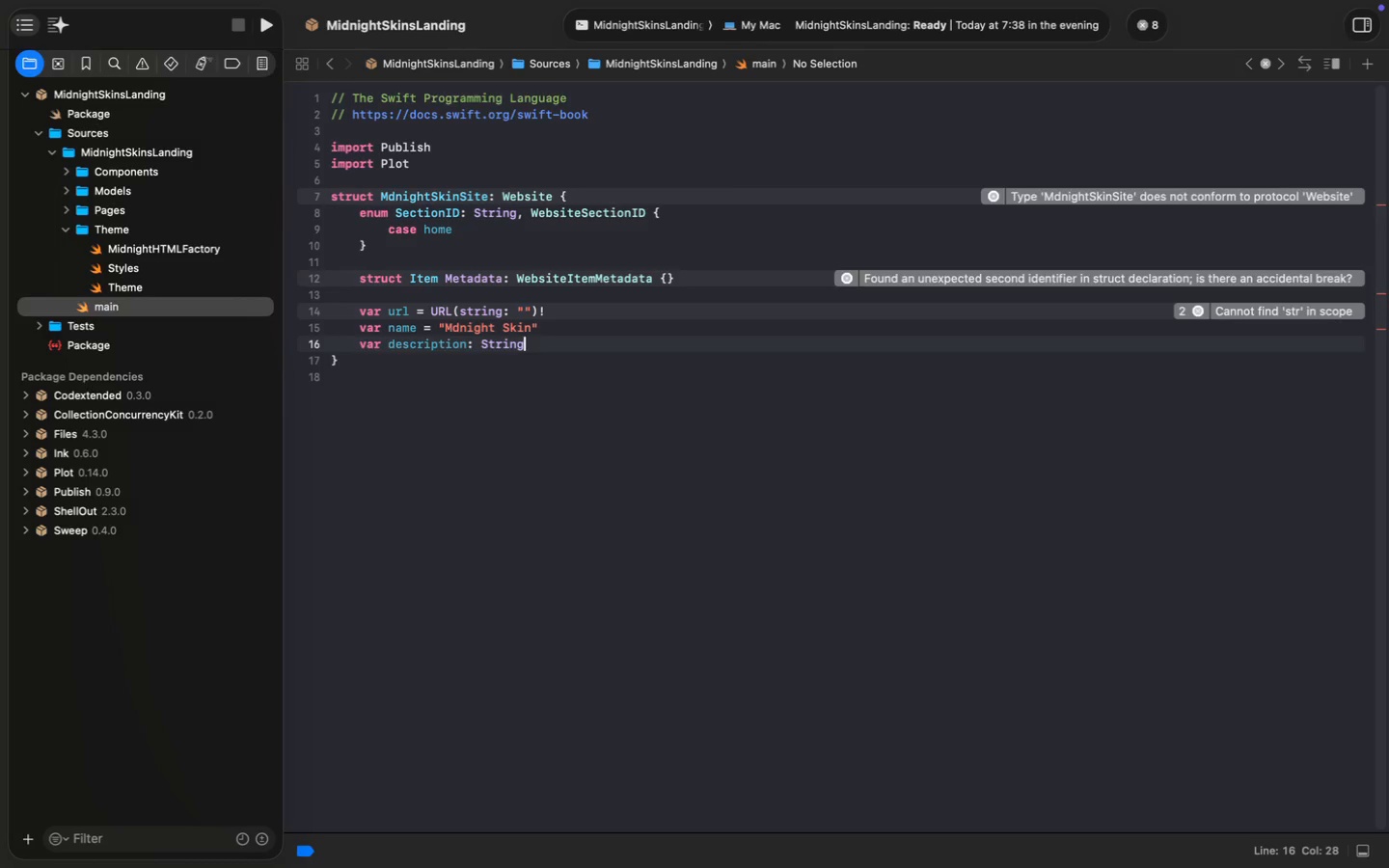 
hold_key(key=ShiftRight, duration=0.38)
 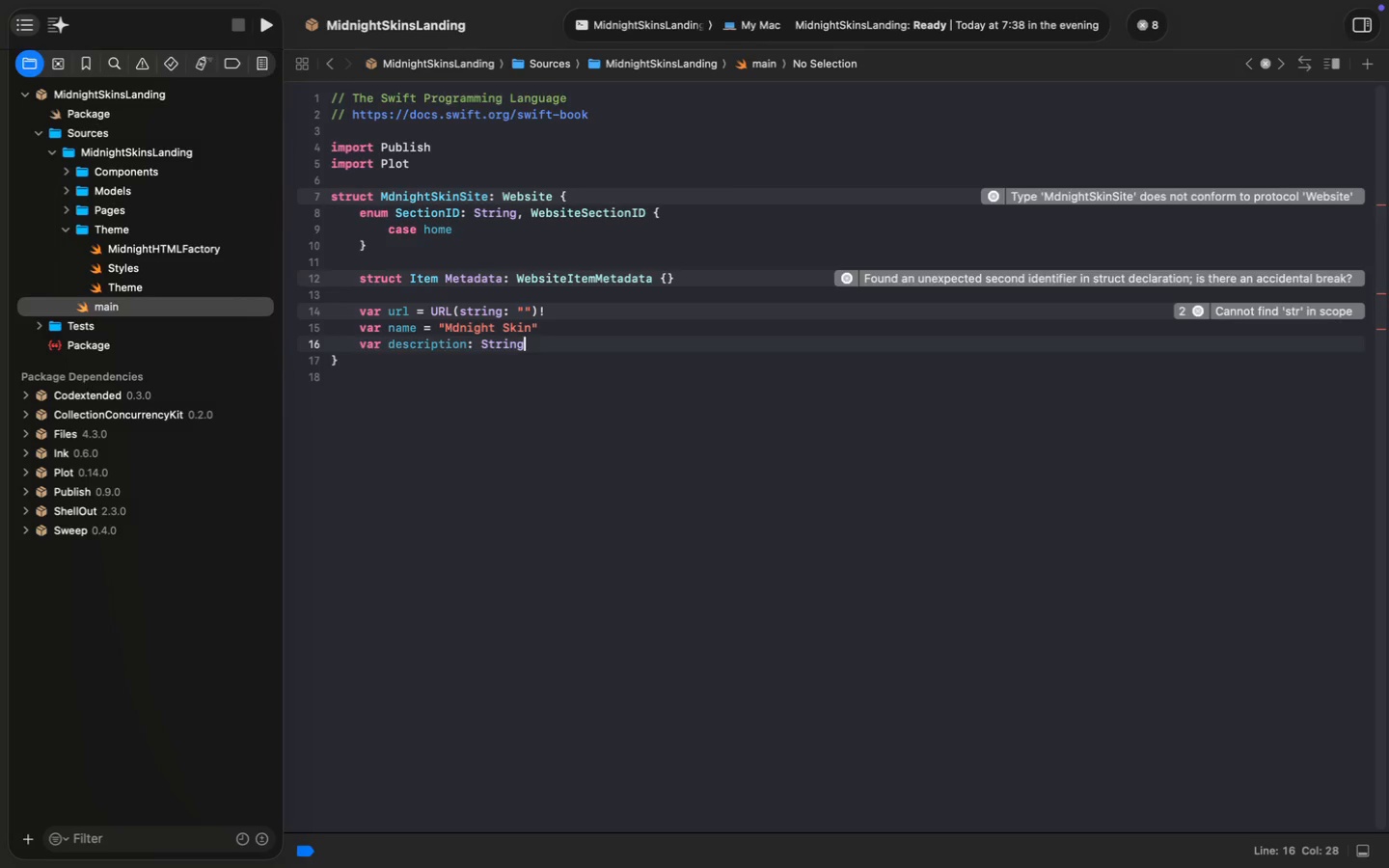 
hold_key(key=ShiftRight, duration=0.47)
 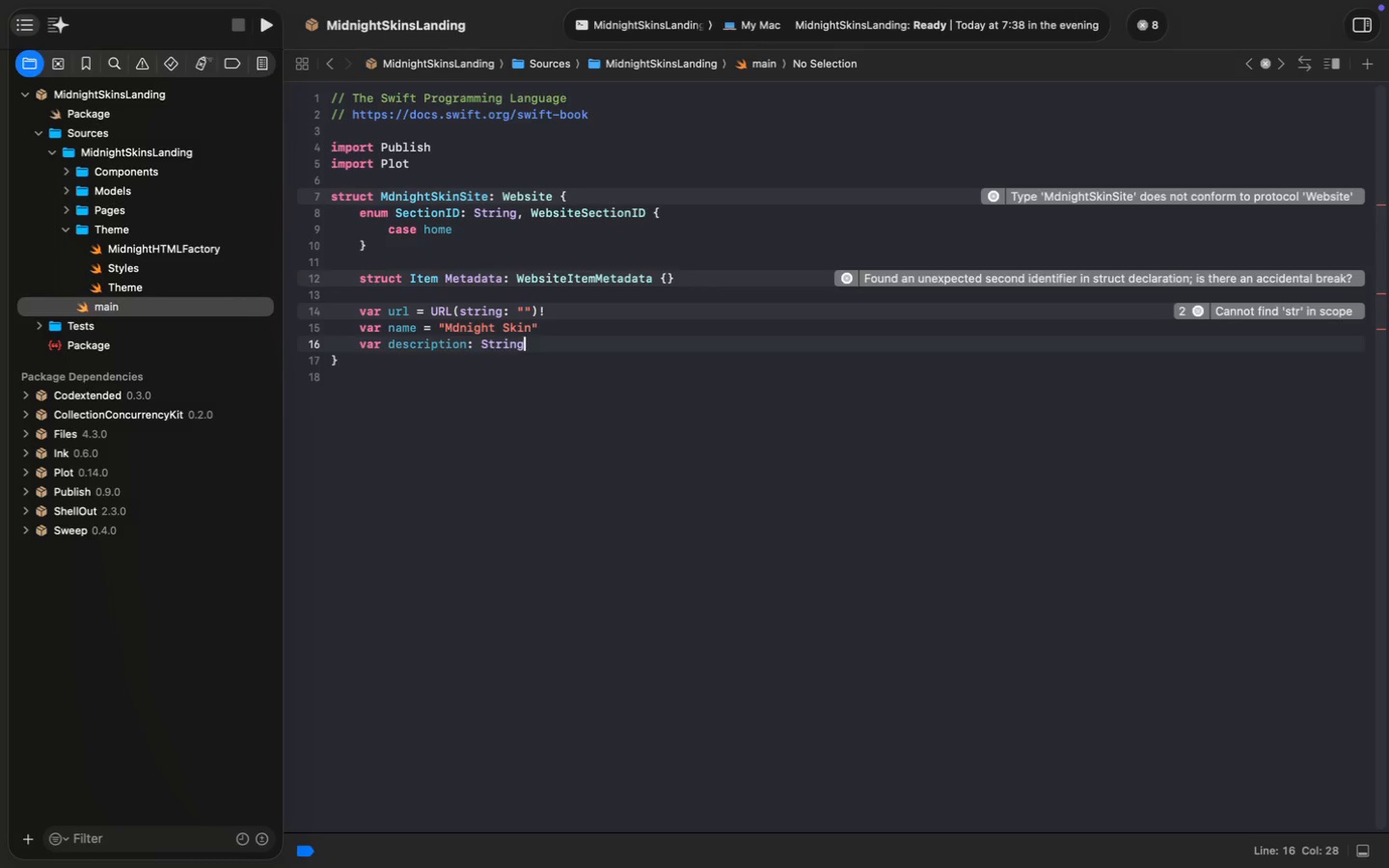 
key(Alt+Shift+ArrowLeft)
 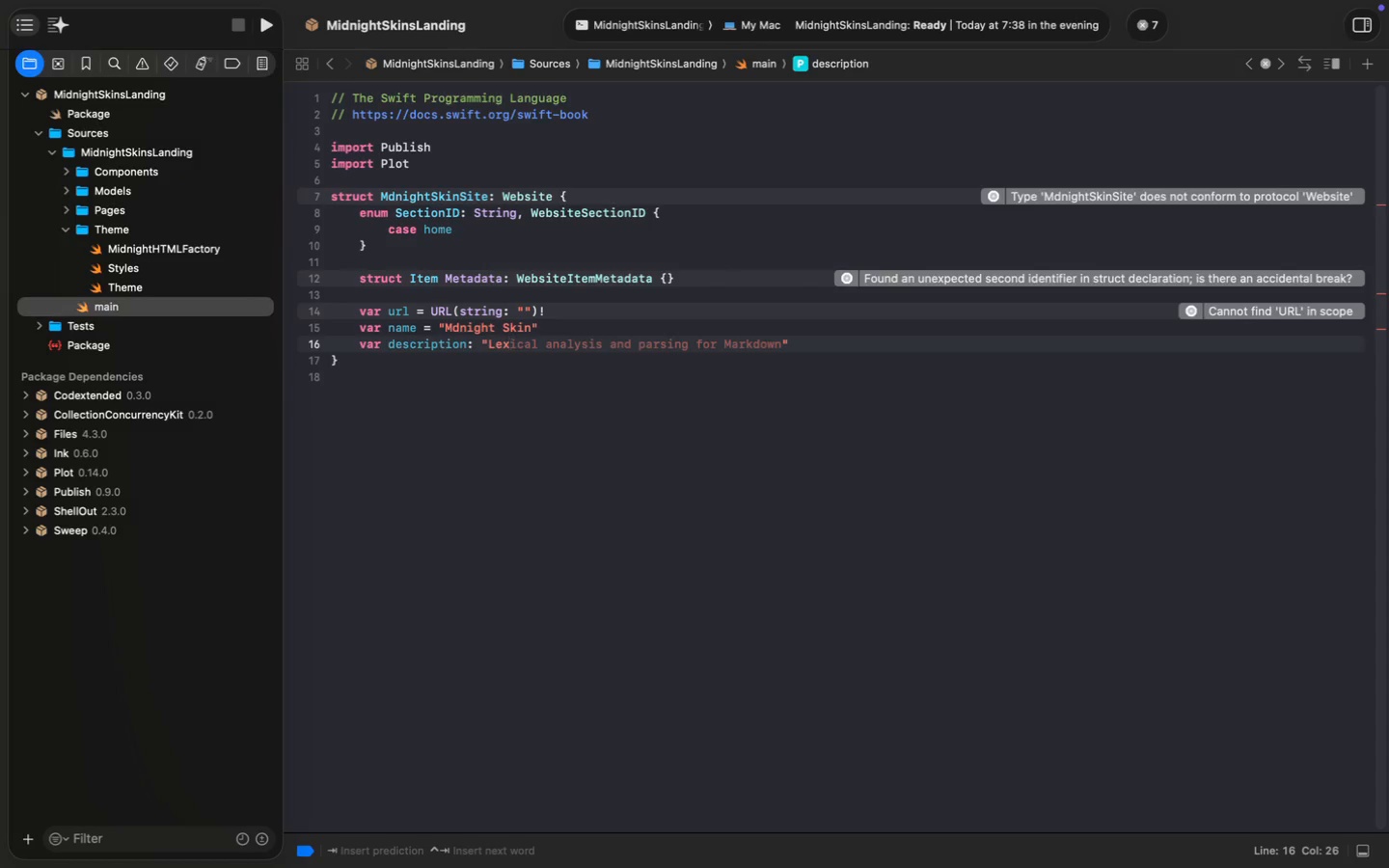 
type("Lex)
 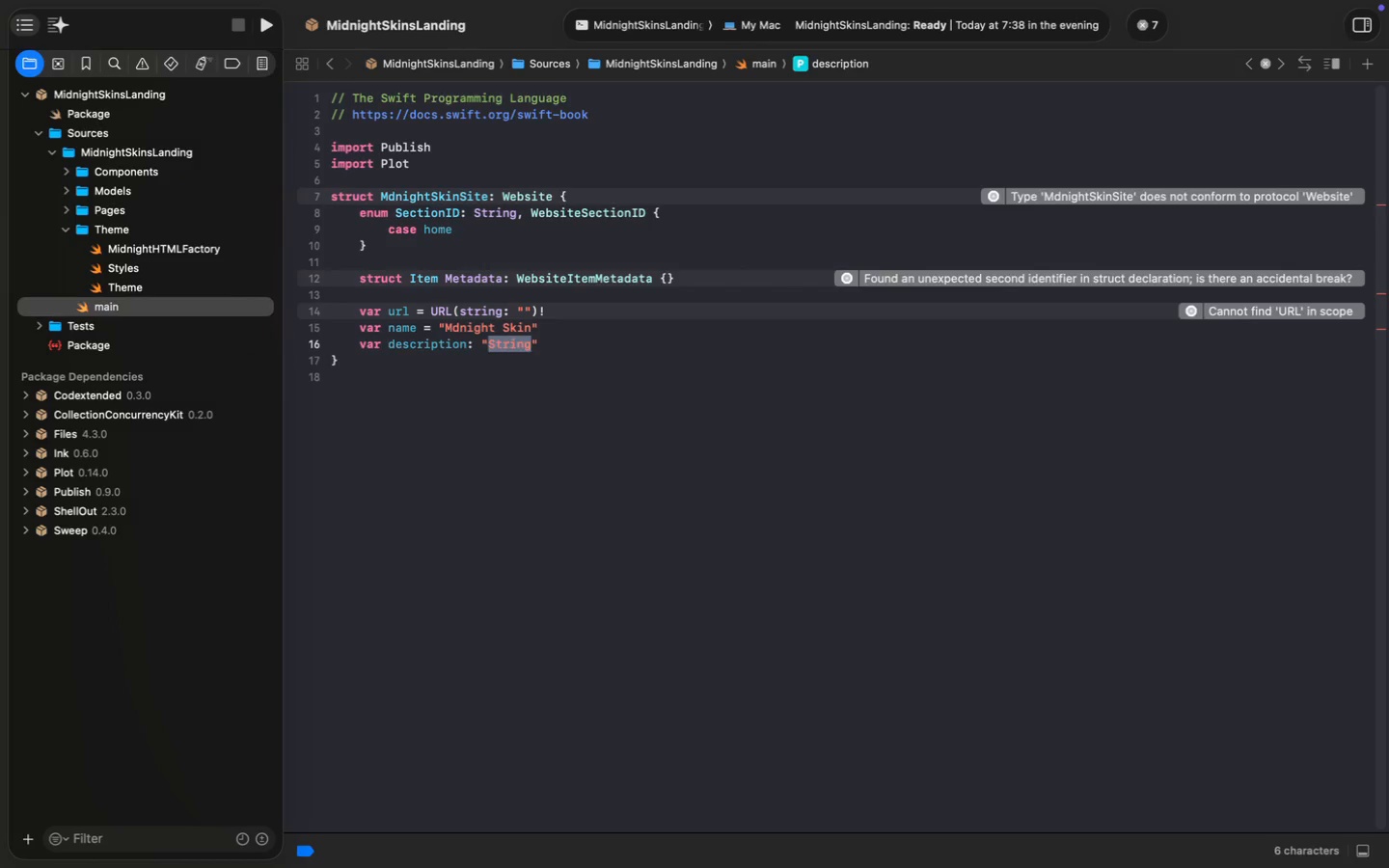 
key(Backspace)
key(Backspace)
type(uxury indoor gold )
key(Backspace)
key(Backspace)
type(f winter league landing page)
 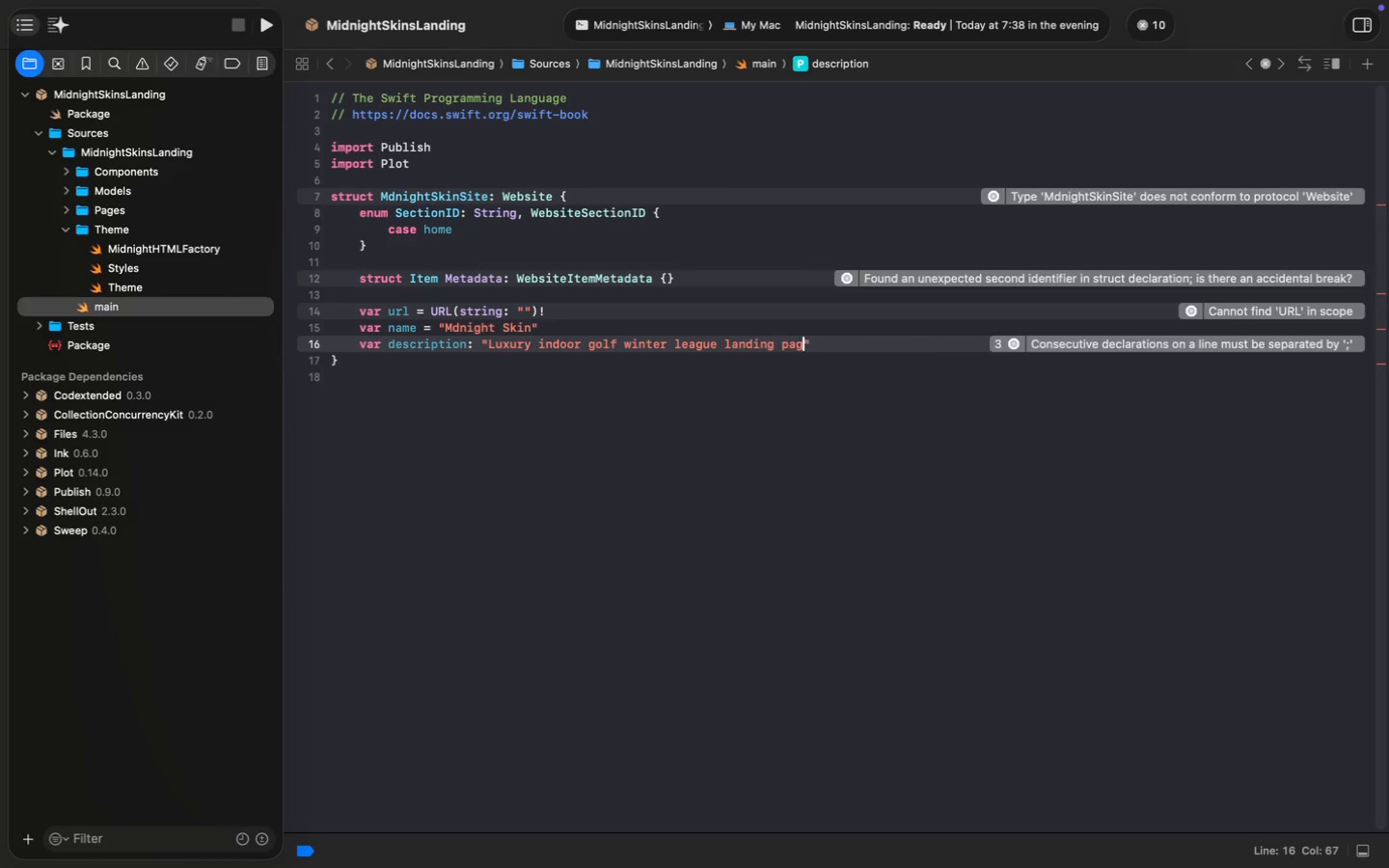 
key(Enter)
 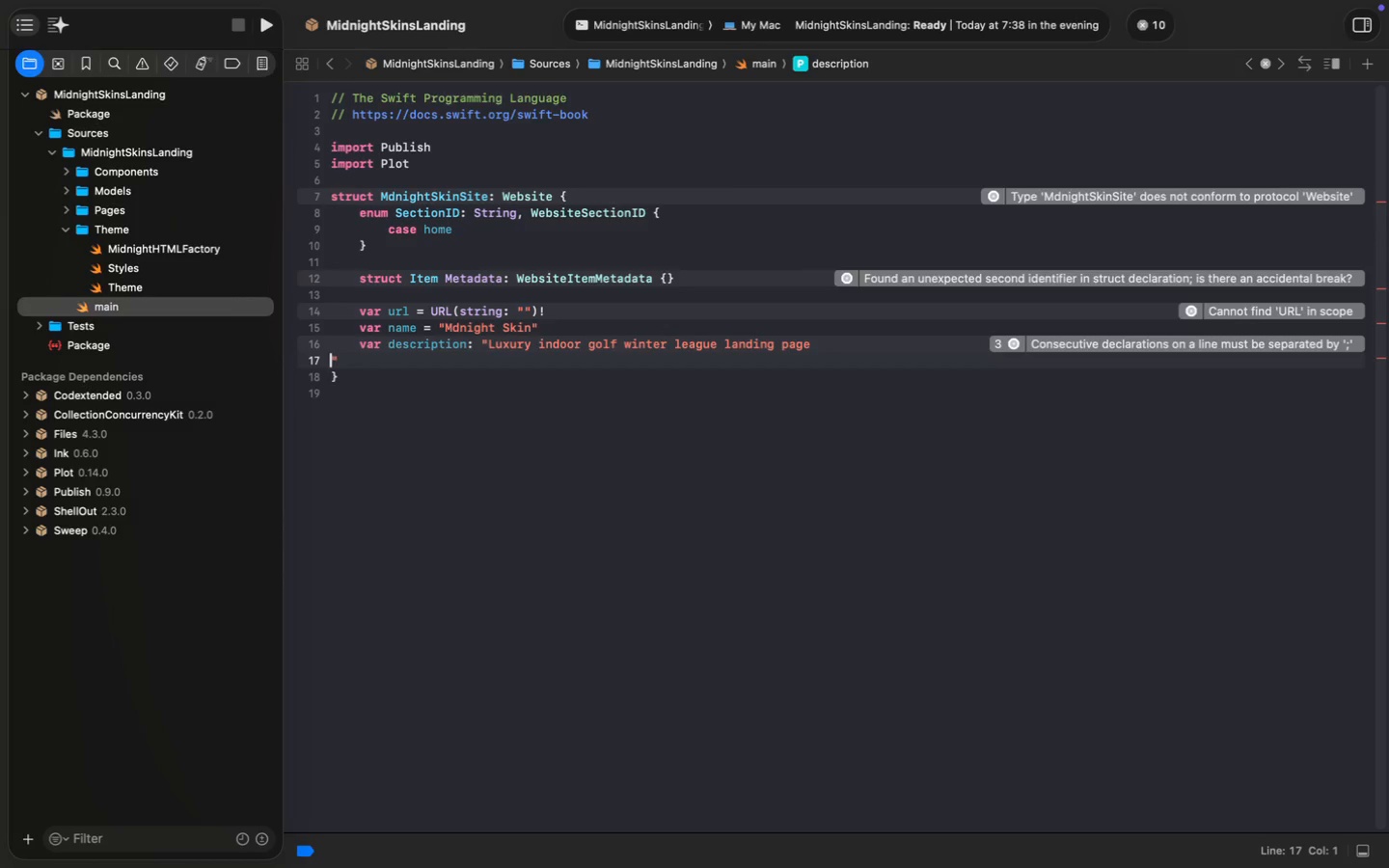 
key(Escape)
 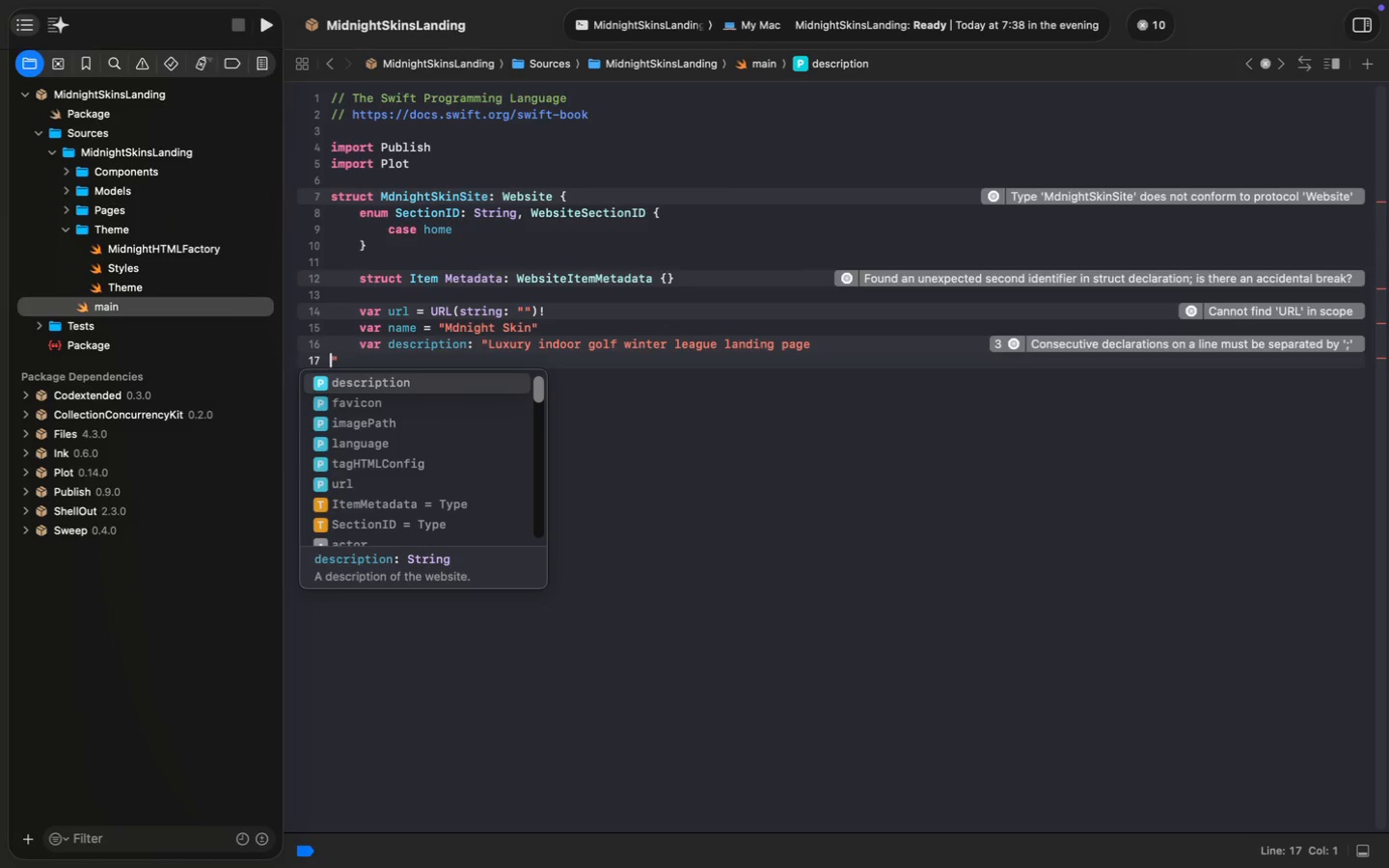 
key(Escape)
 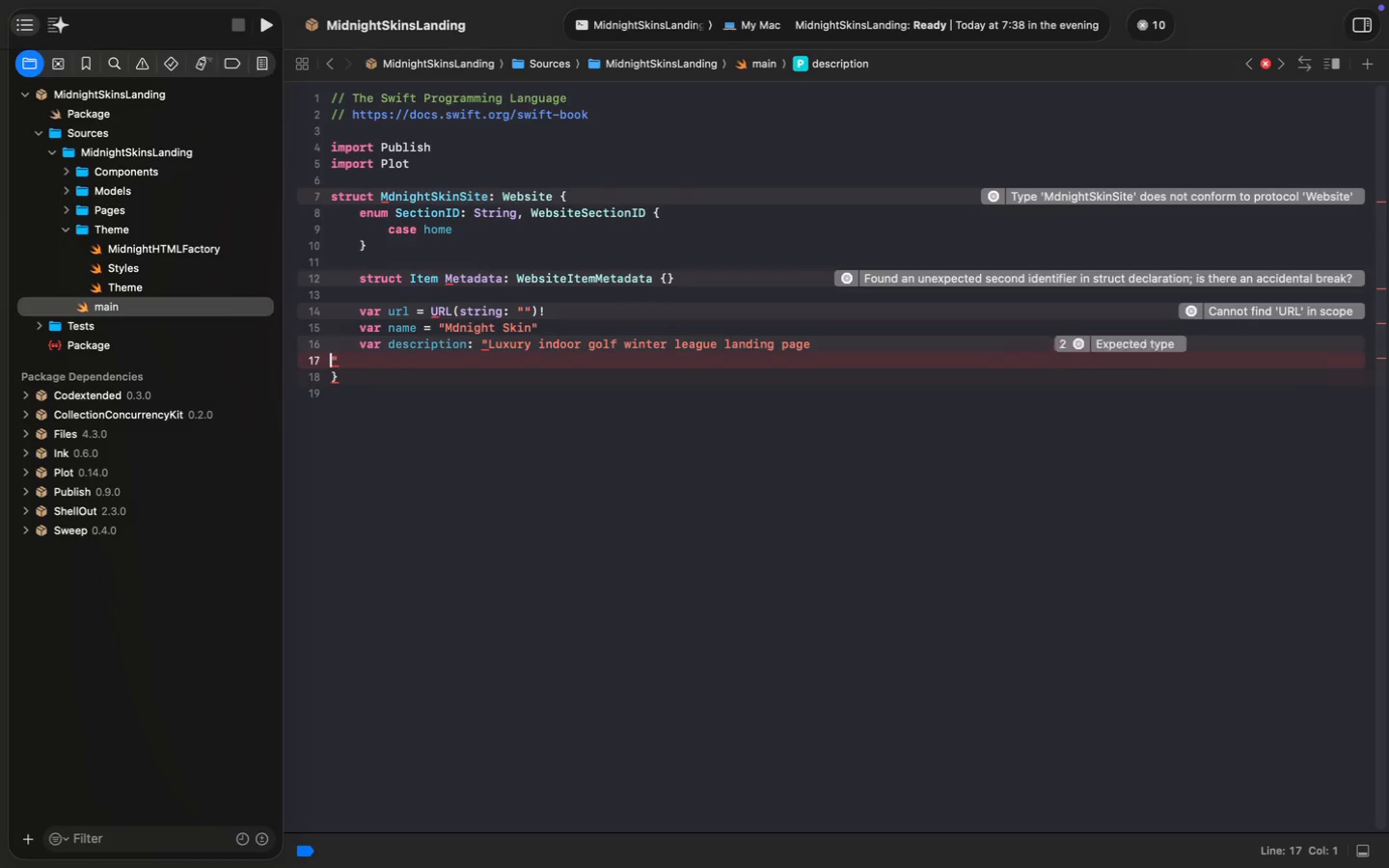 
key(Meta+Z)
 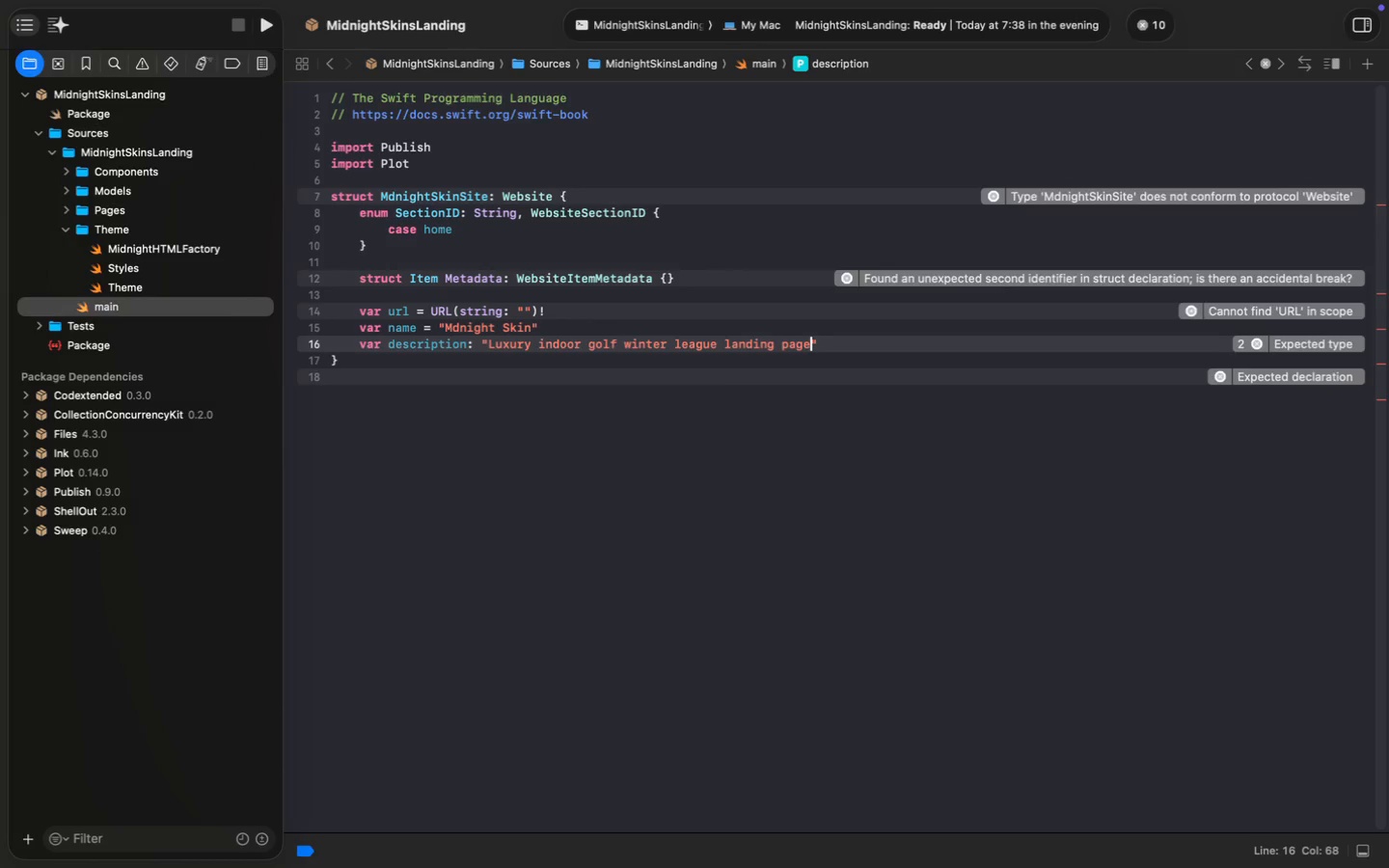 
key(ArrowRight)
 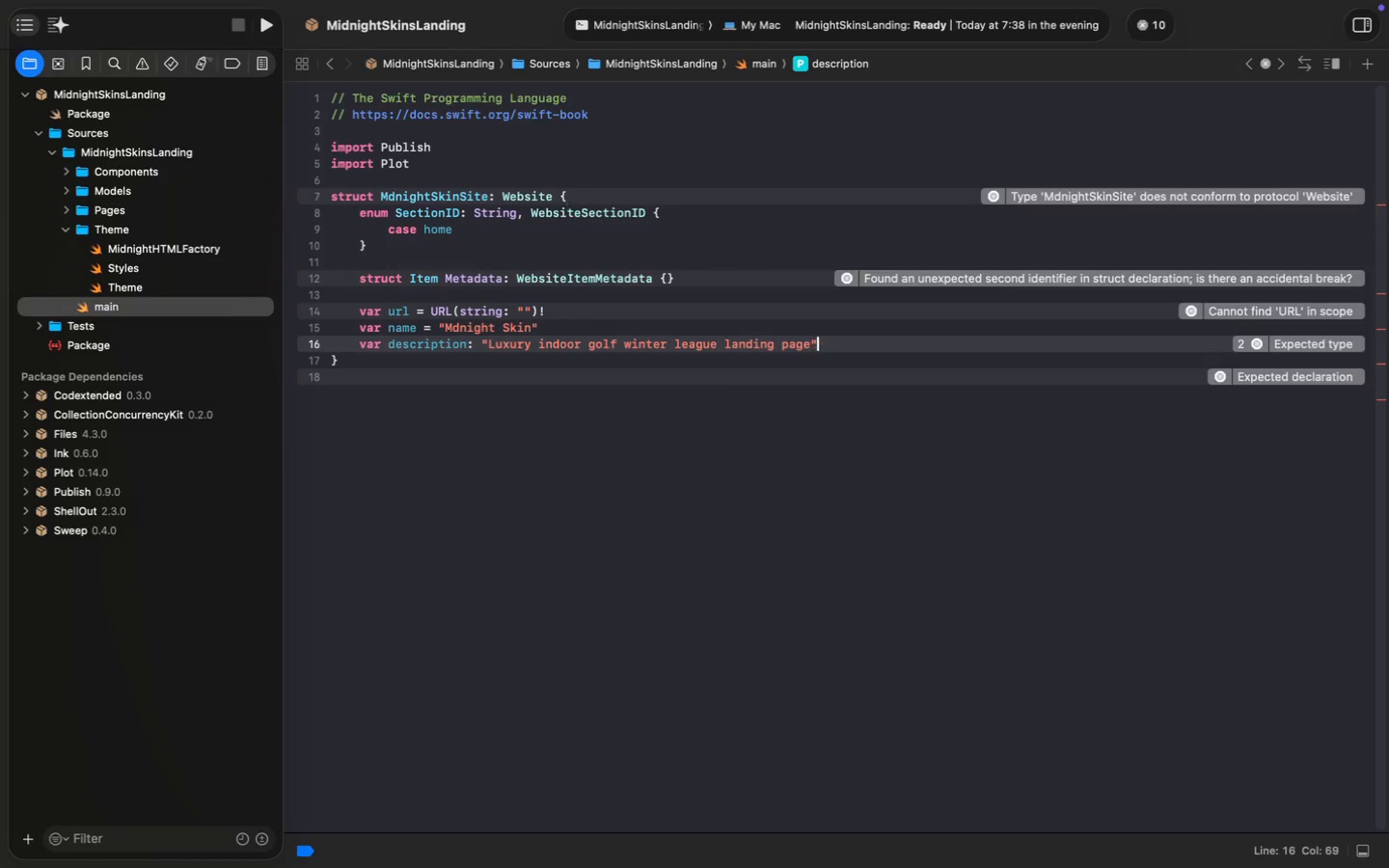 
key(Enter)
 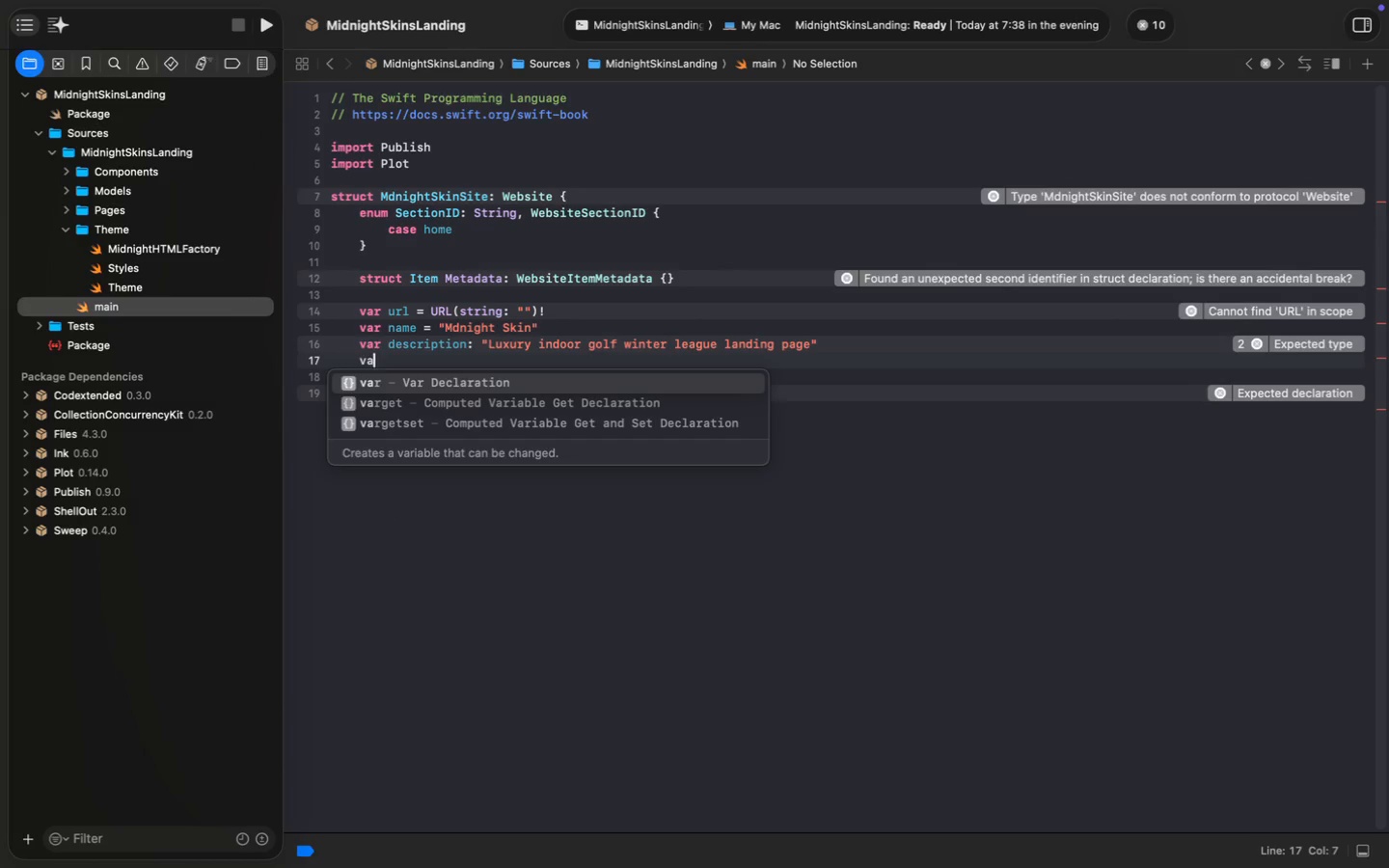 
type(var language: Langa)
 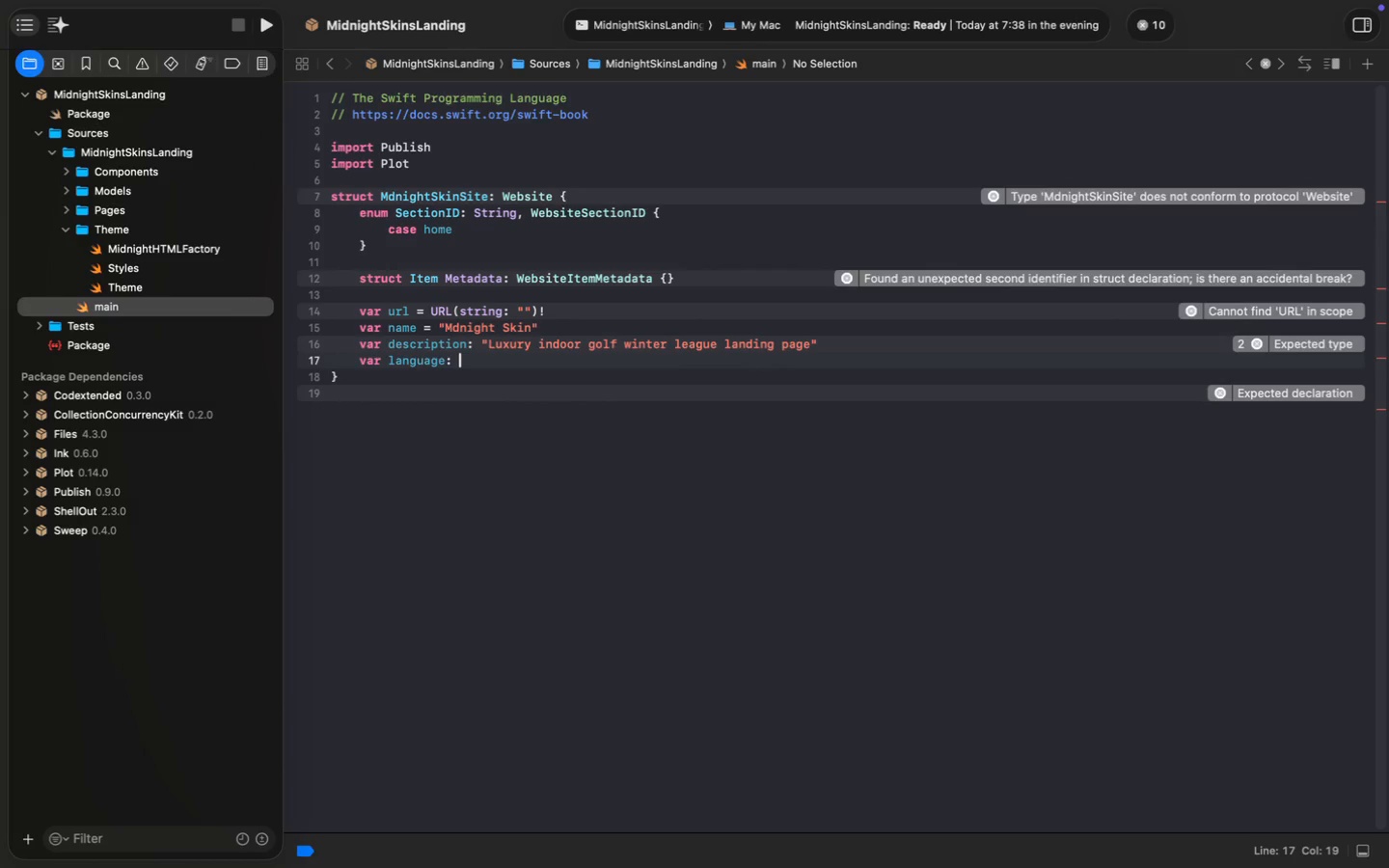 
key(Enter)
 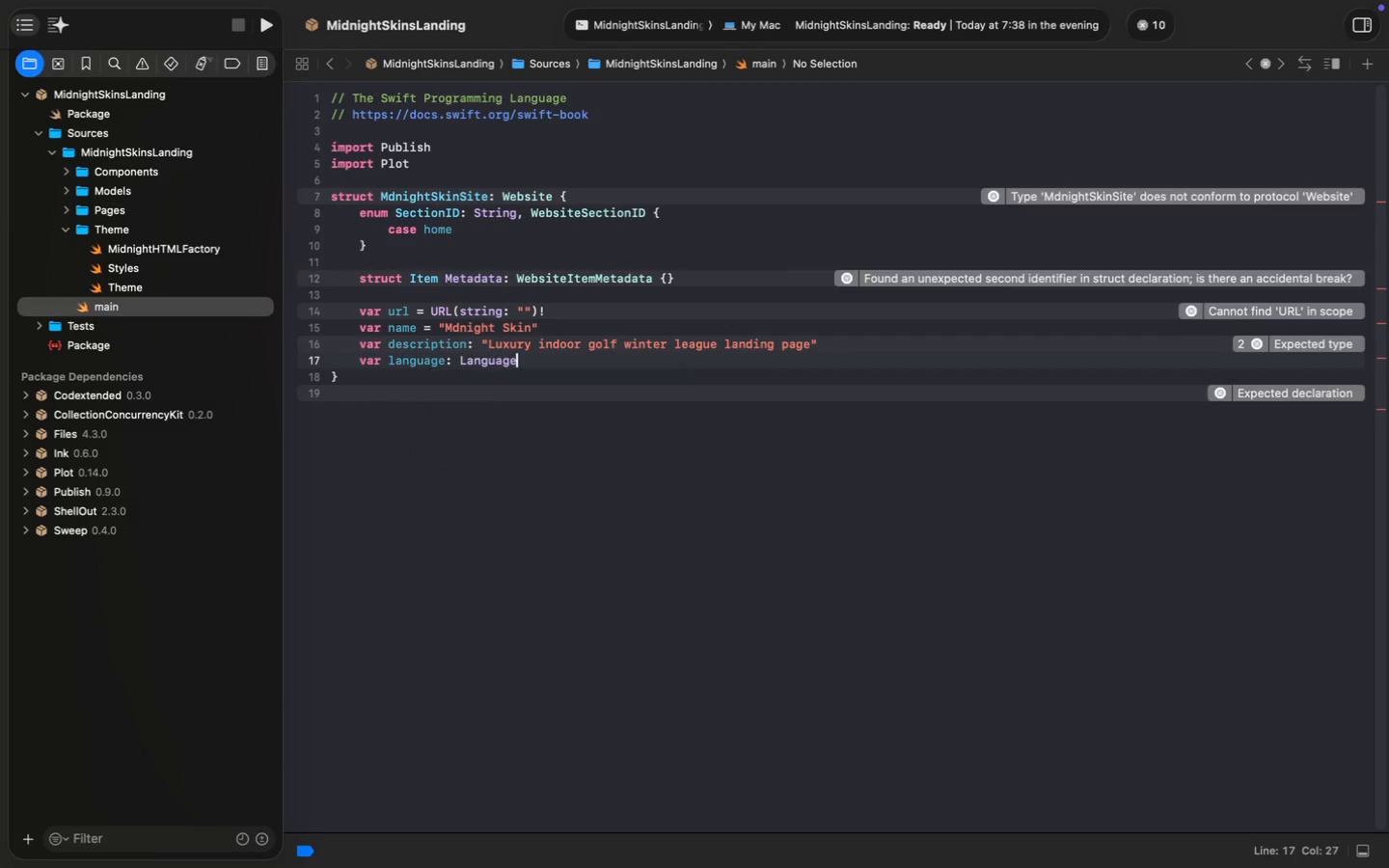 
key(Space)
 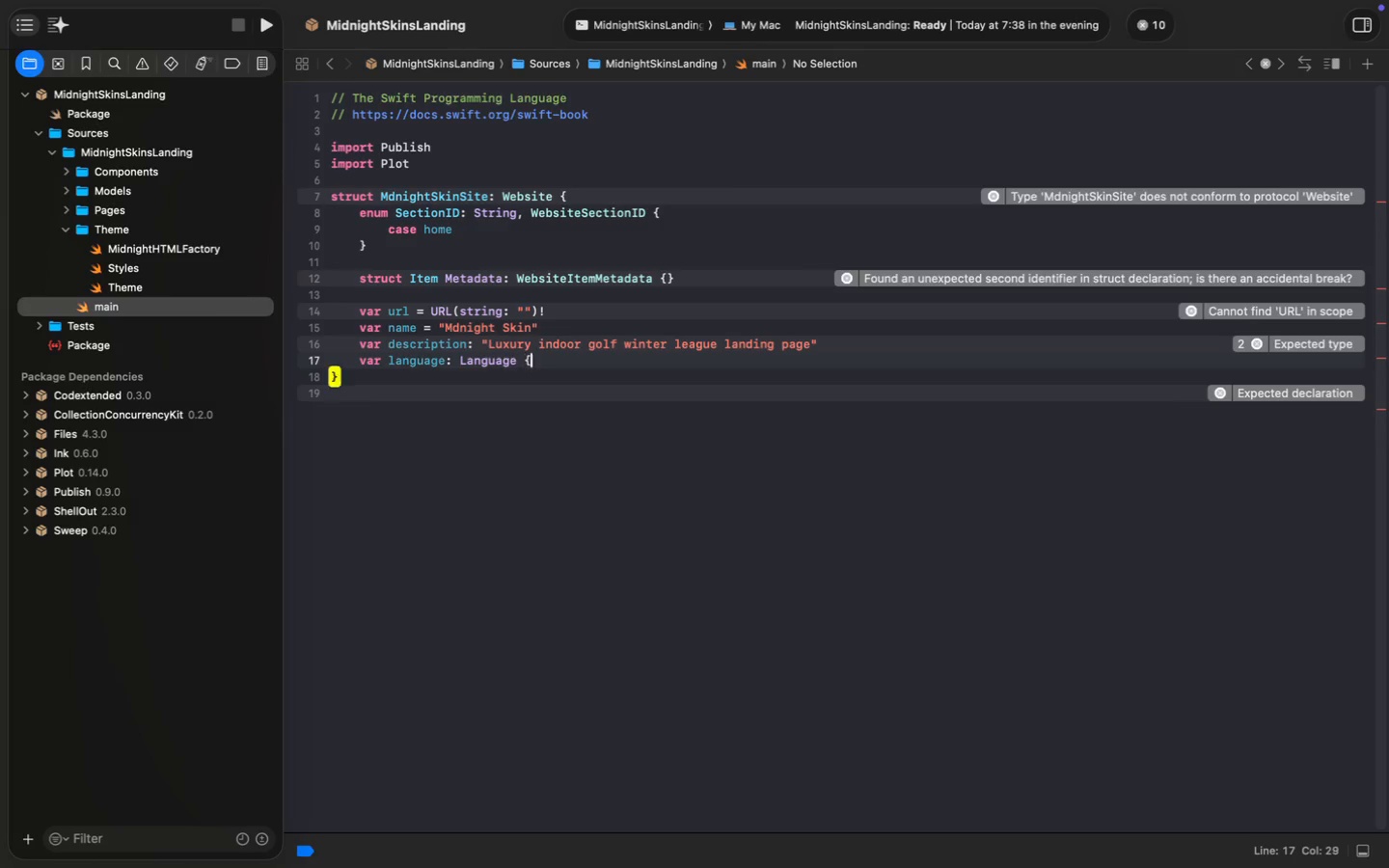 
key(Shift+BracketLeft)
 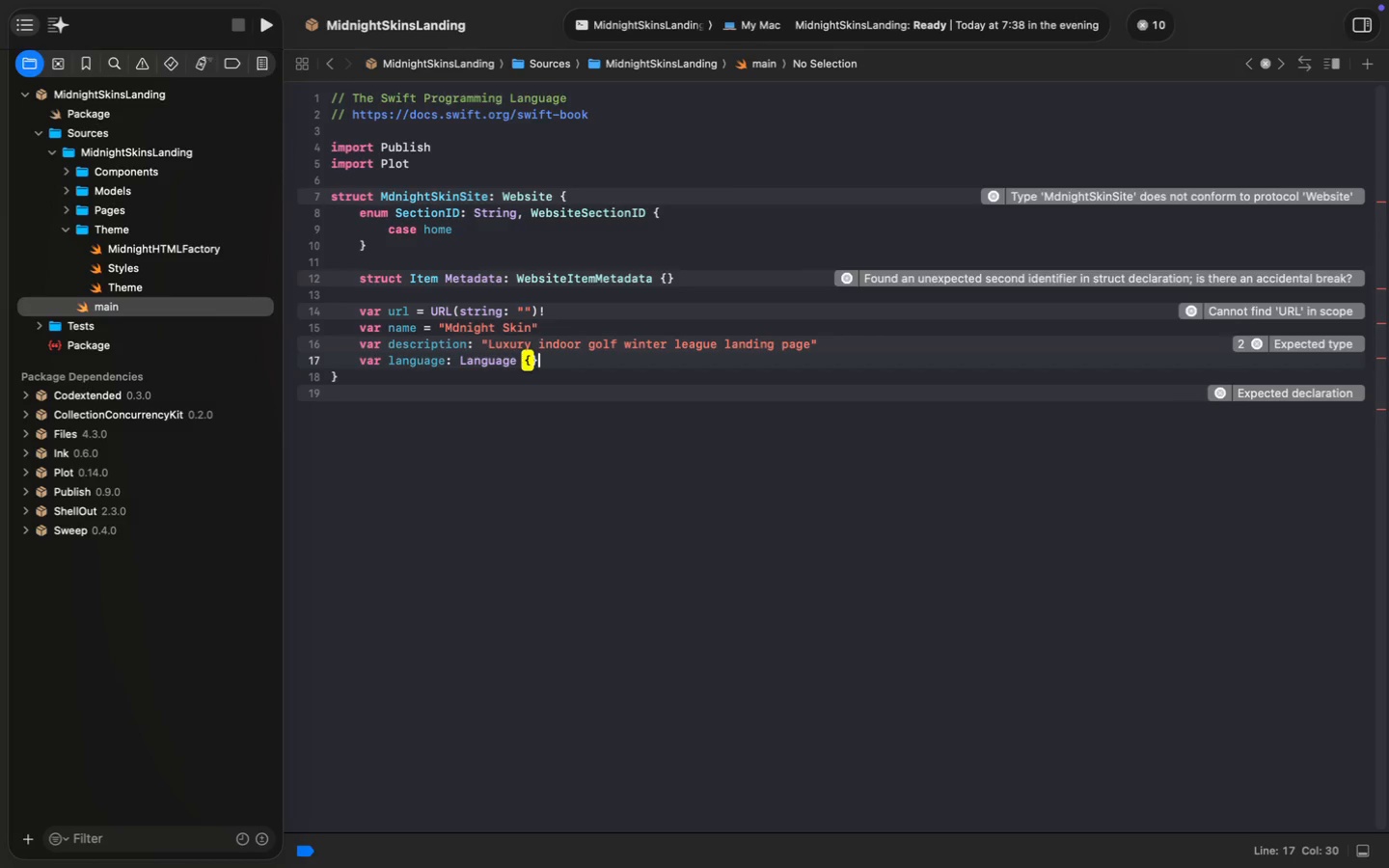 
key(Shift+BracketRight)
 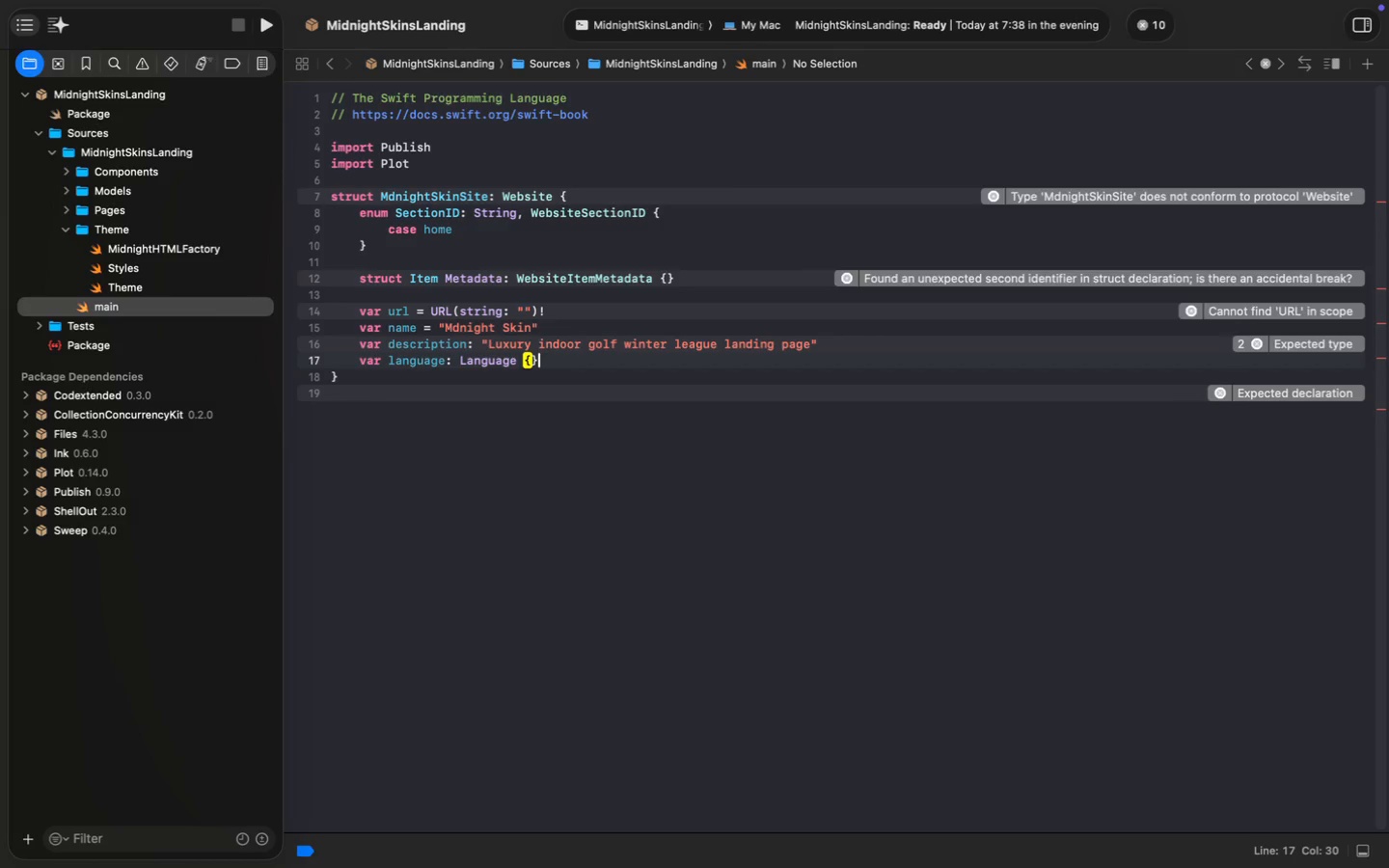 
key(ArrowLeft)
 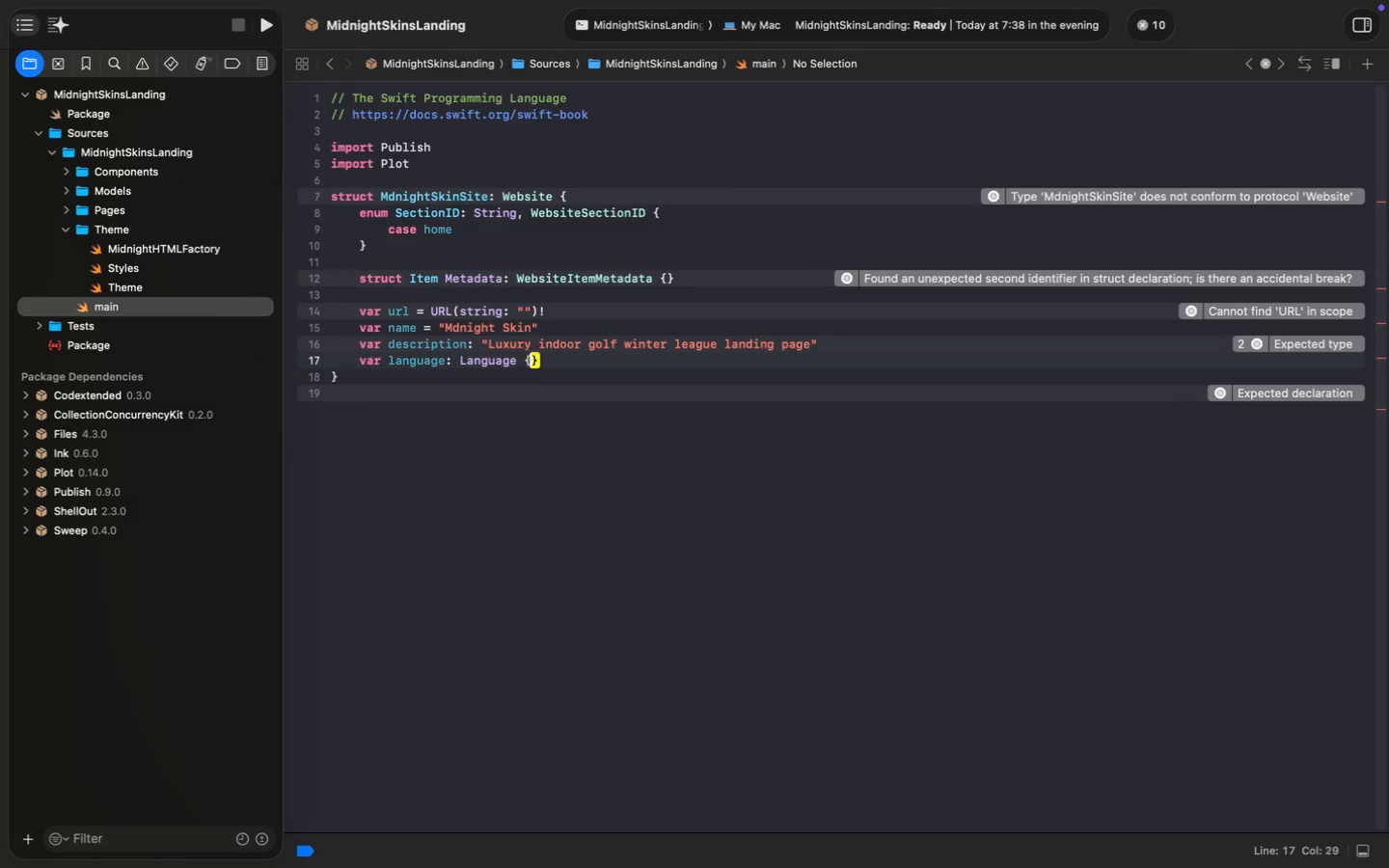 
key(Space)
 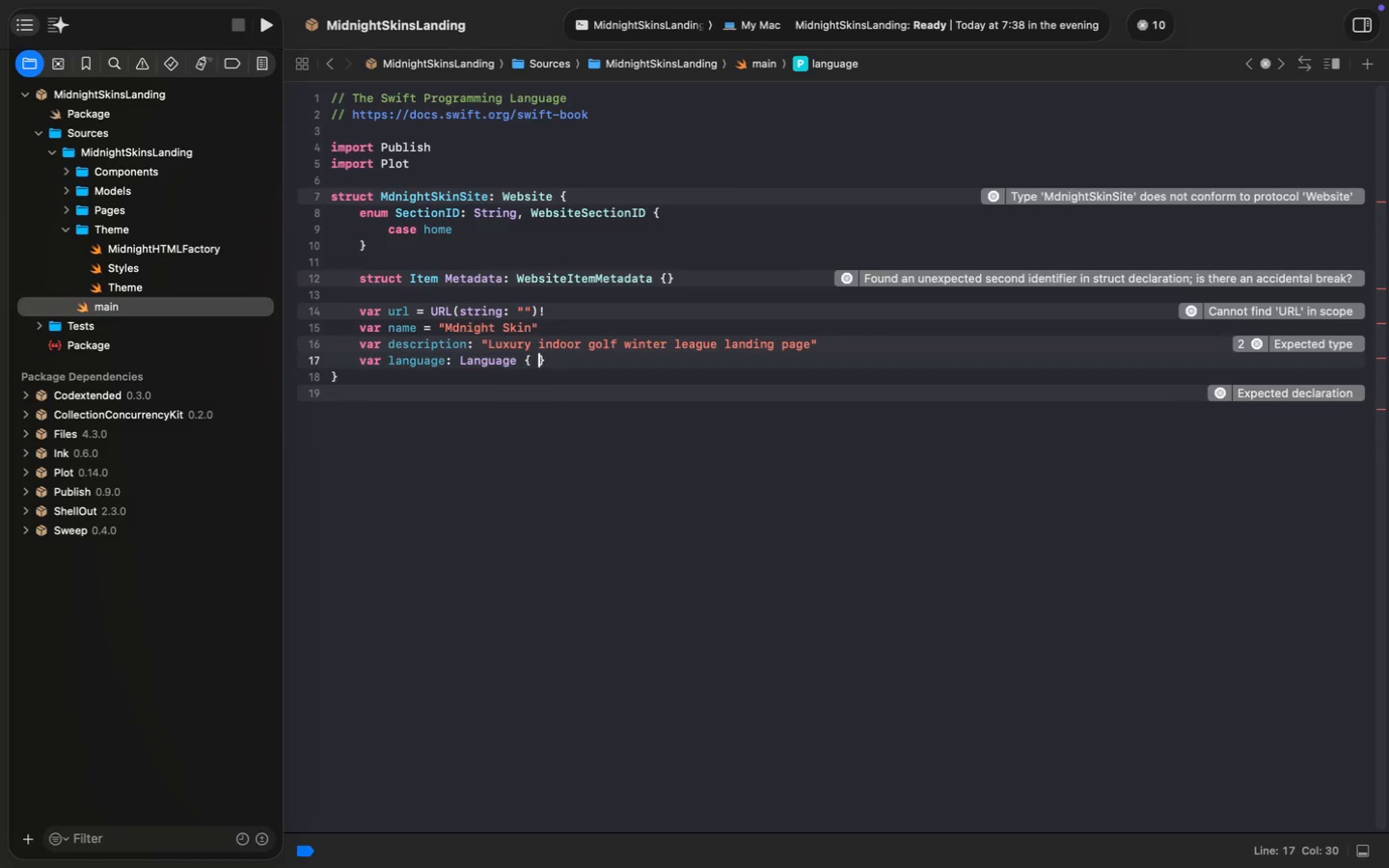 
key(ArrowLeft)
 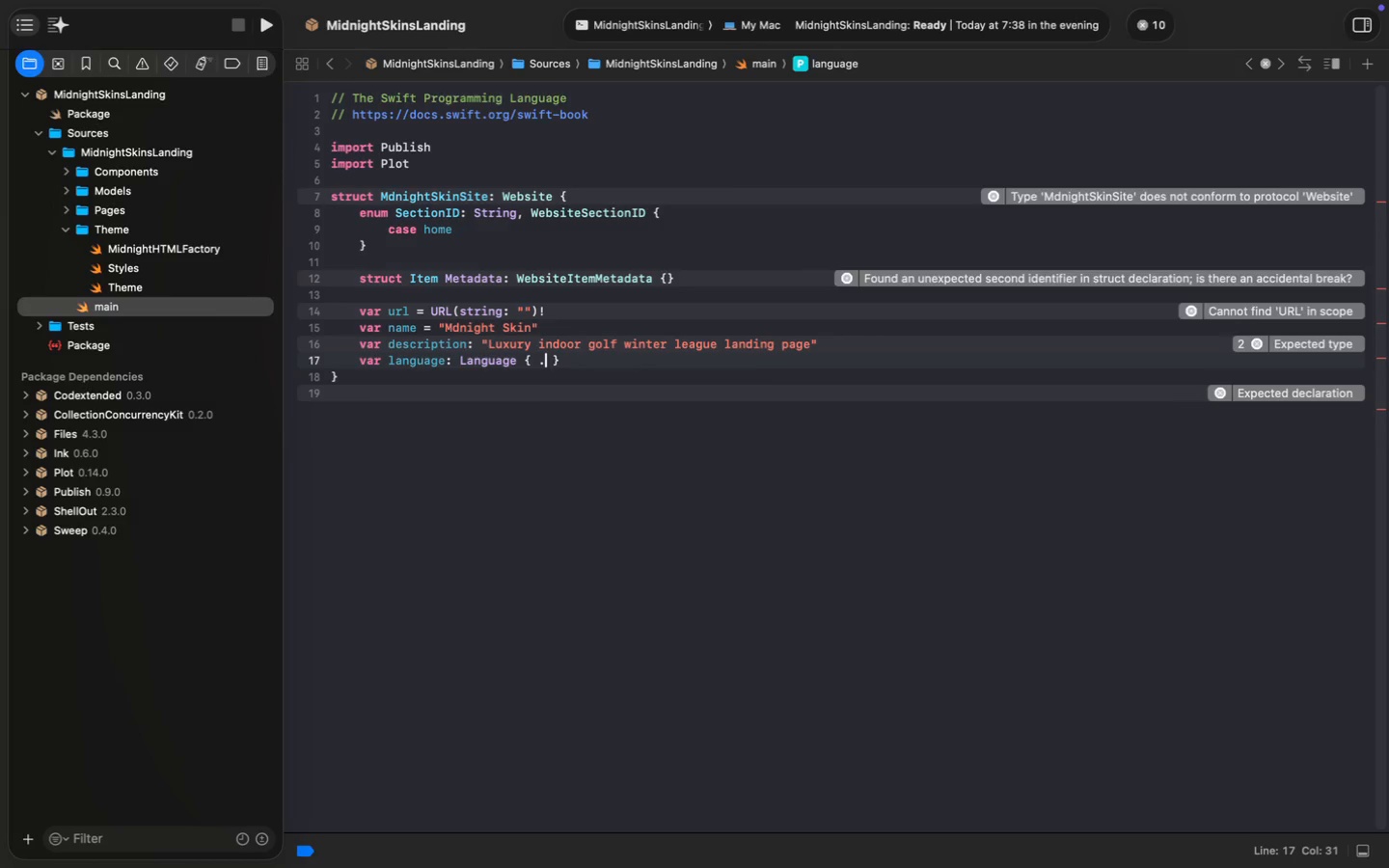 
type( .en)
 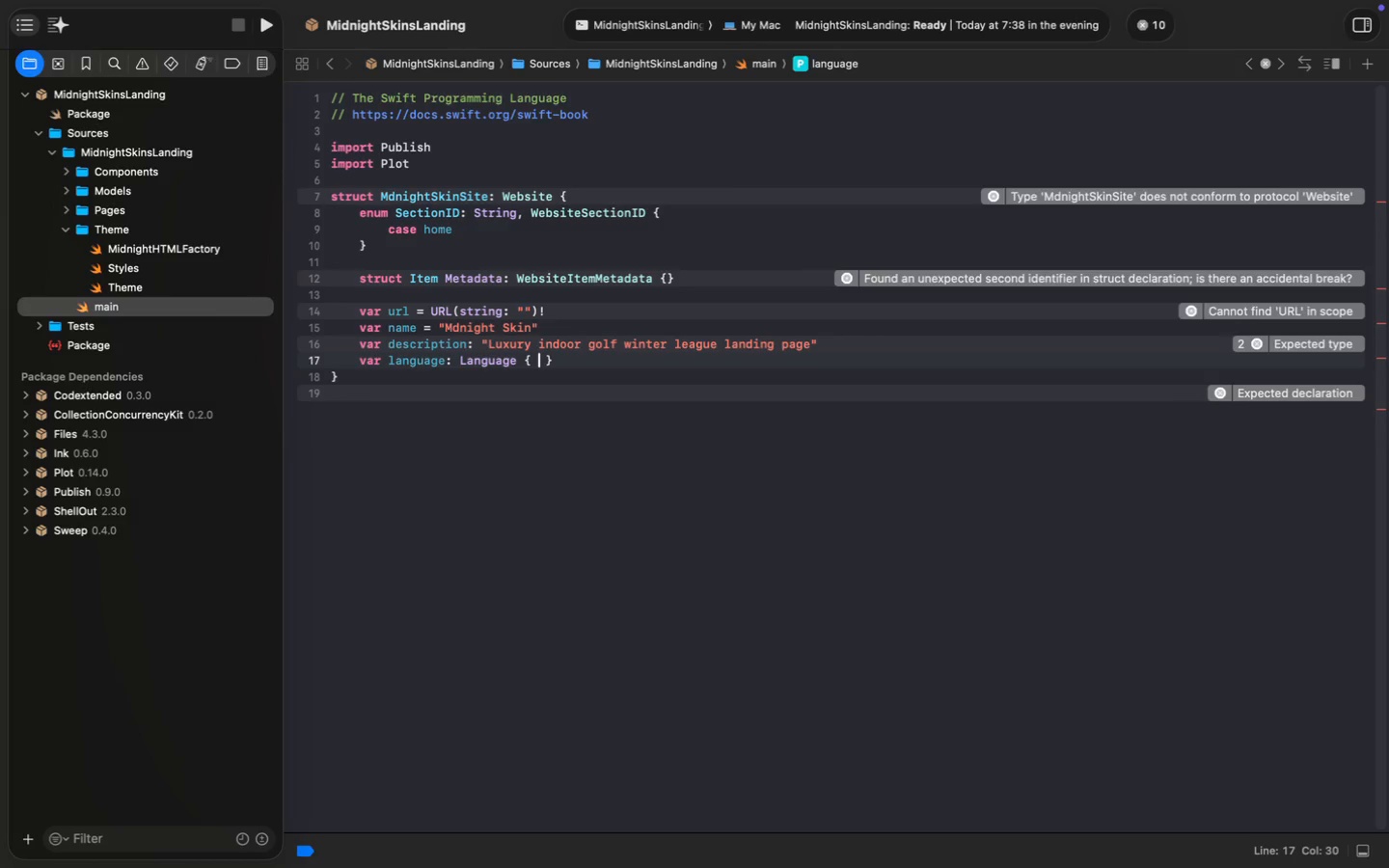 
key(Enter)
 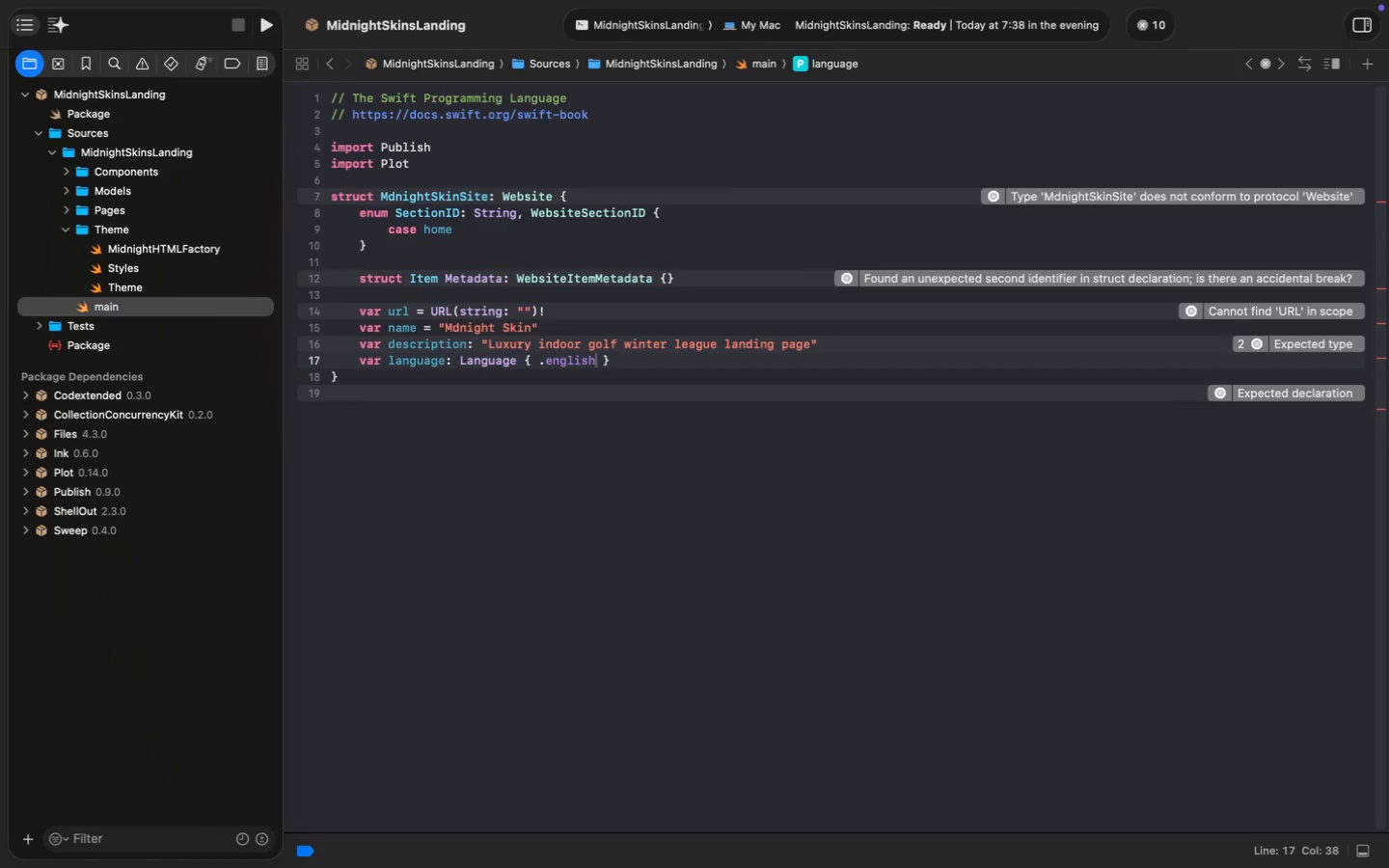 
key(Meta+ArrowRight)
 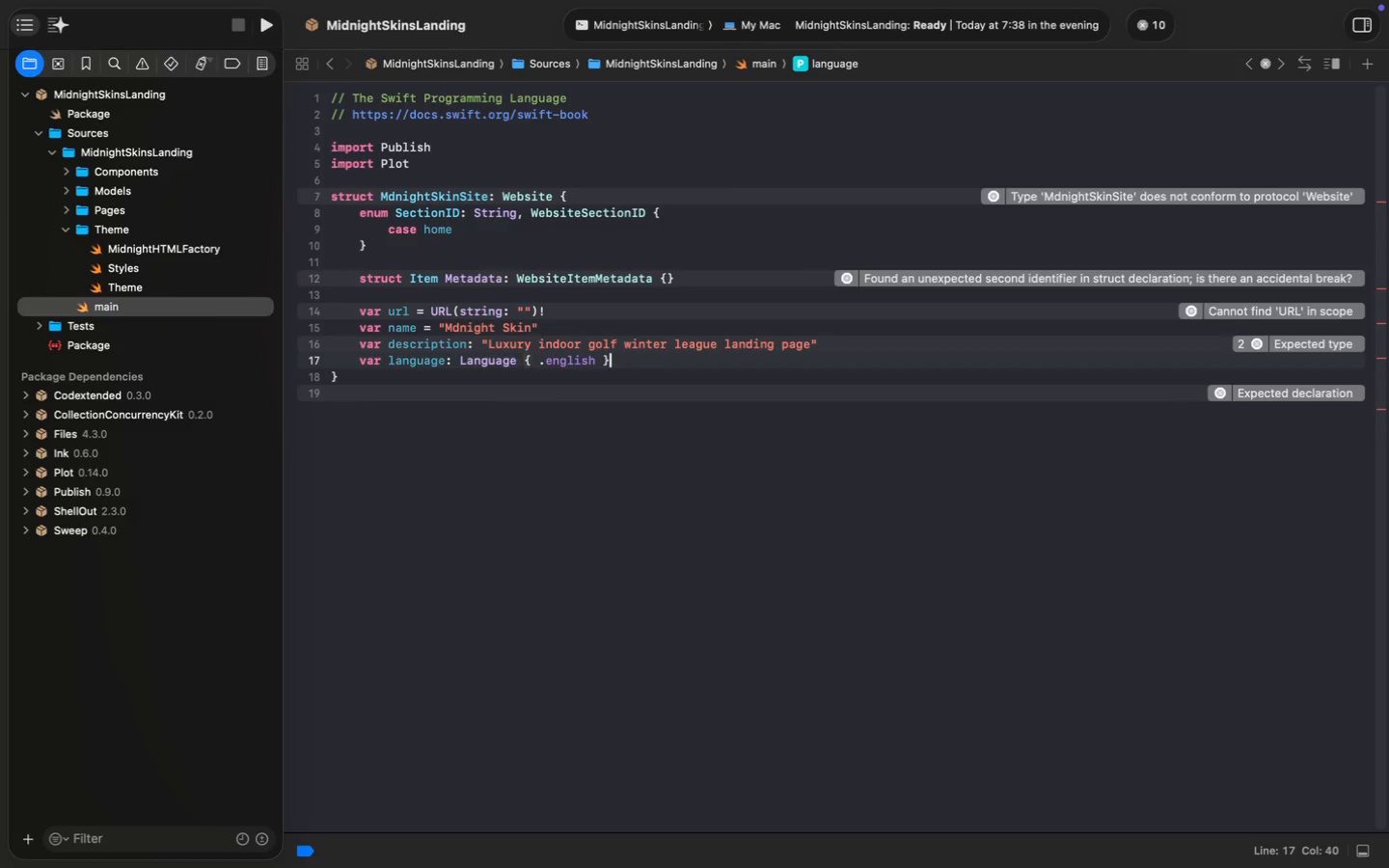 
key(Enter)
 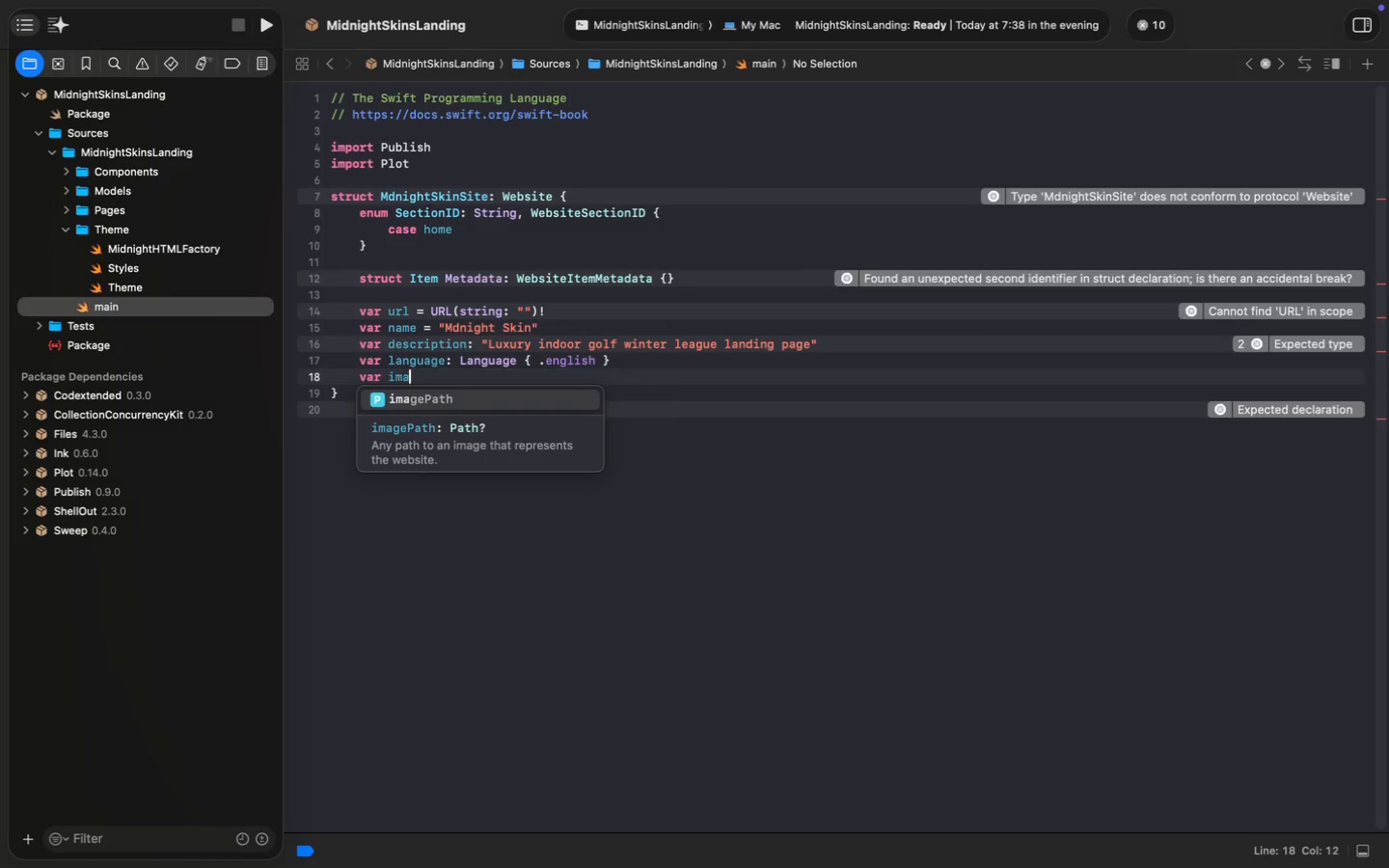 
type(var image)
 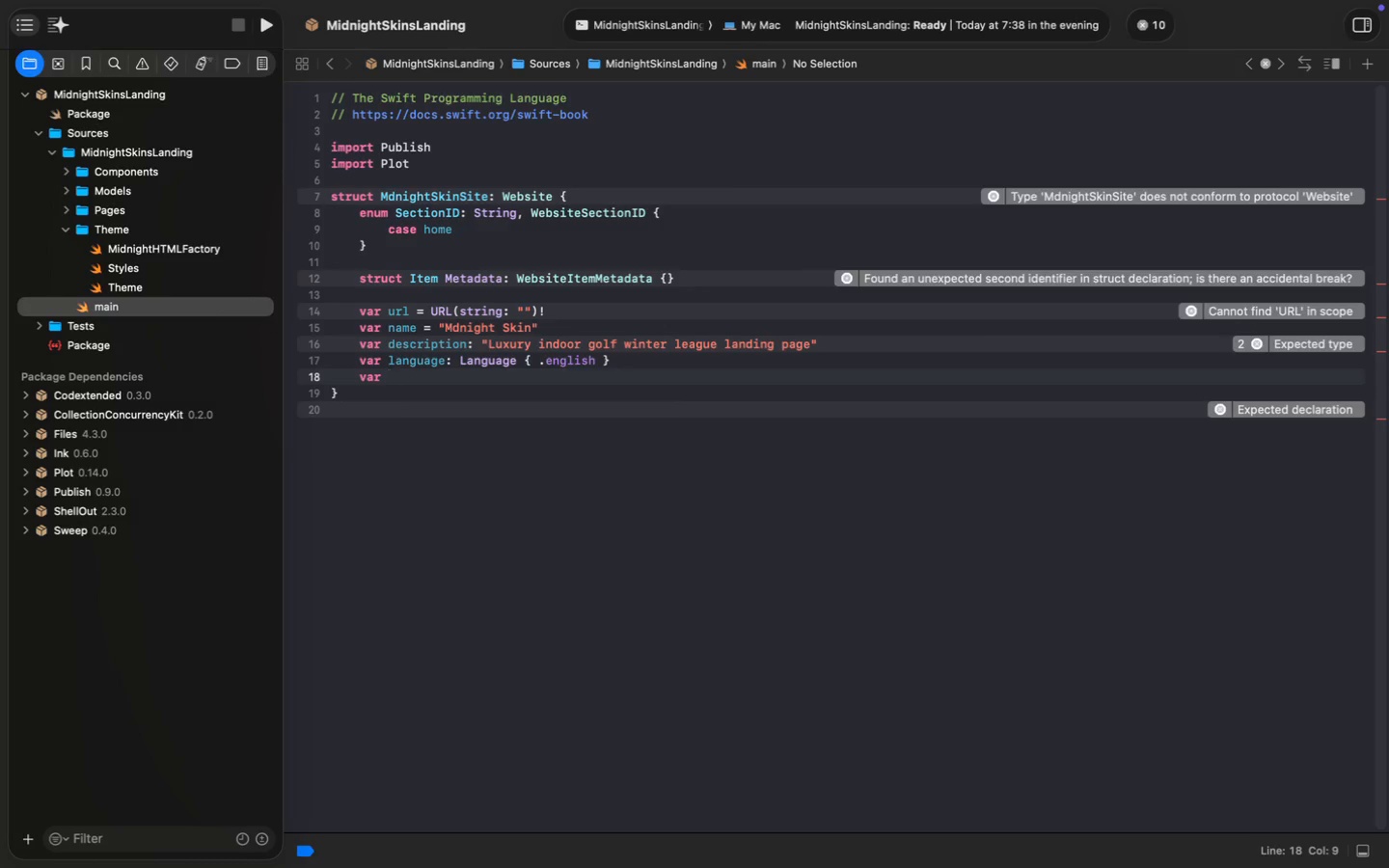 
key(Enter)
 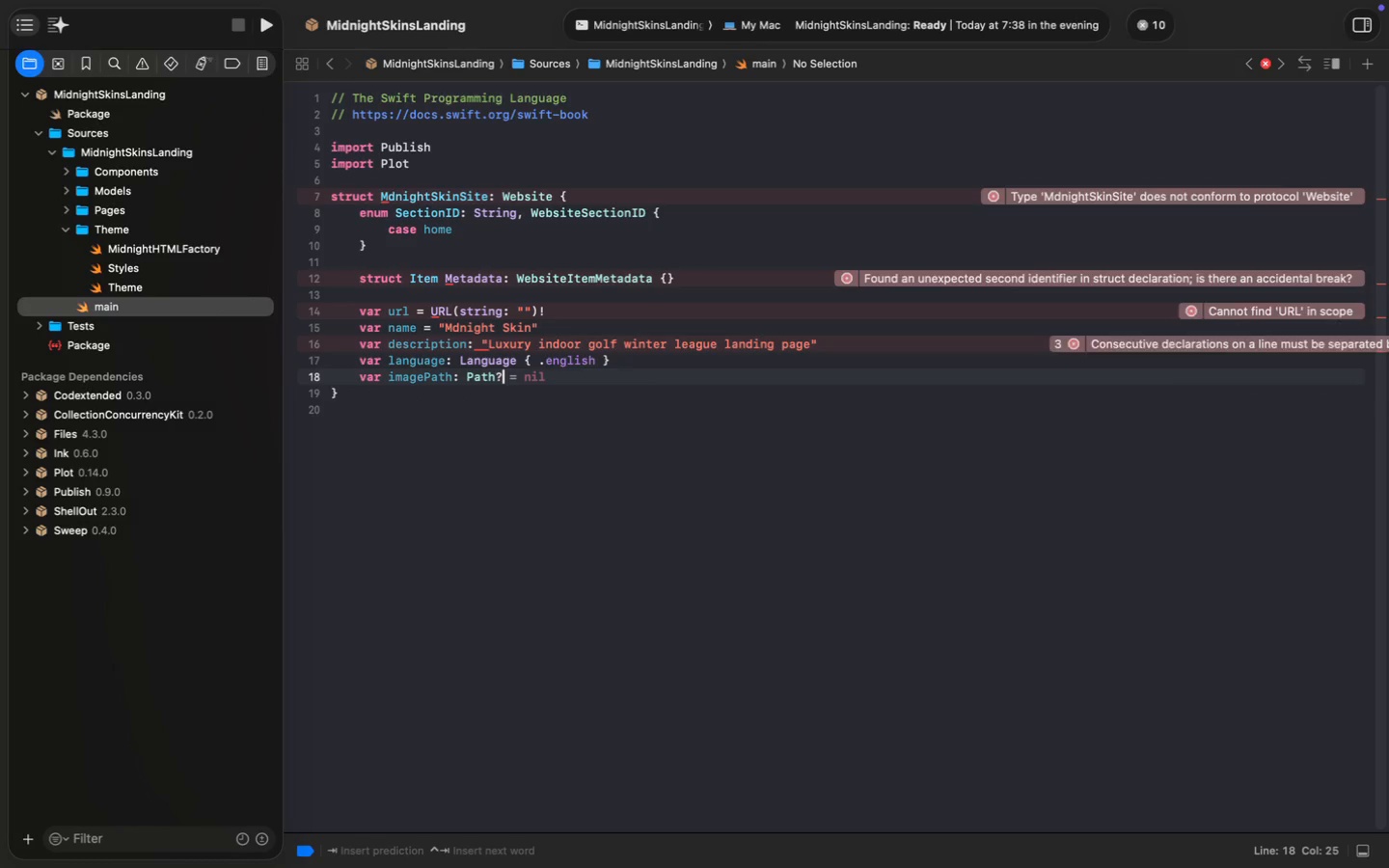 
key(Tab)
 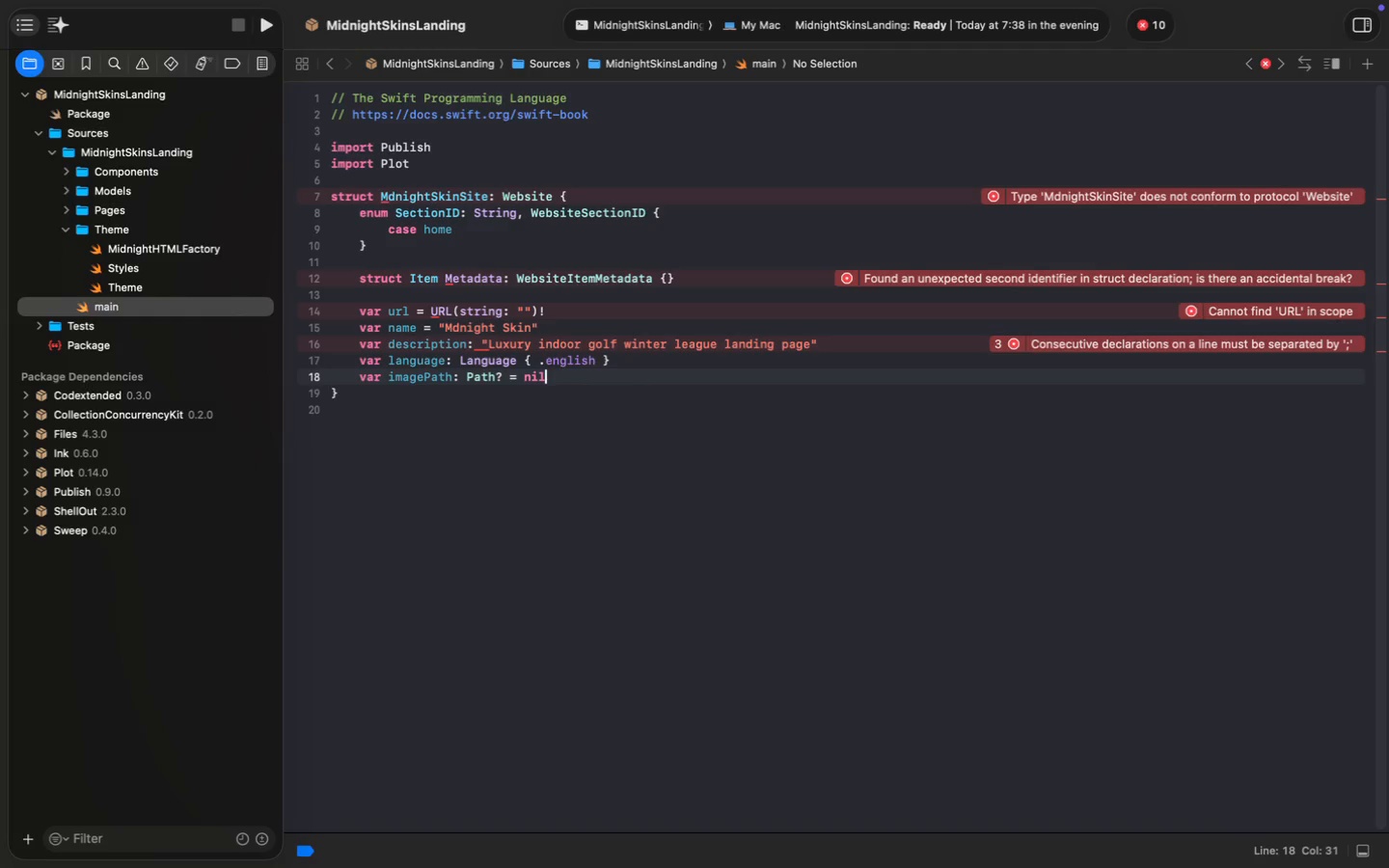 
key(Alt+Shift+AltRight)
 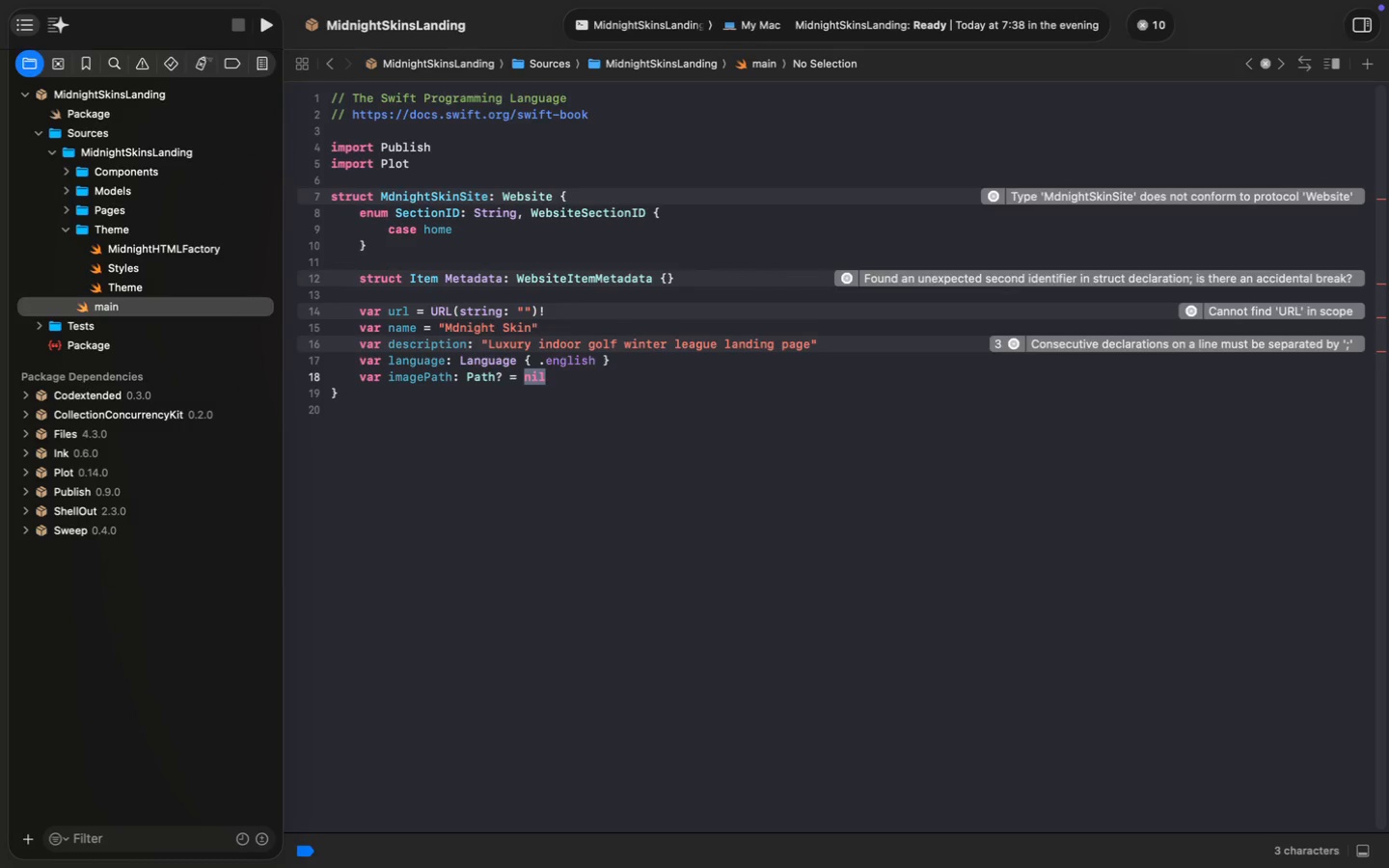 
key(Alt+Shift+ArrowLeft)
 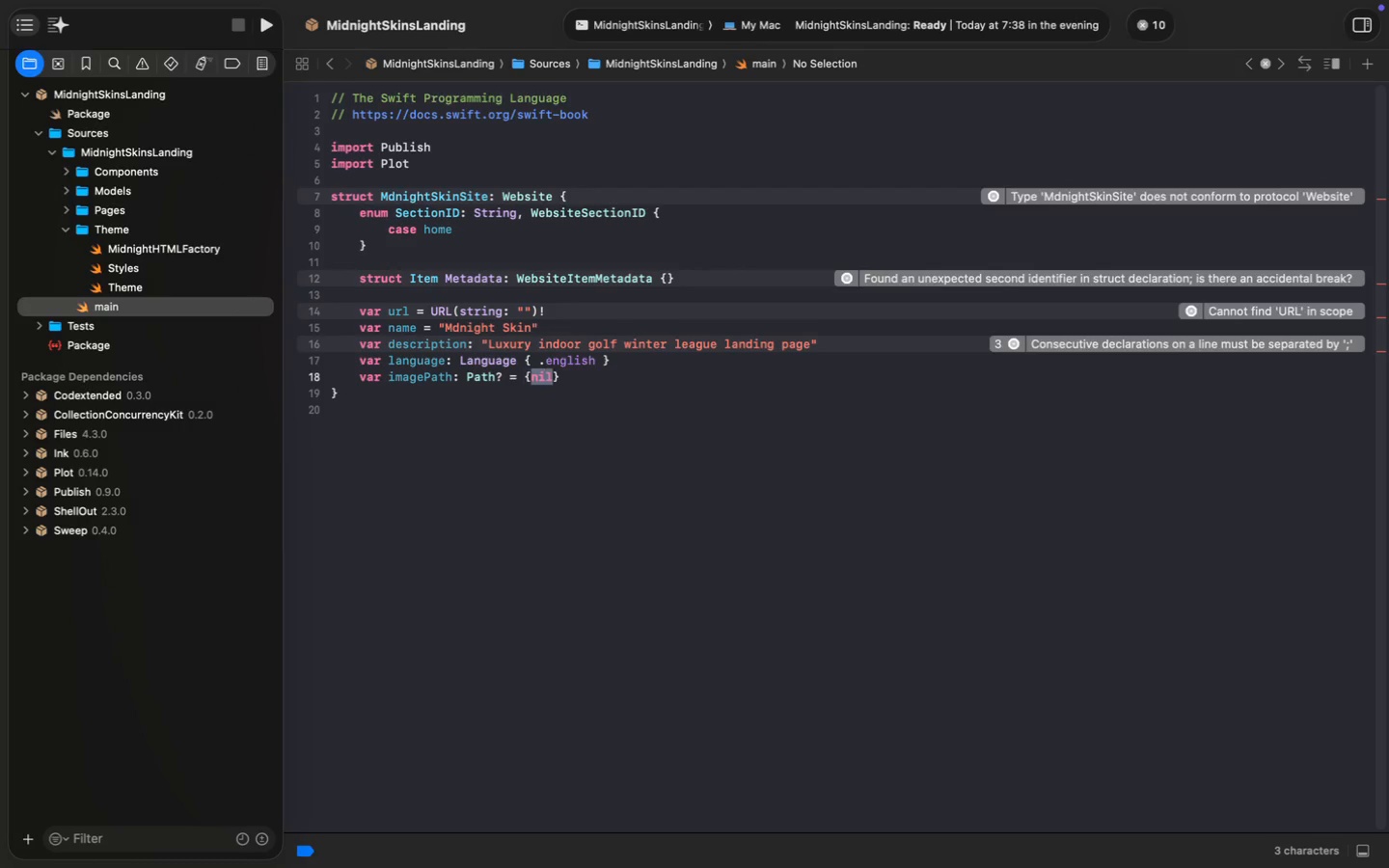 
key(Shift+BracketLeft)
 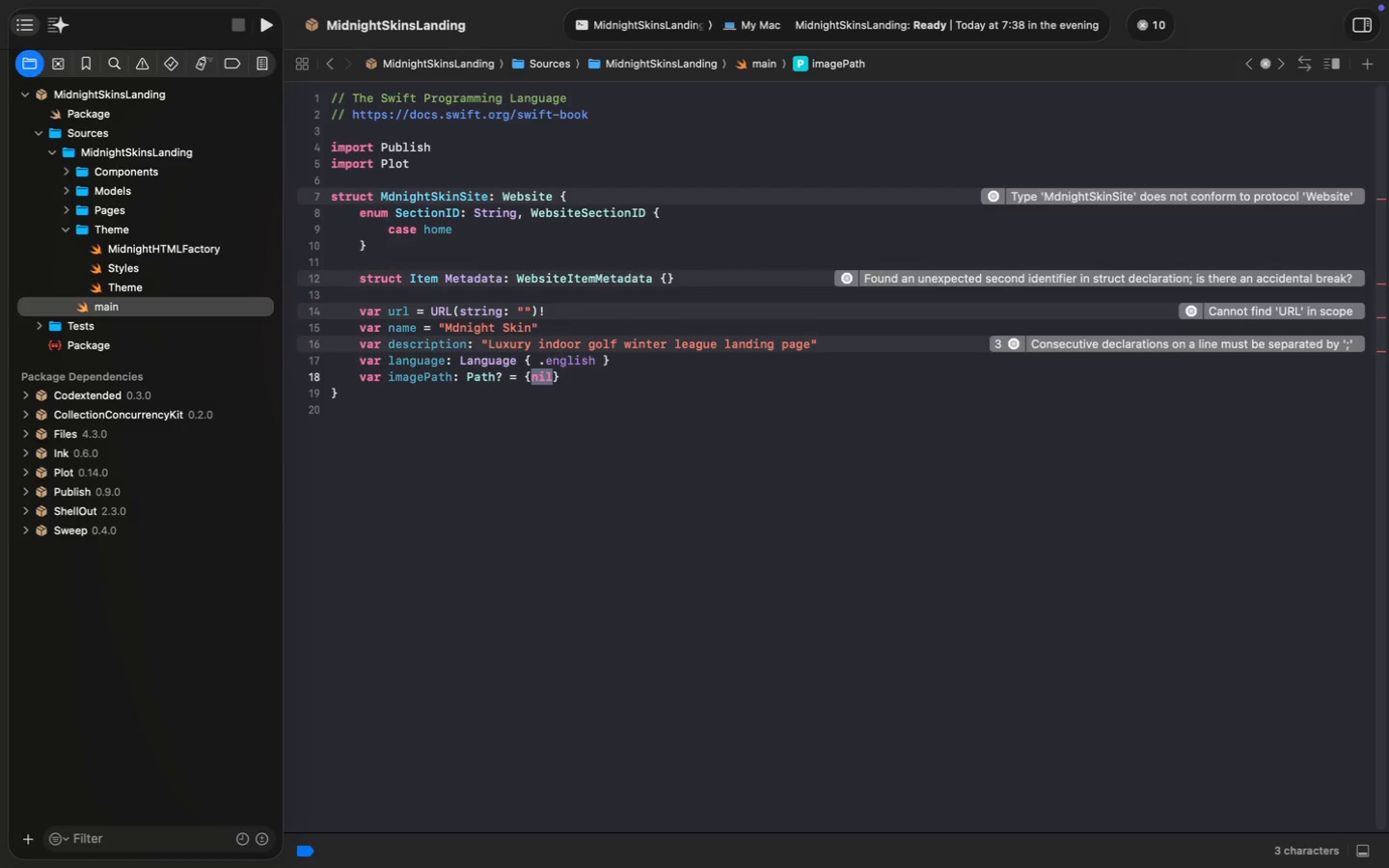 
key(Shift+ArrowLeft)
 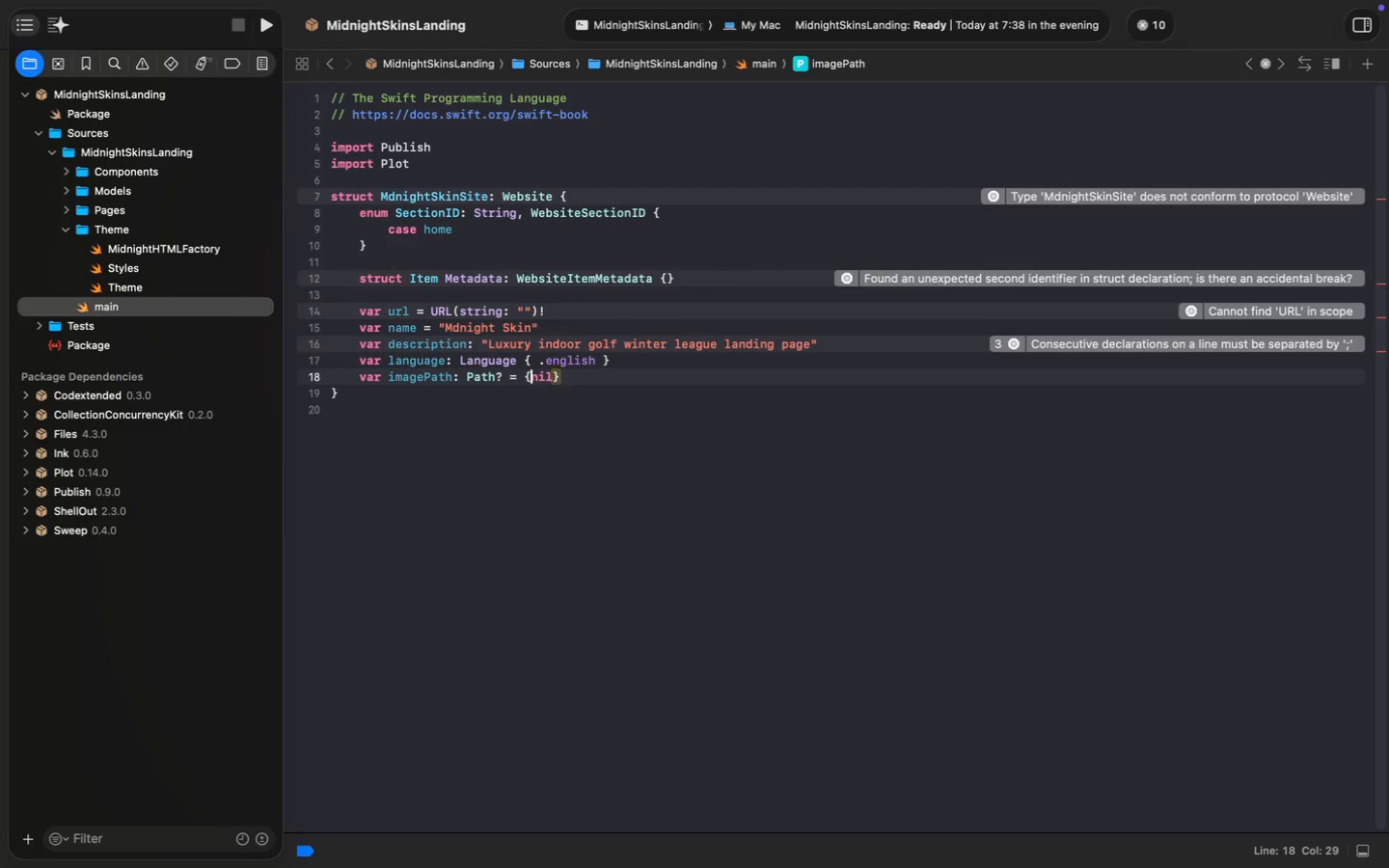 
key(Shift+Space)
 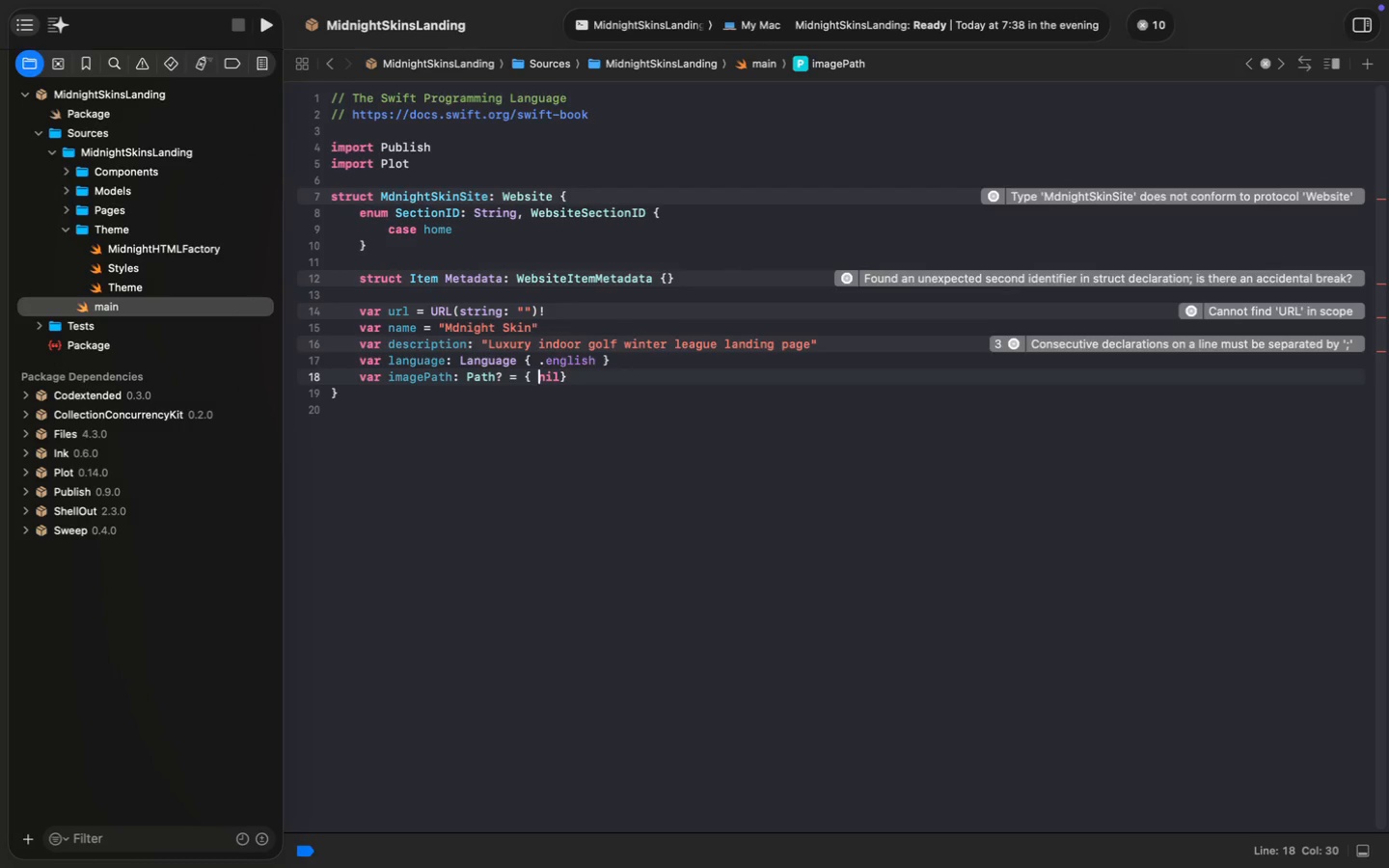 
key(Alt+Shift+ArrowRight)
 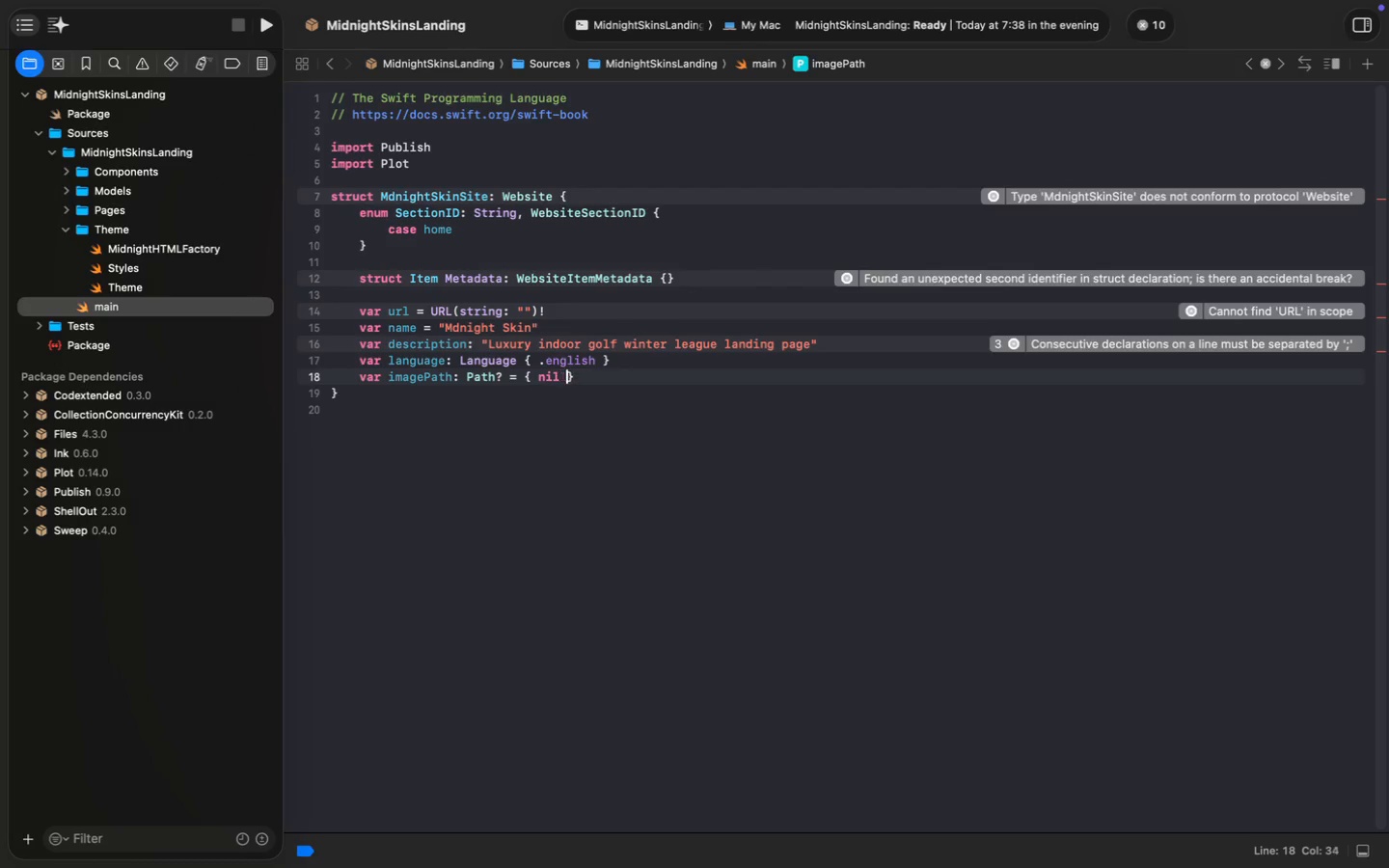 
key(Shift+Space)
 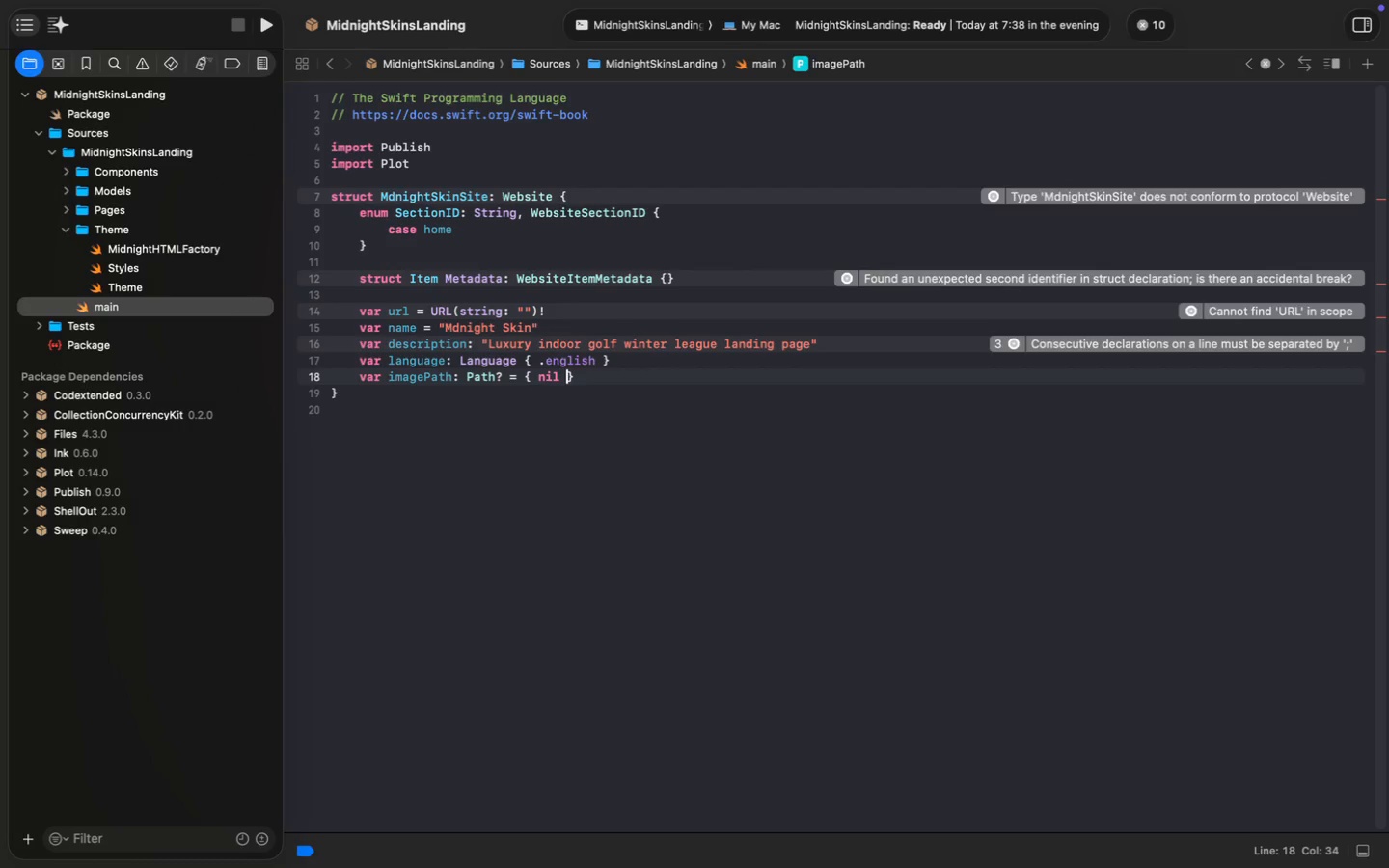 
key(Shift+ArrowDown)
 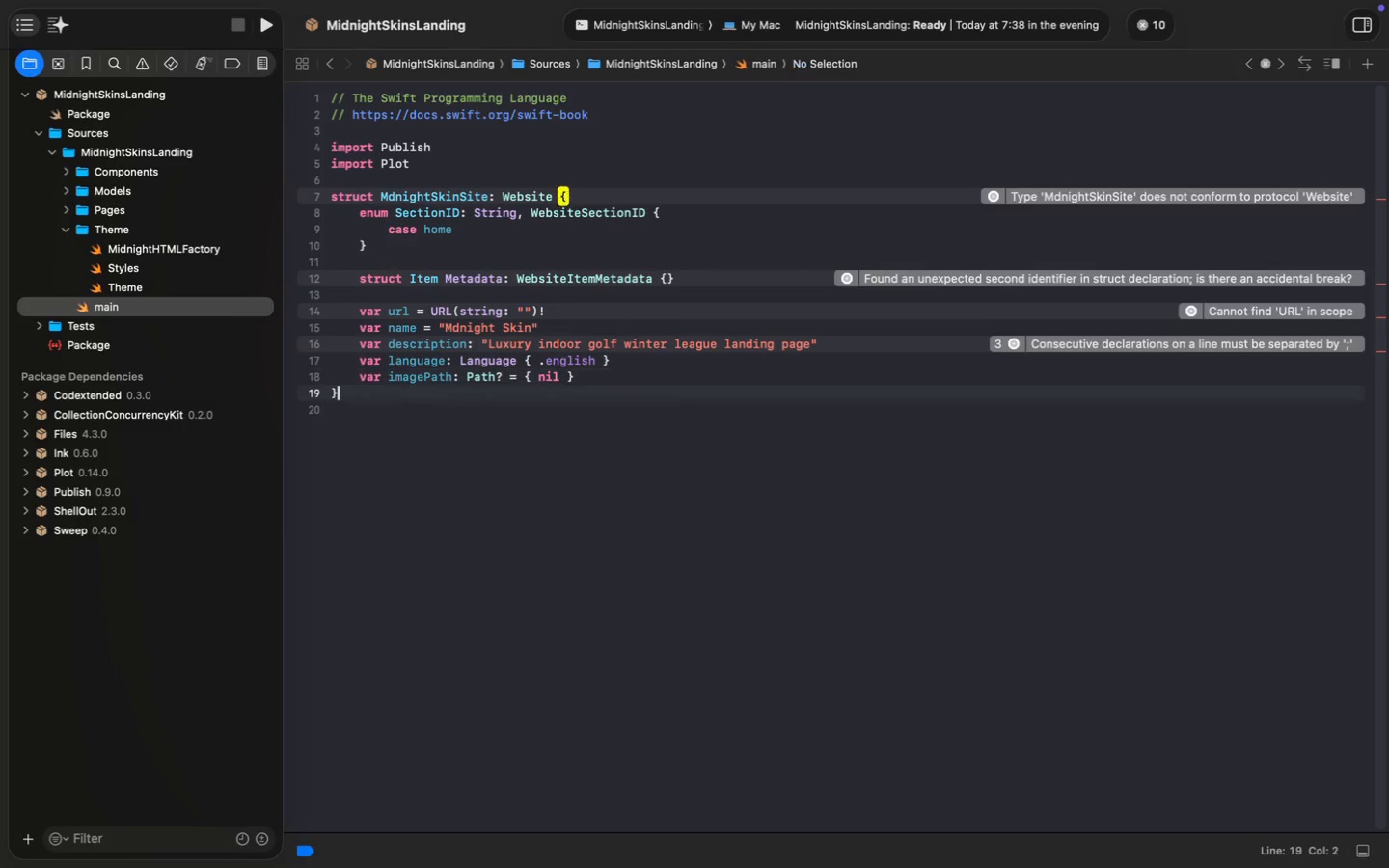 
key(Shift+Enter)
 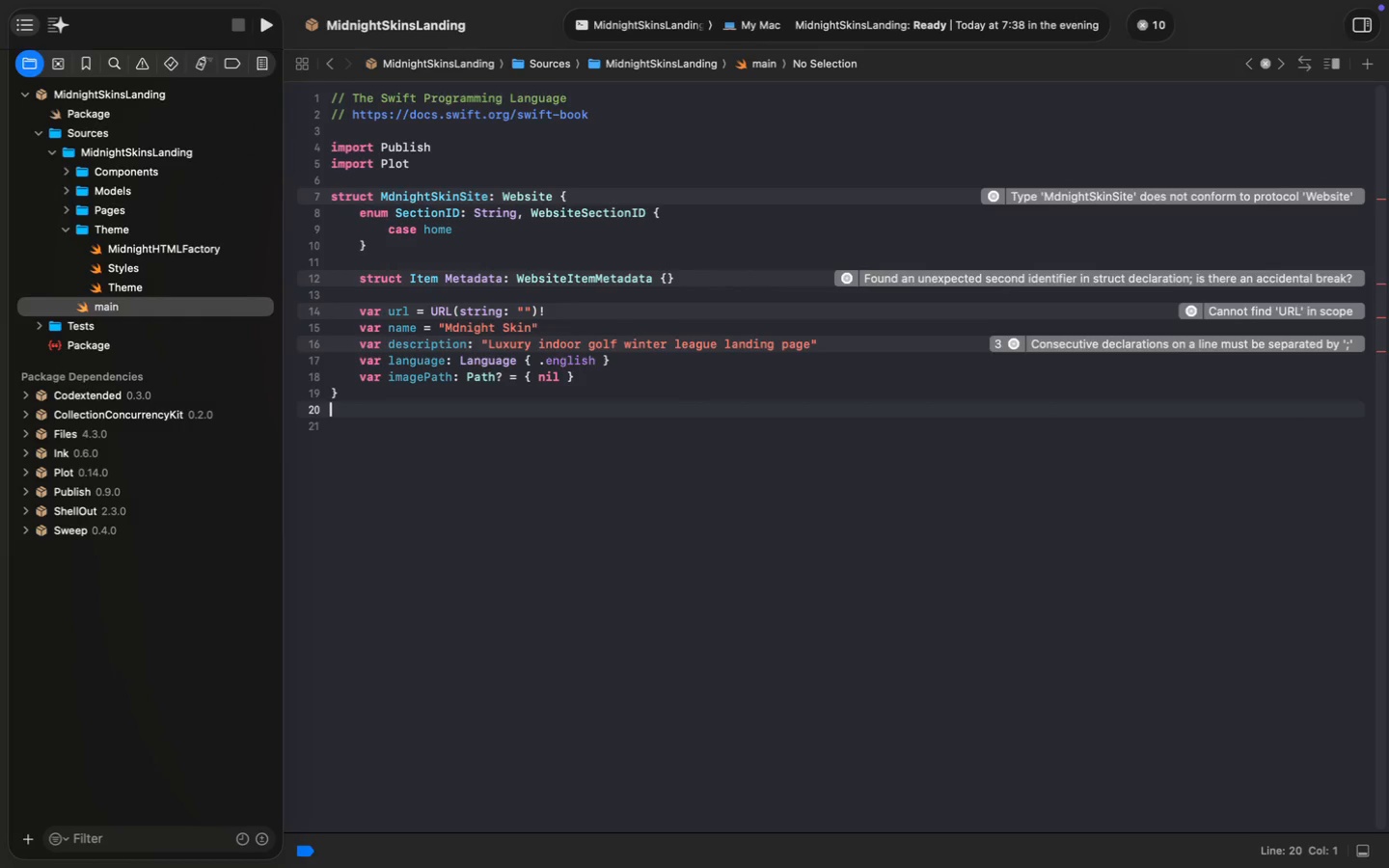 
key(Shift+Enter)
 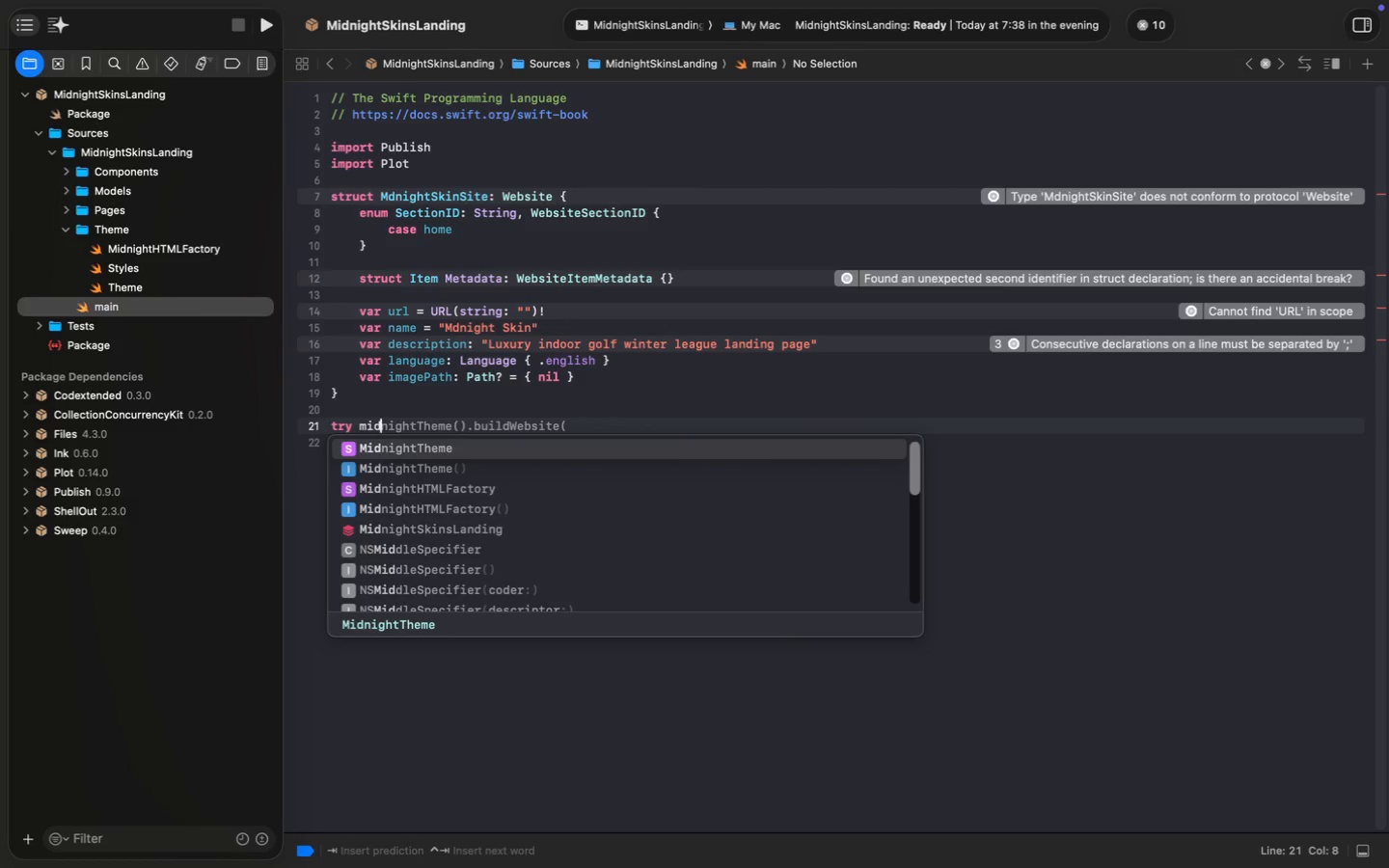 
type(TRY MID)
 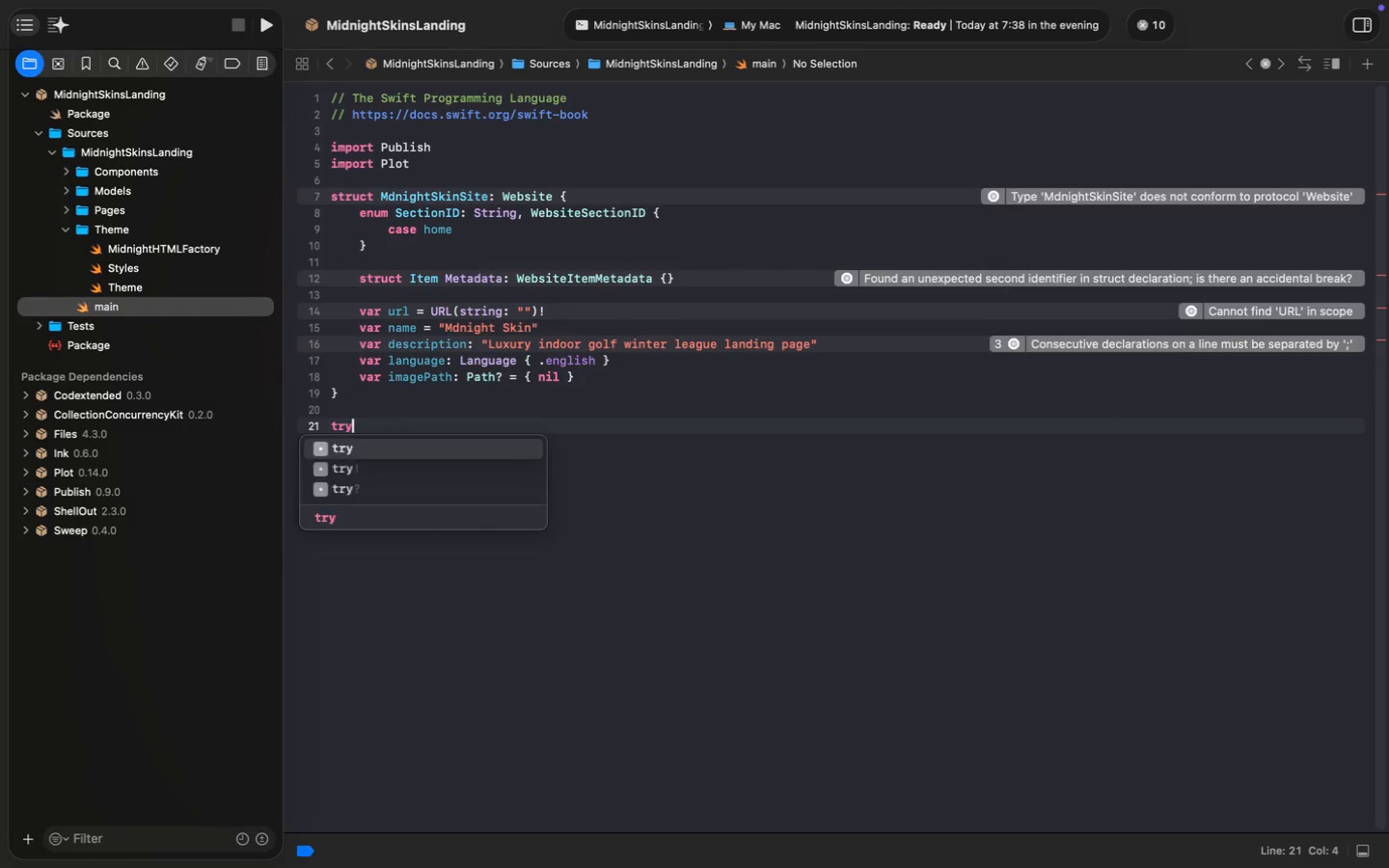 
type(NIGHTS)
 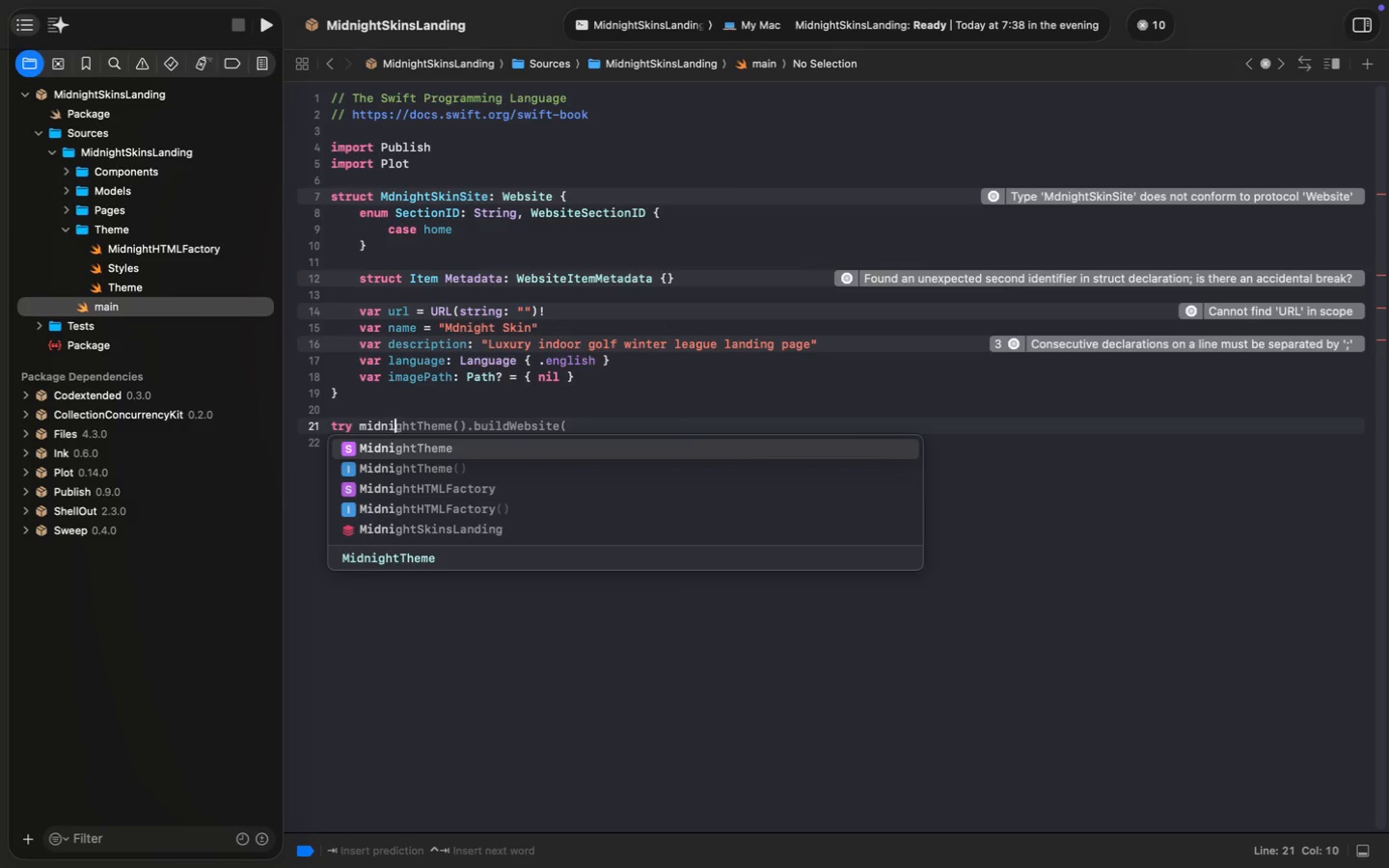 
type(KKI)
key(Backspace)
key(Backspace)
type(INSSITE()>PUBL)
key(Backspace)
key(Backspace)
key(Backspace)
key(Backspace)
key(Backspace)
key(Backspace)
key(Backspace)
key(Backspace)
key(Backspace)
key(Backspace)
key(Backspace)
key(Backspace)
type(S)
 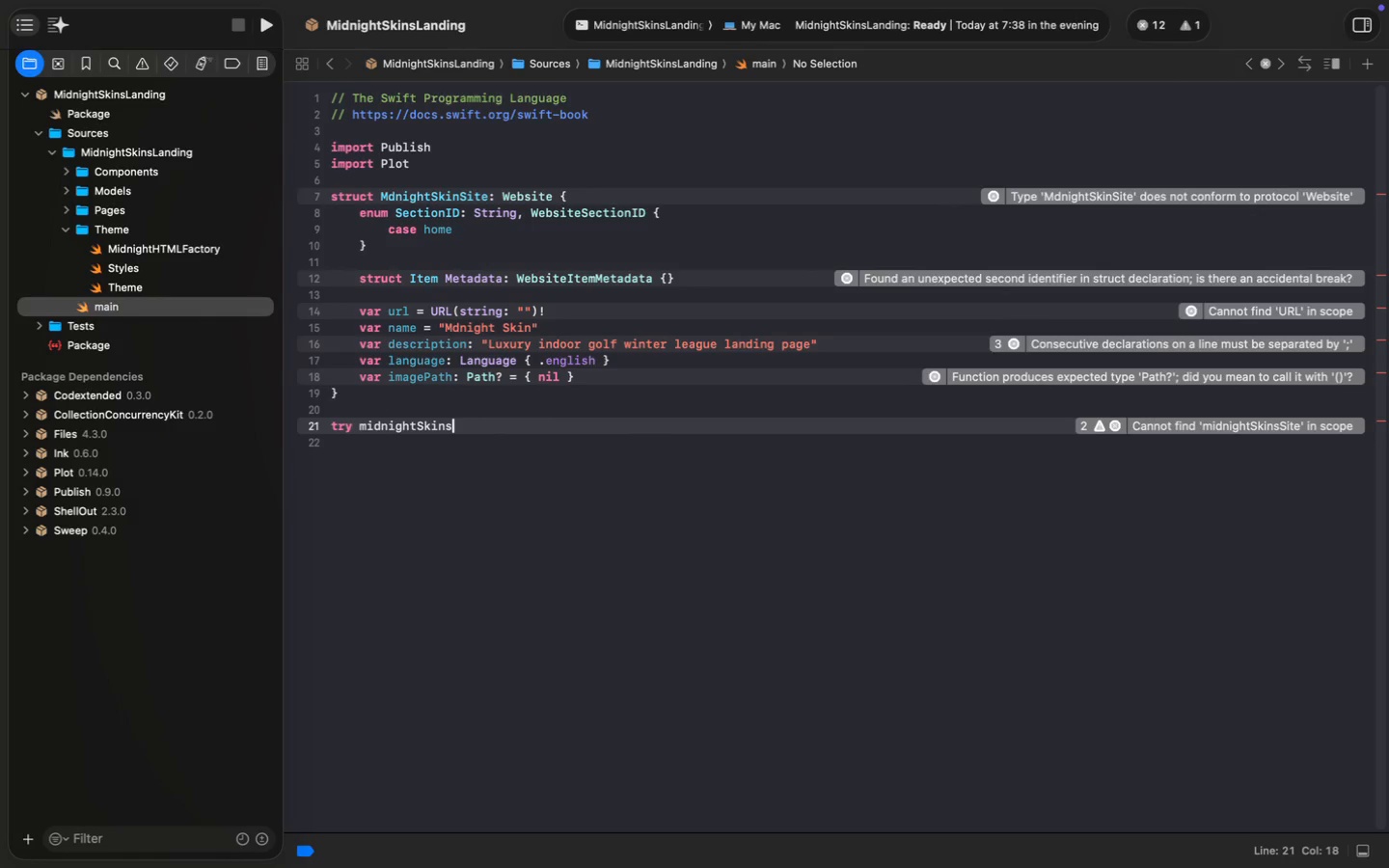 
key(Shift+Enter)
 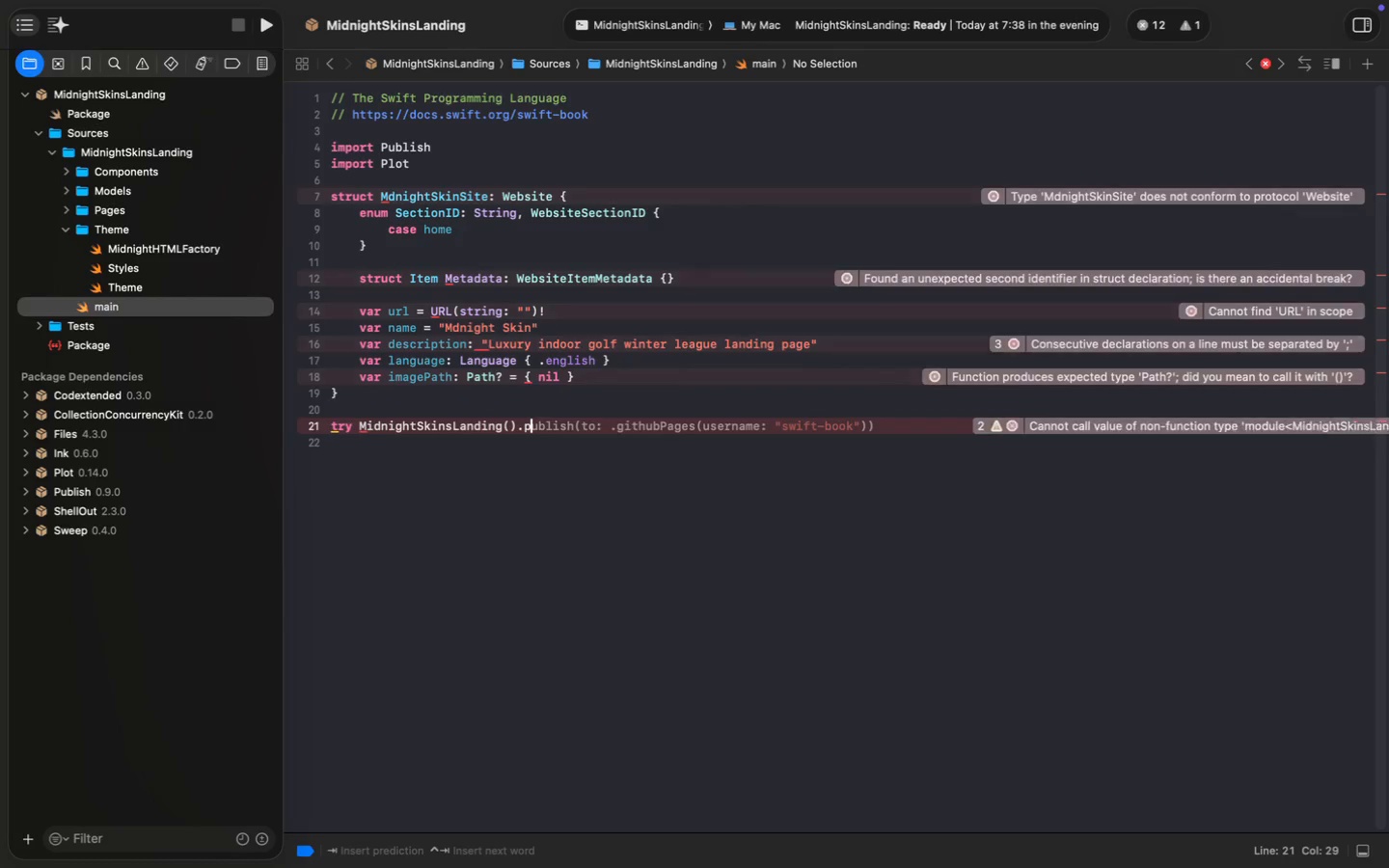 
type(()<)
key(Backspace)
type(>P)
 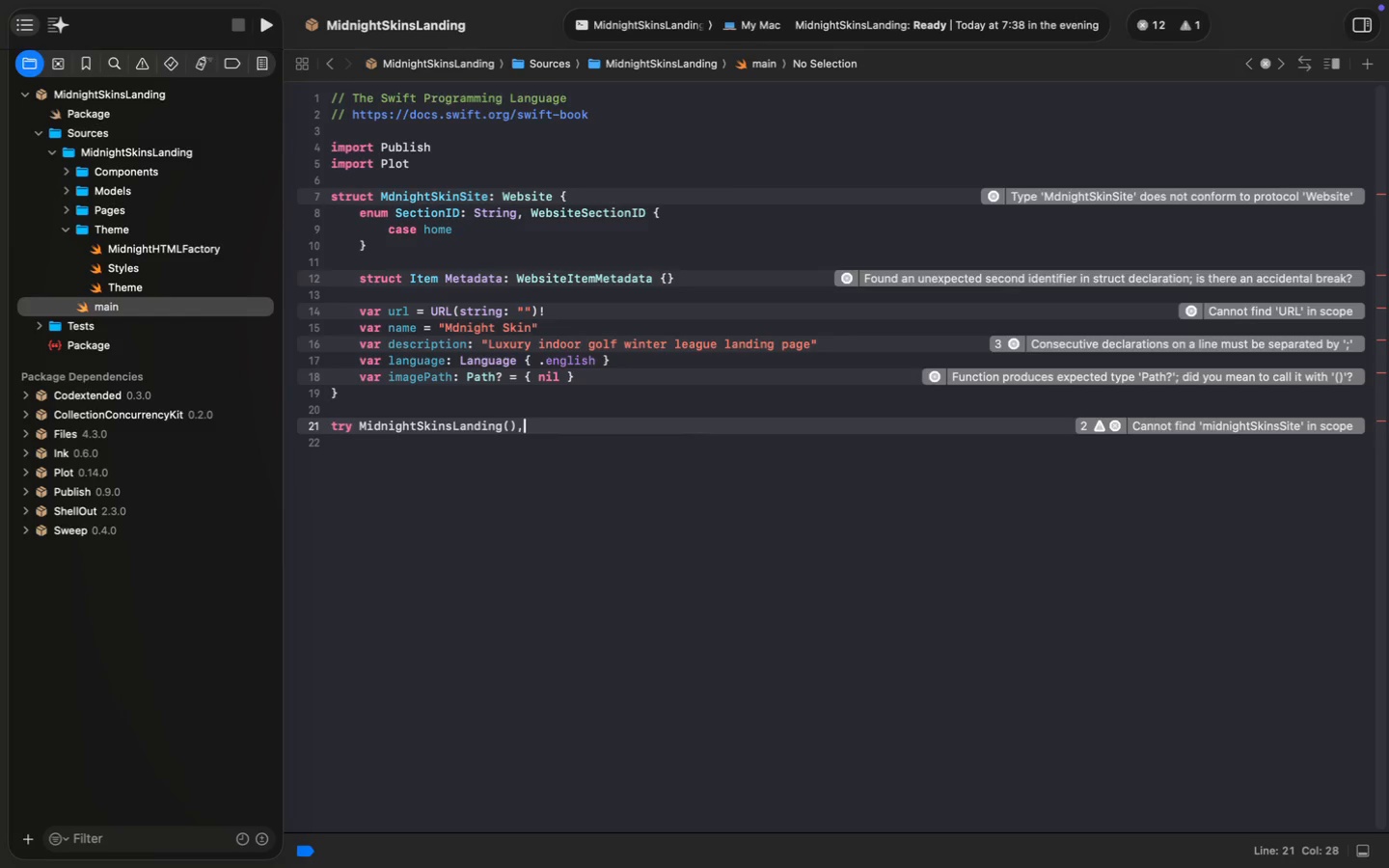 
key(Shift+Tab)
 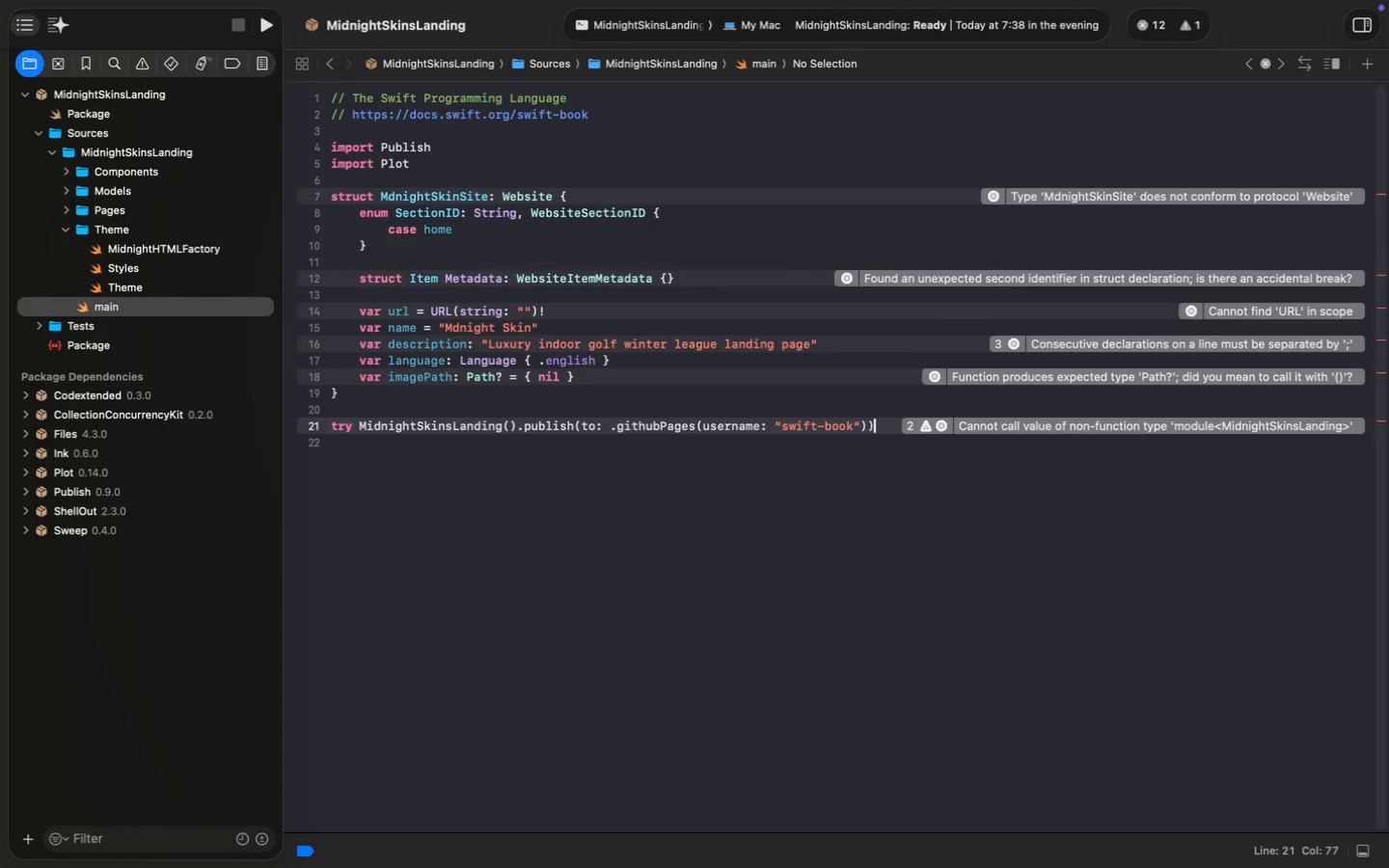 
key(Meta+Shift+Z)
 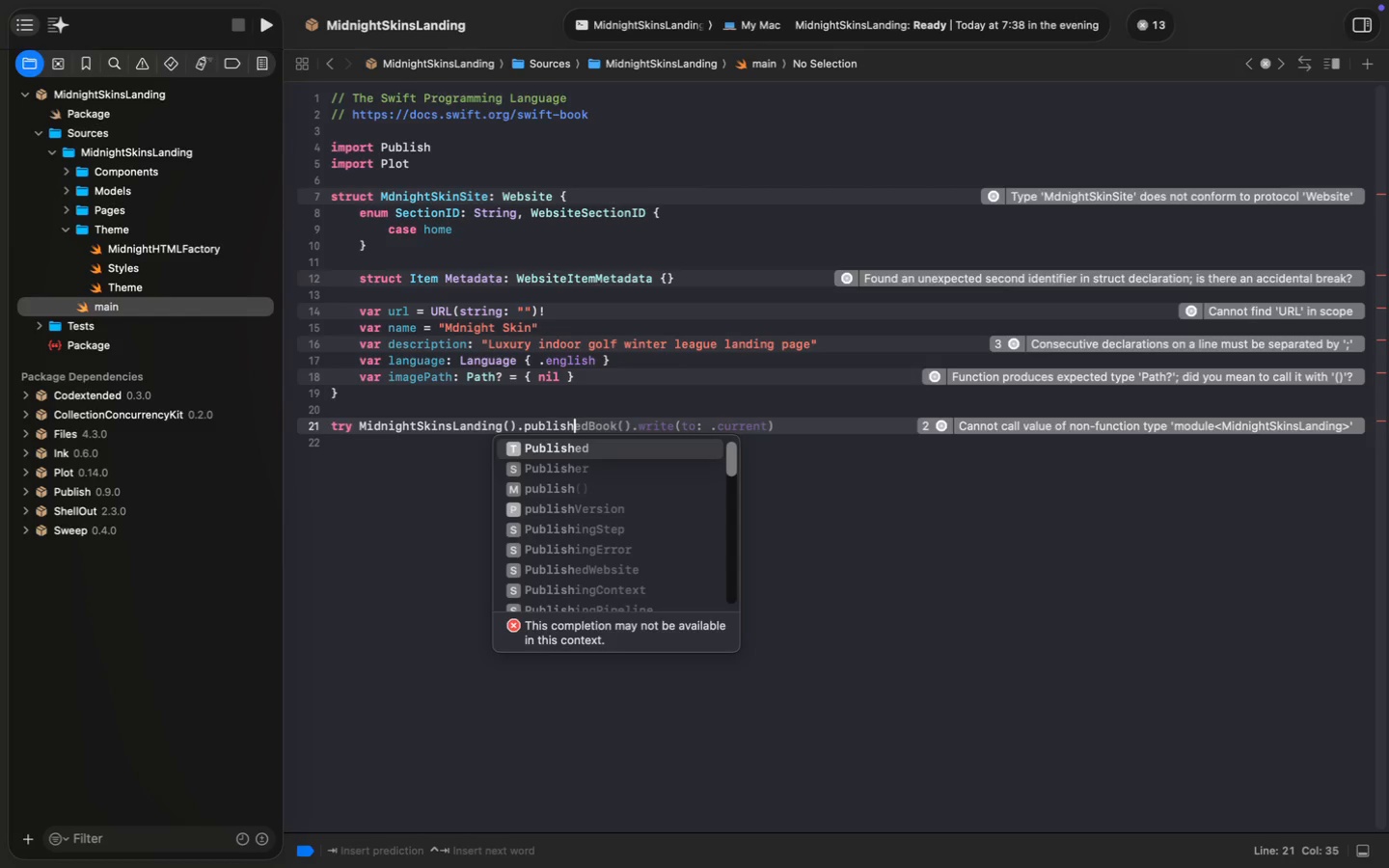 
type(UBLISH)
 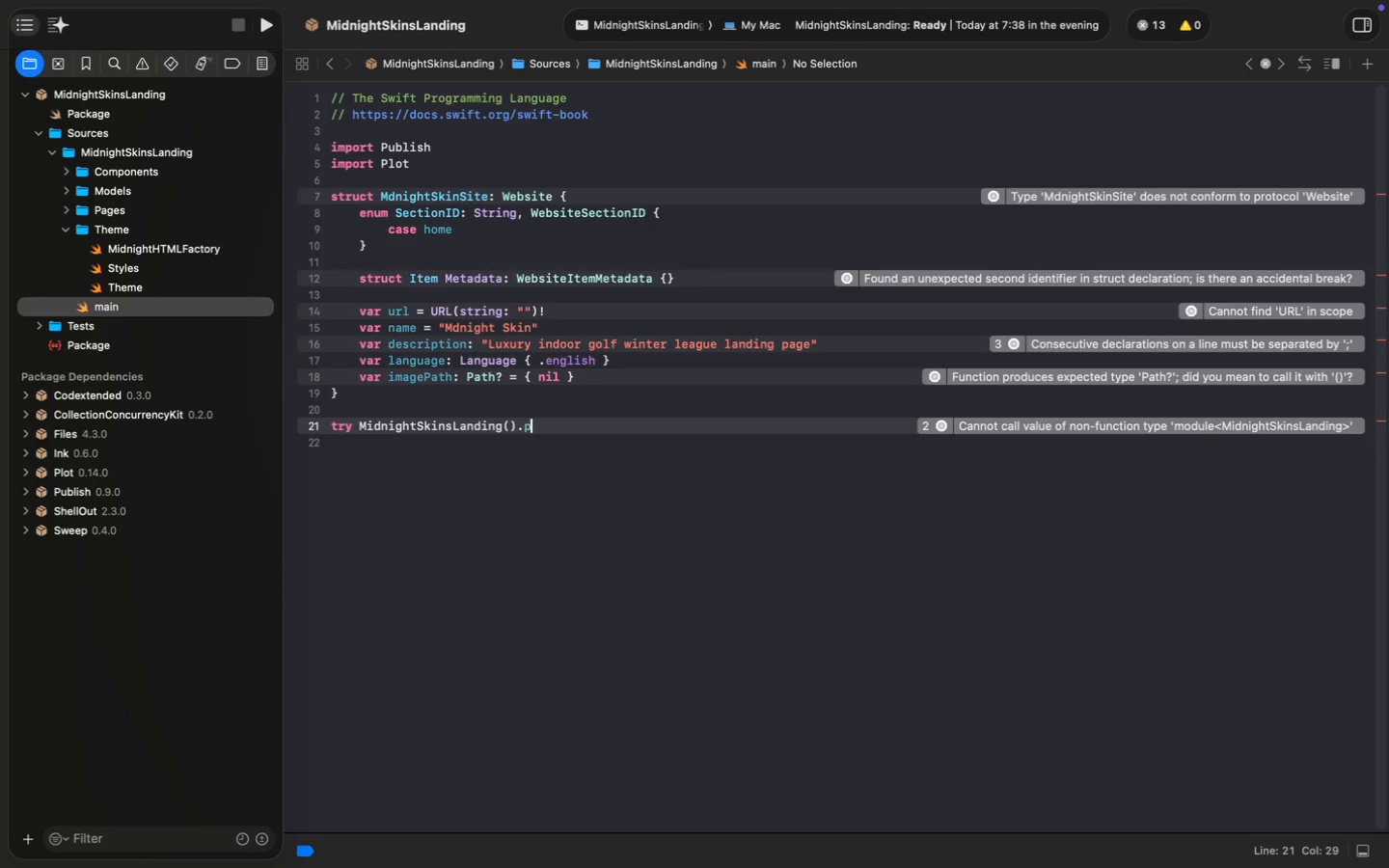 
key(Shift+ArrowDown)
 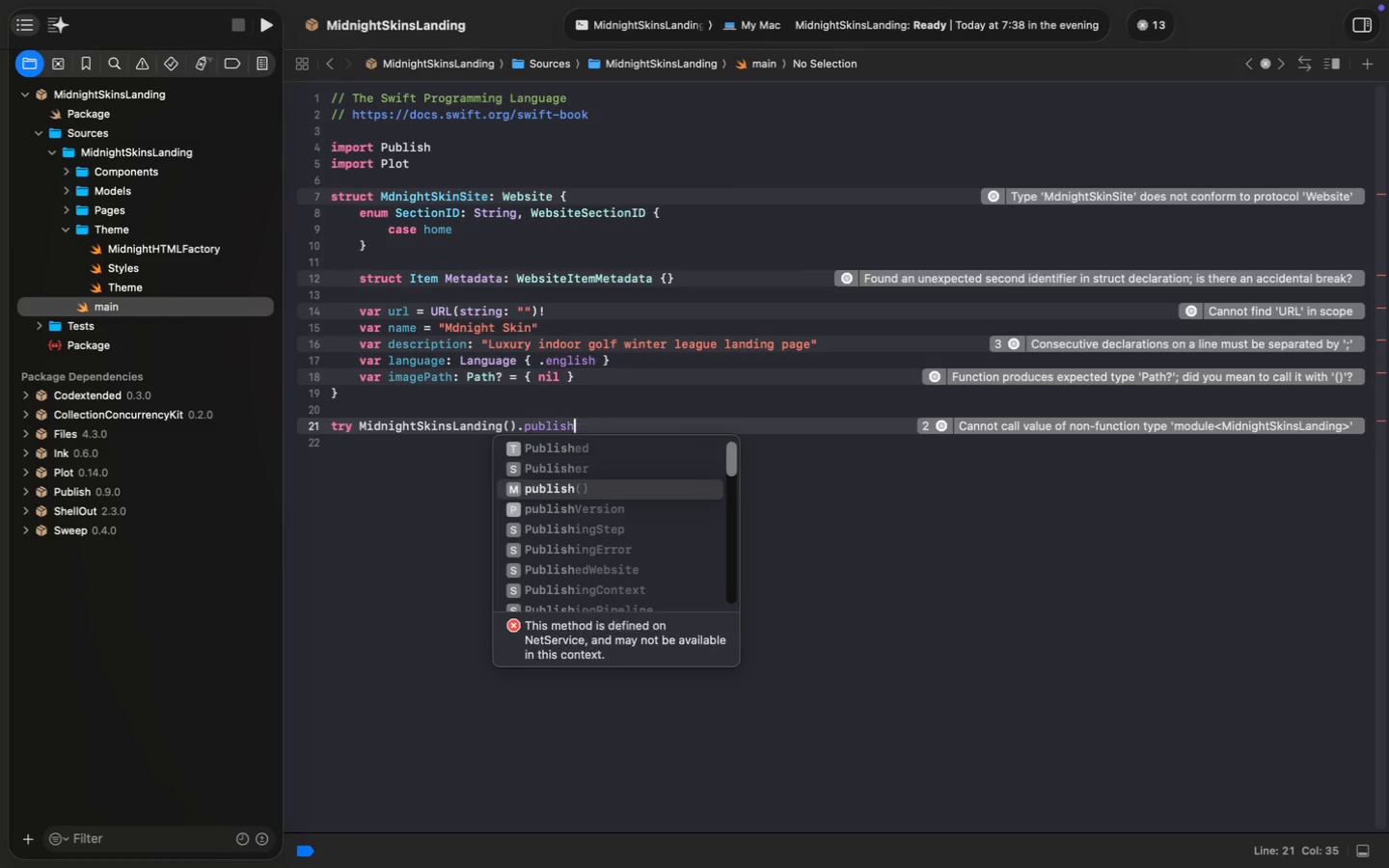 
key(Shift+ArrowDown)
 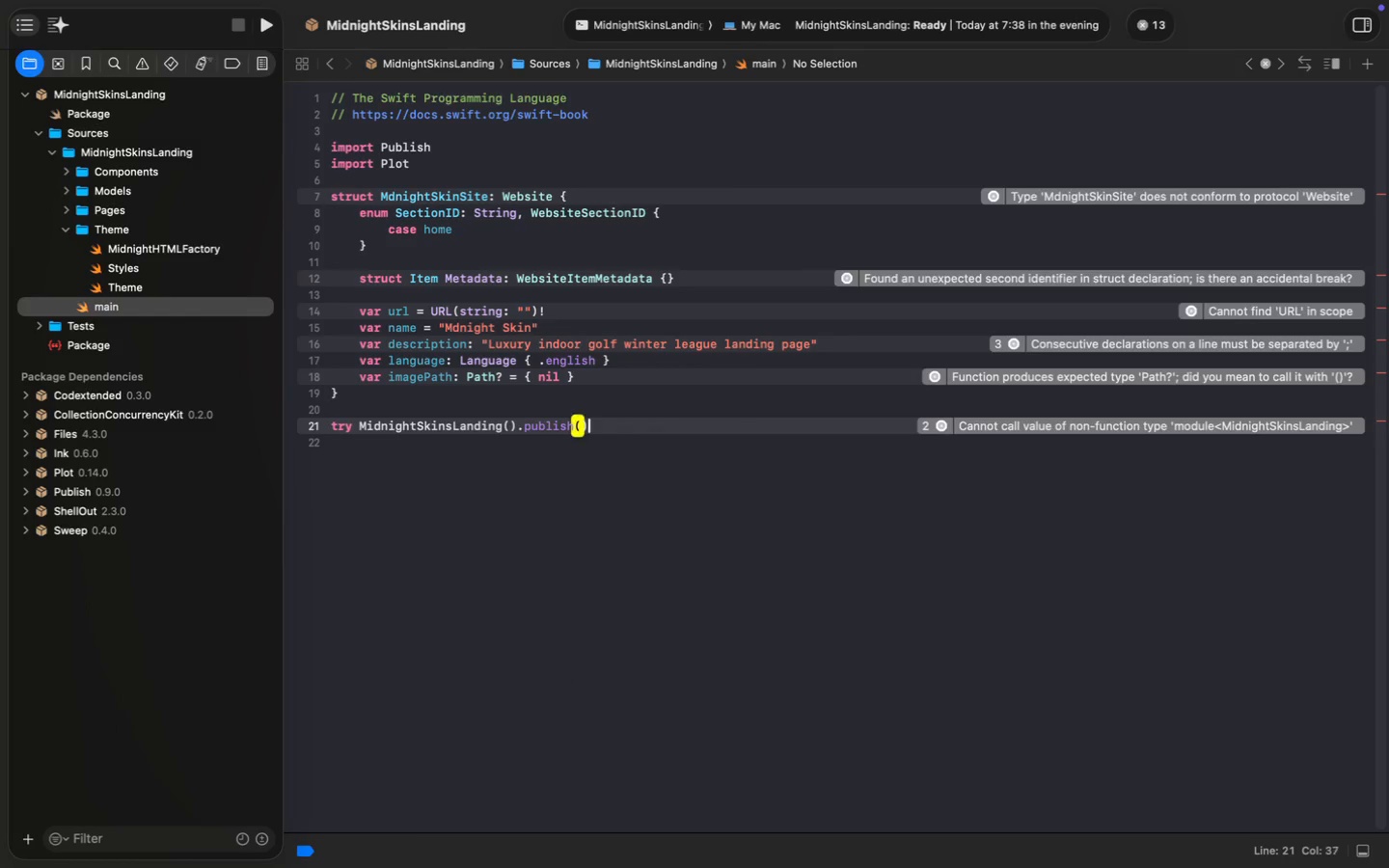 
key(Shift+Enter)
 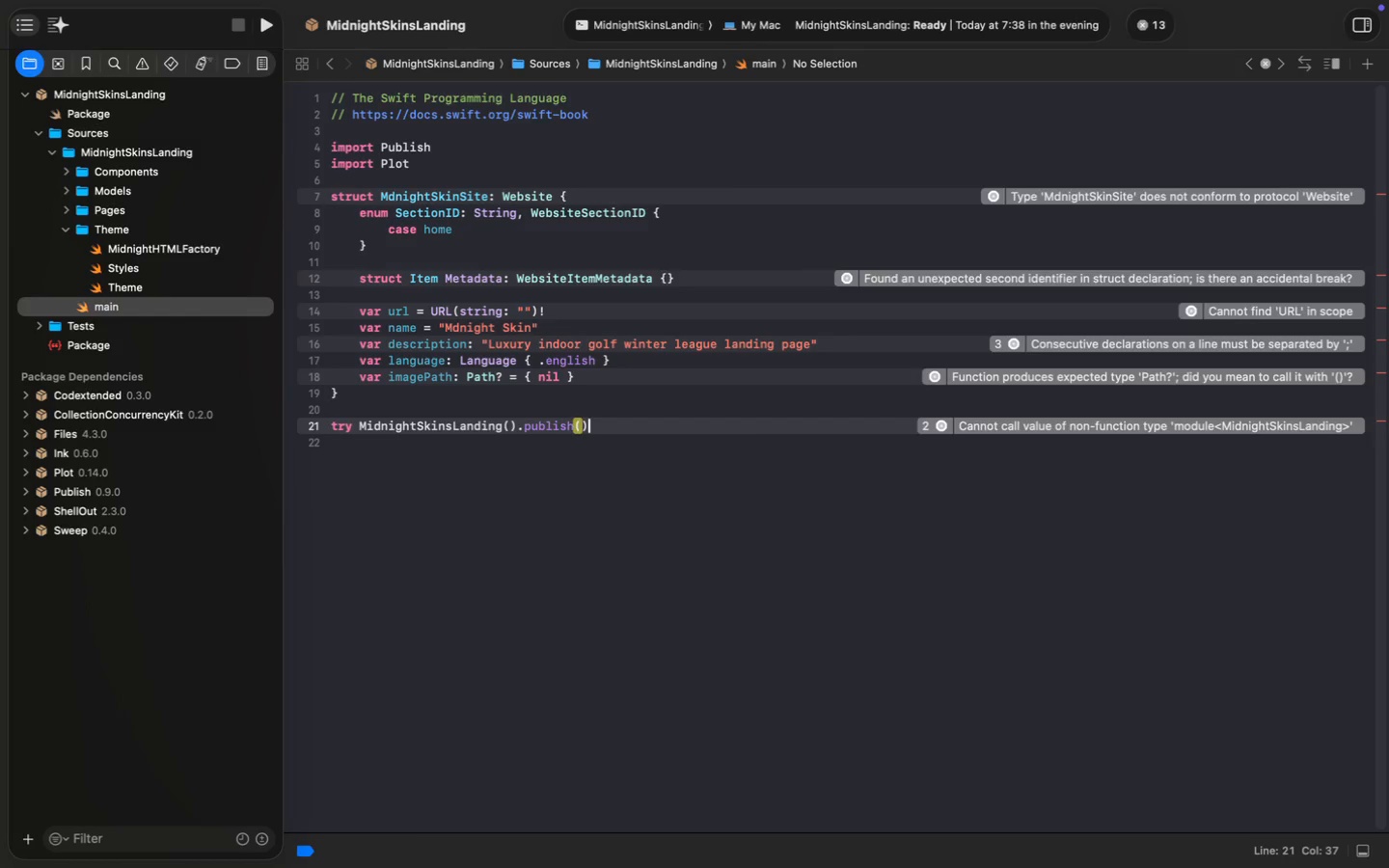 
key(Shift+ArrowLeft)
 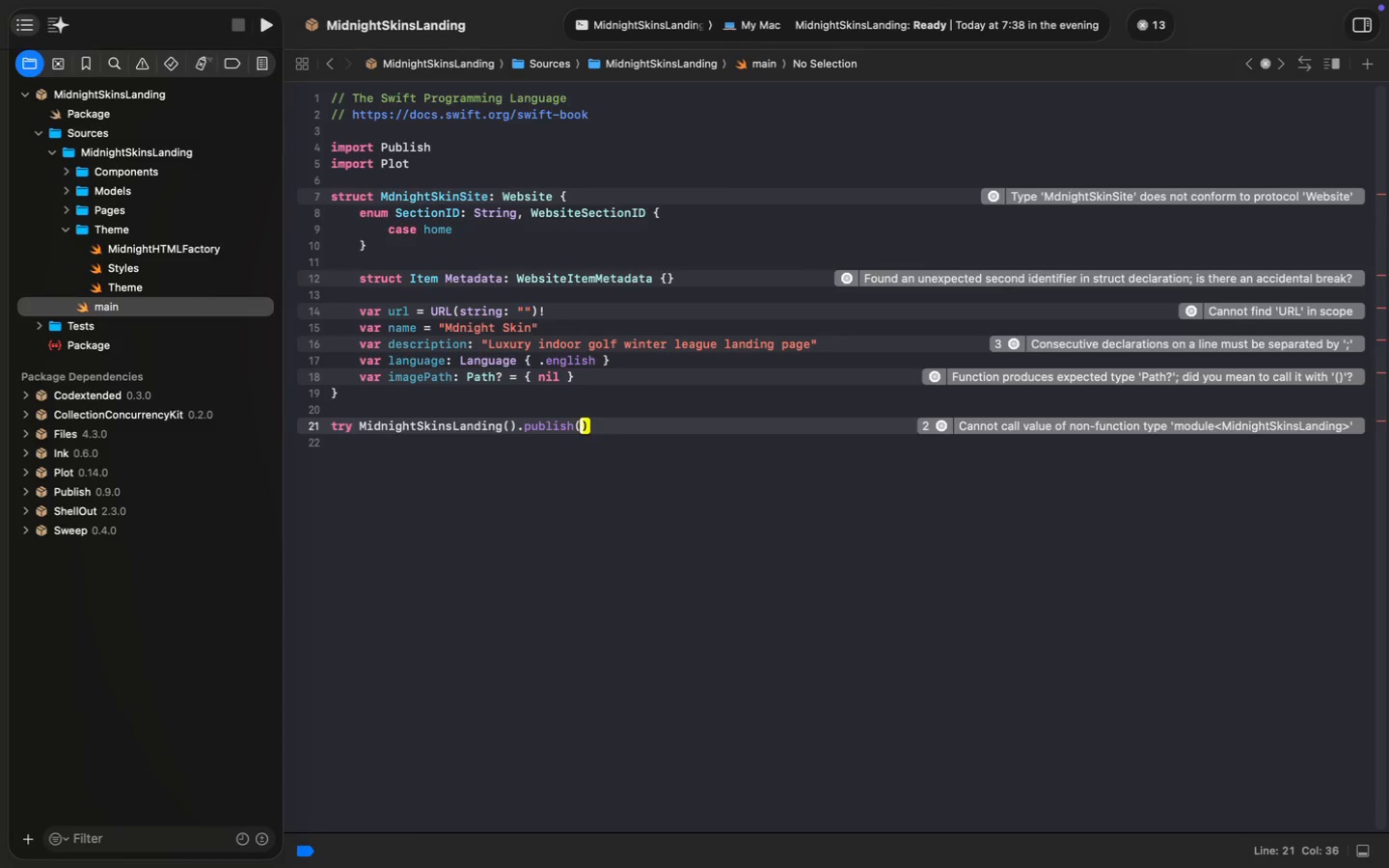 
key(Shift+Enter)
 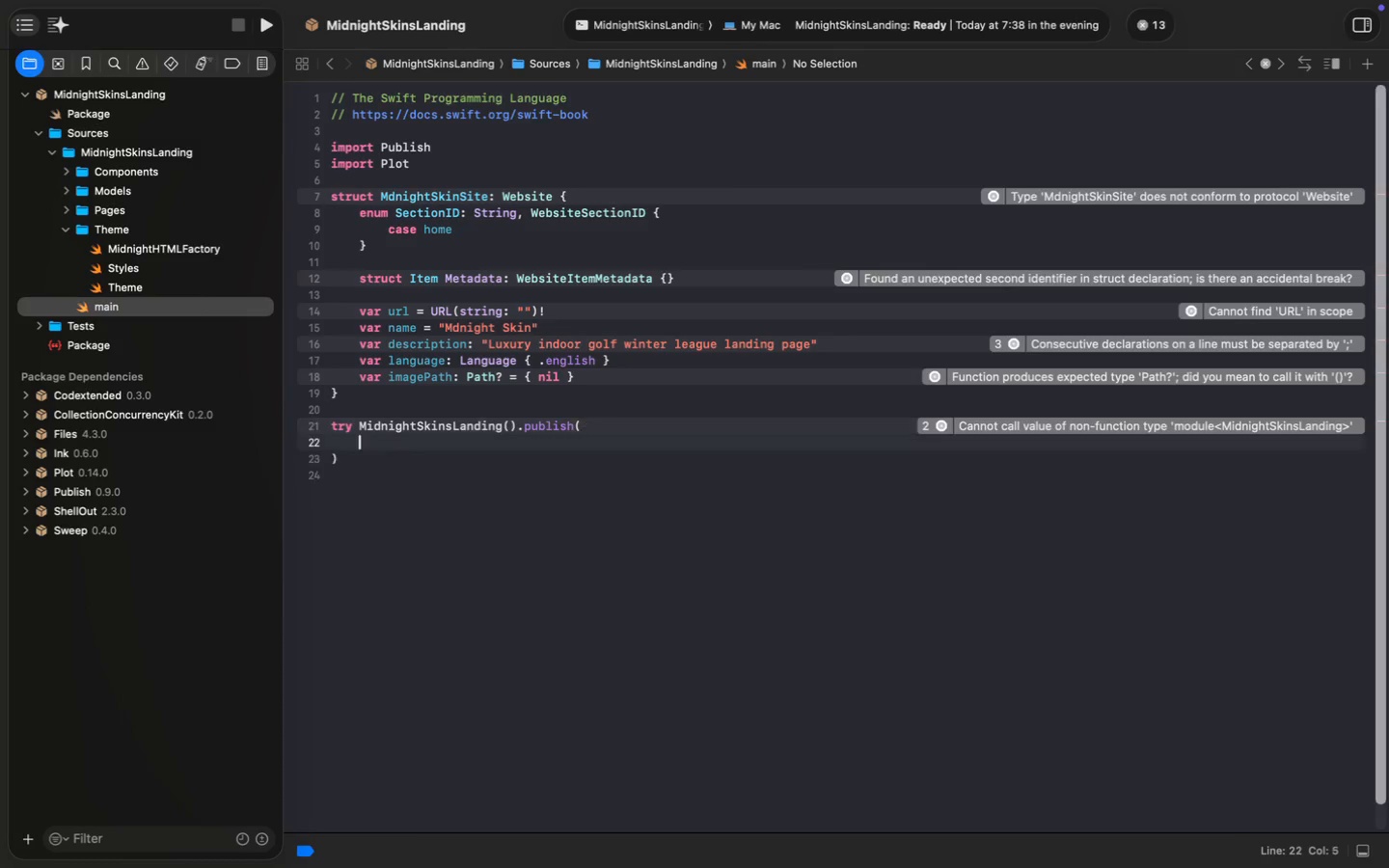 
type(USING: )
 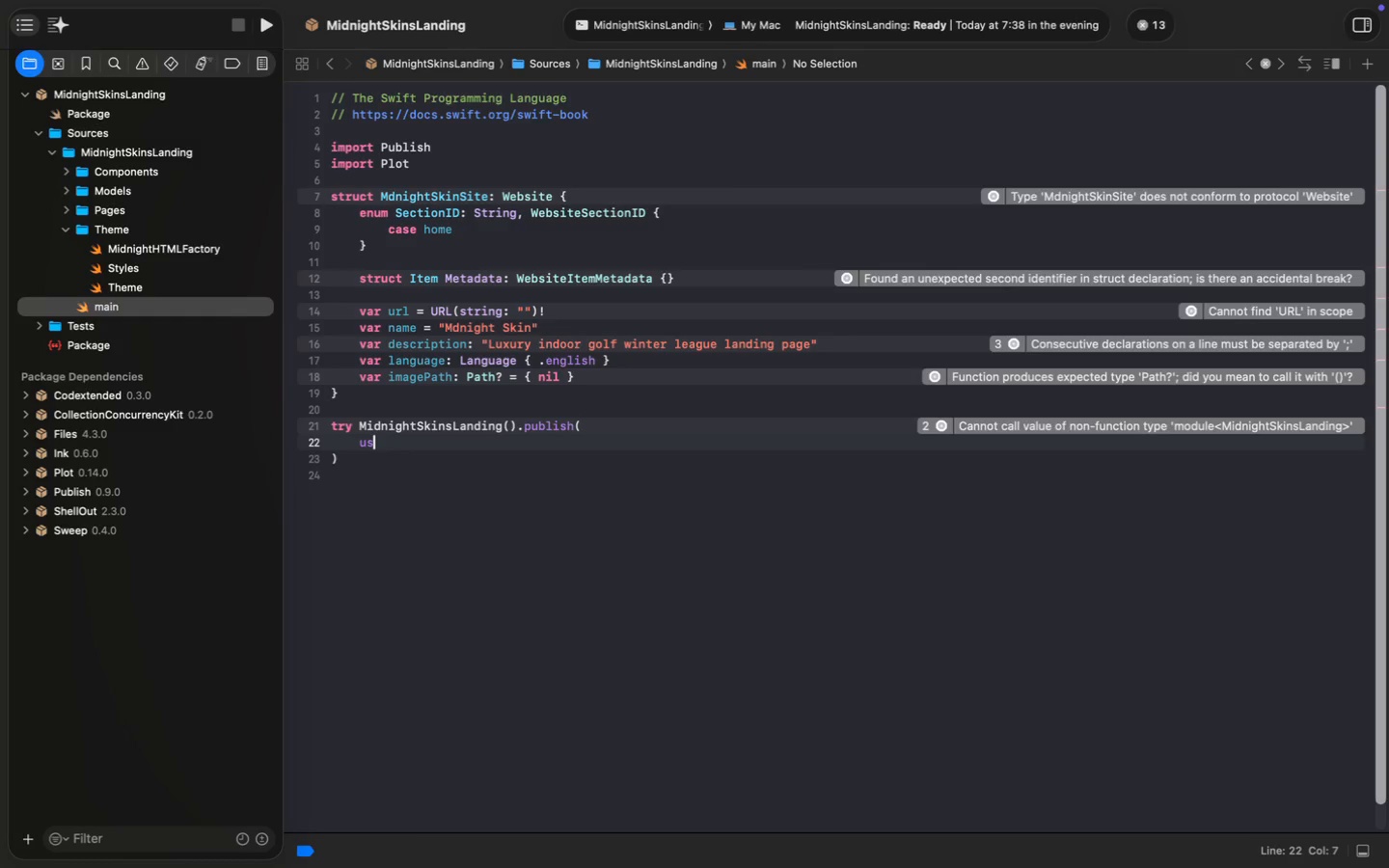 
wait(5.93)
 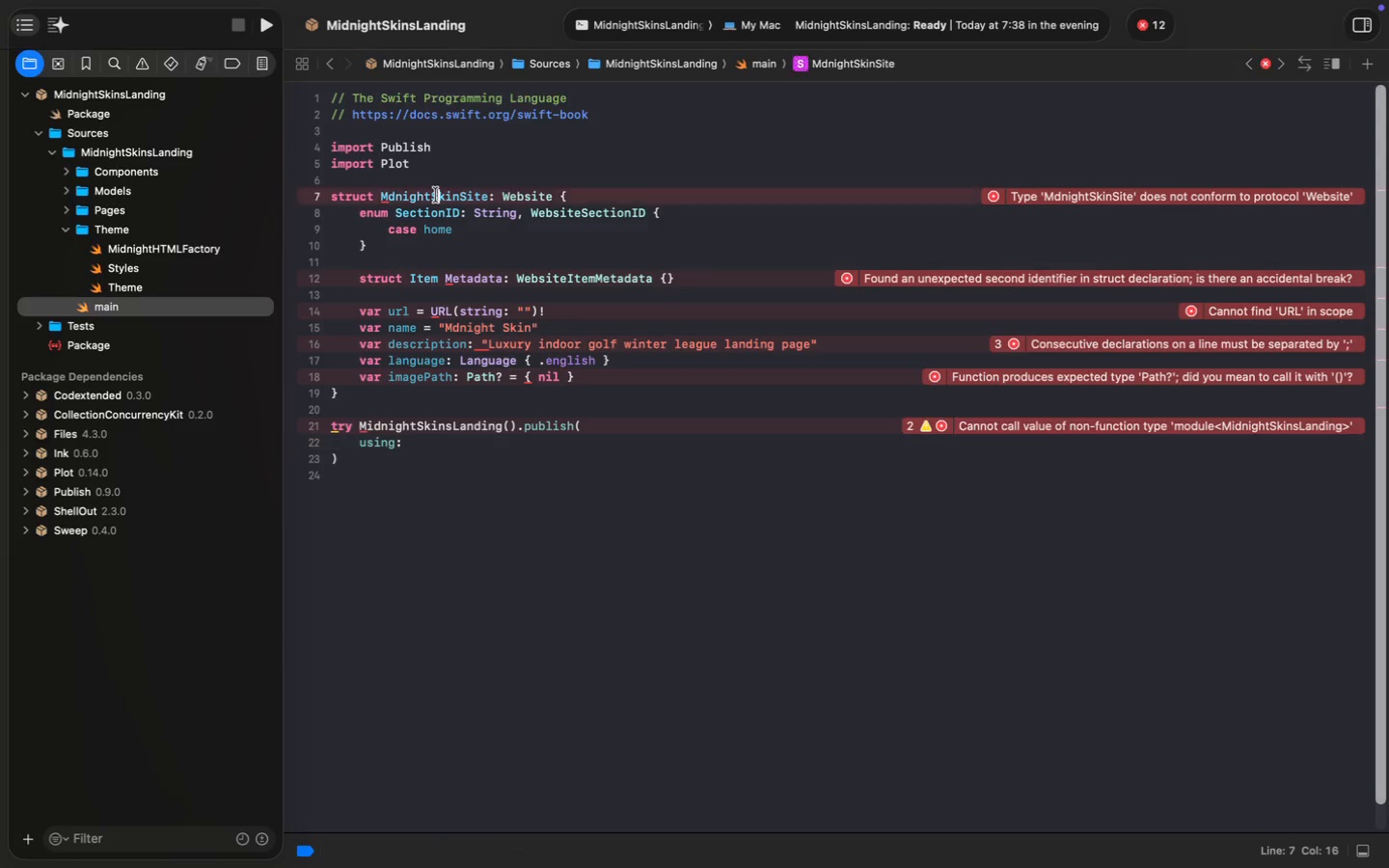 
double_click([436, 195])
 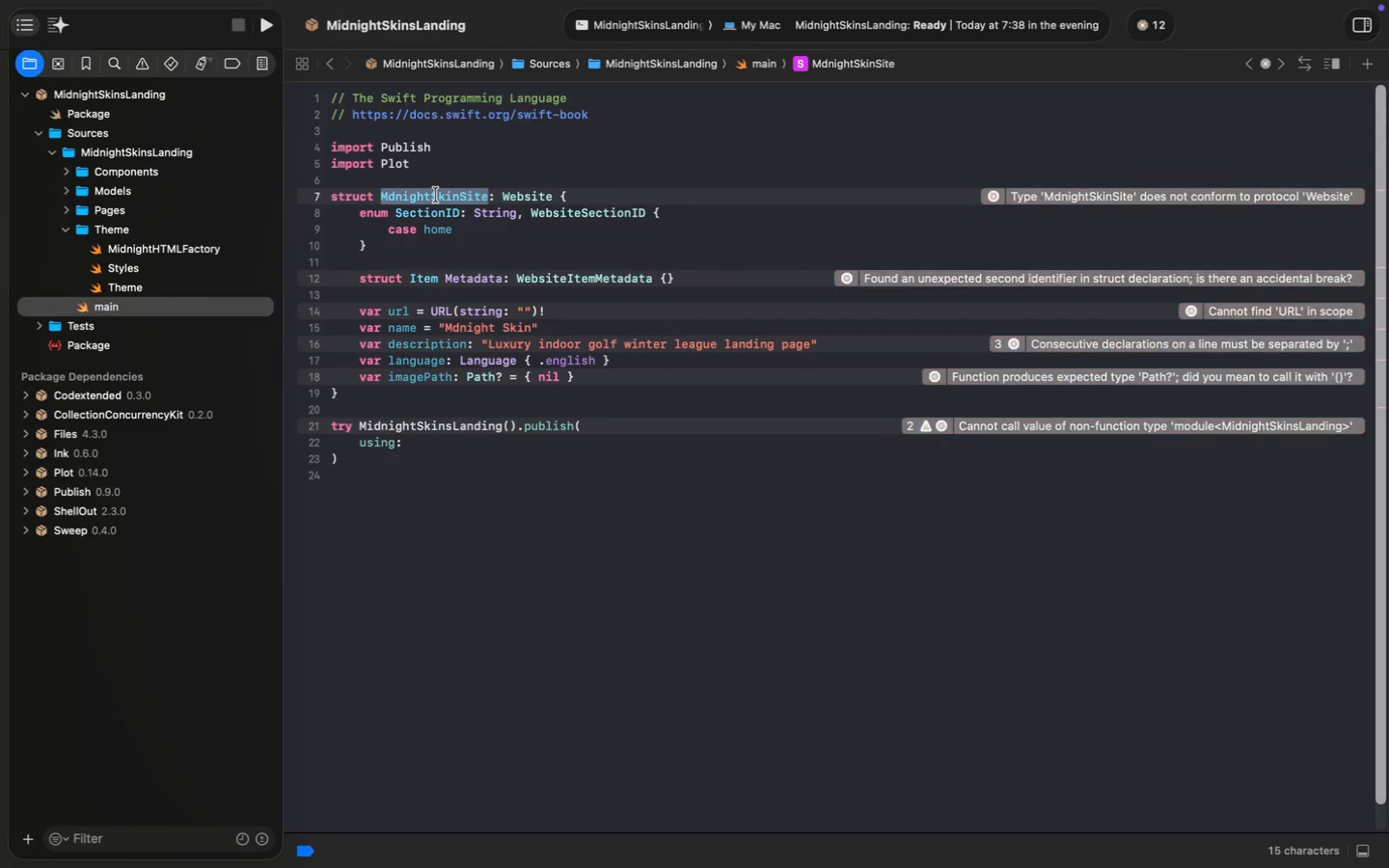 
key(Meta+Shift+C)
 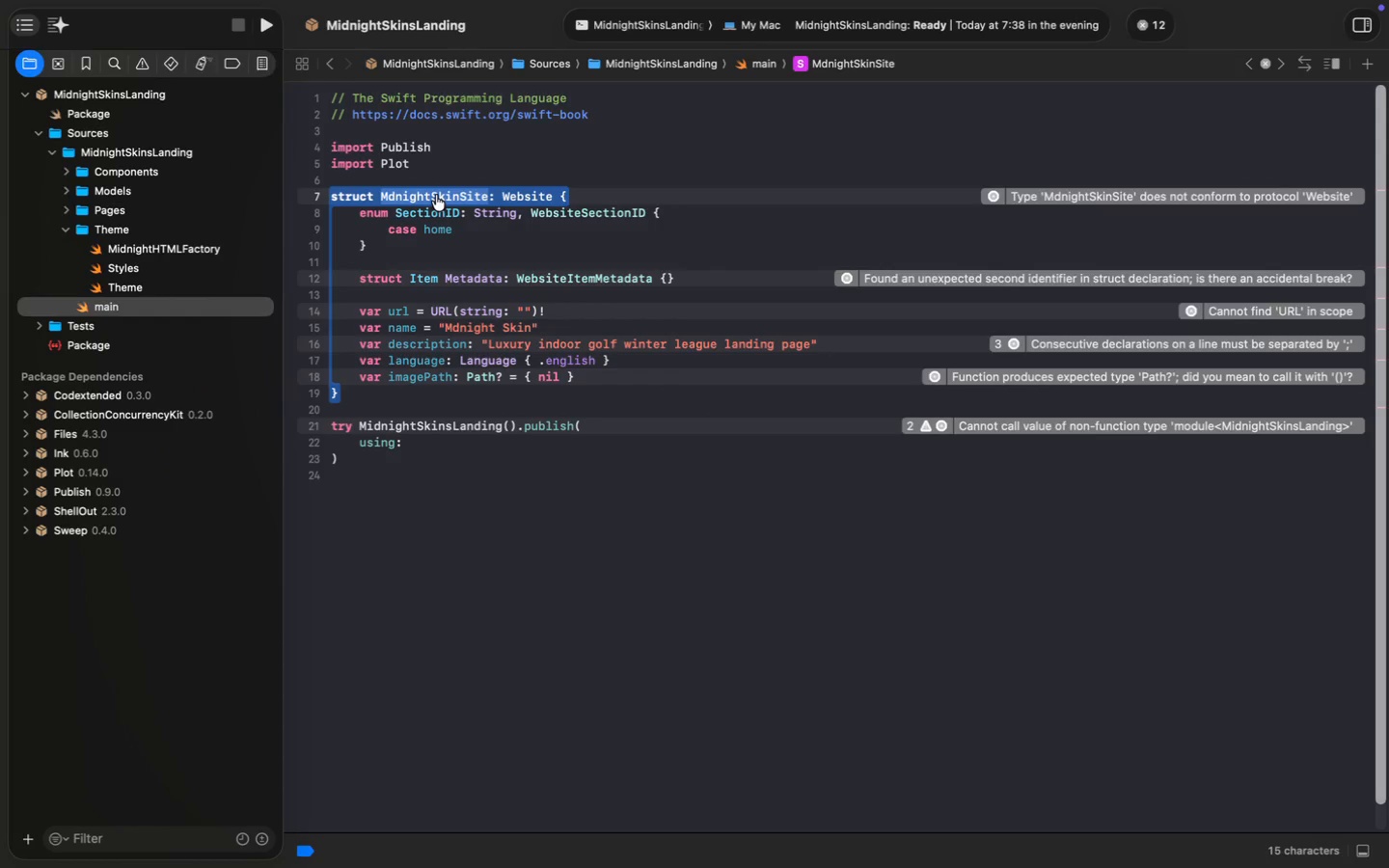 
key(Meta+Shift+C)
 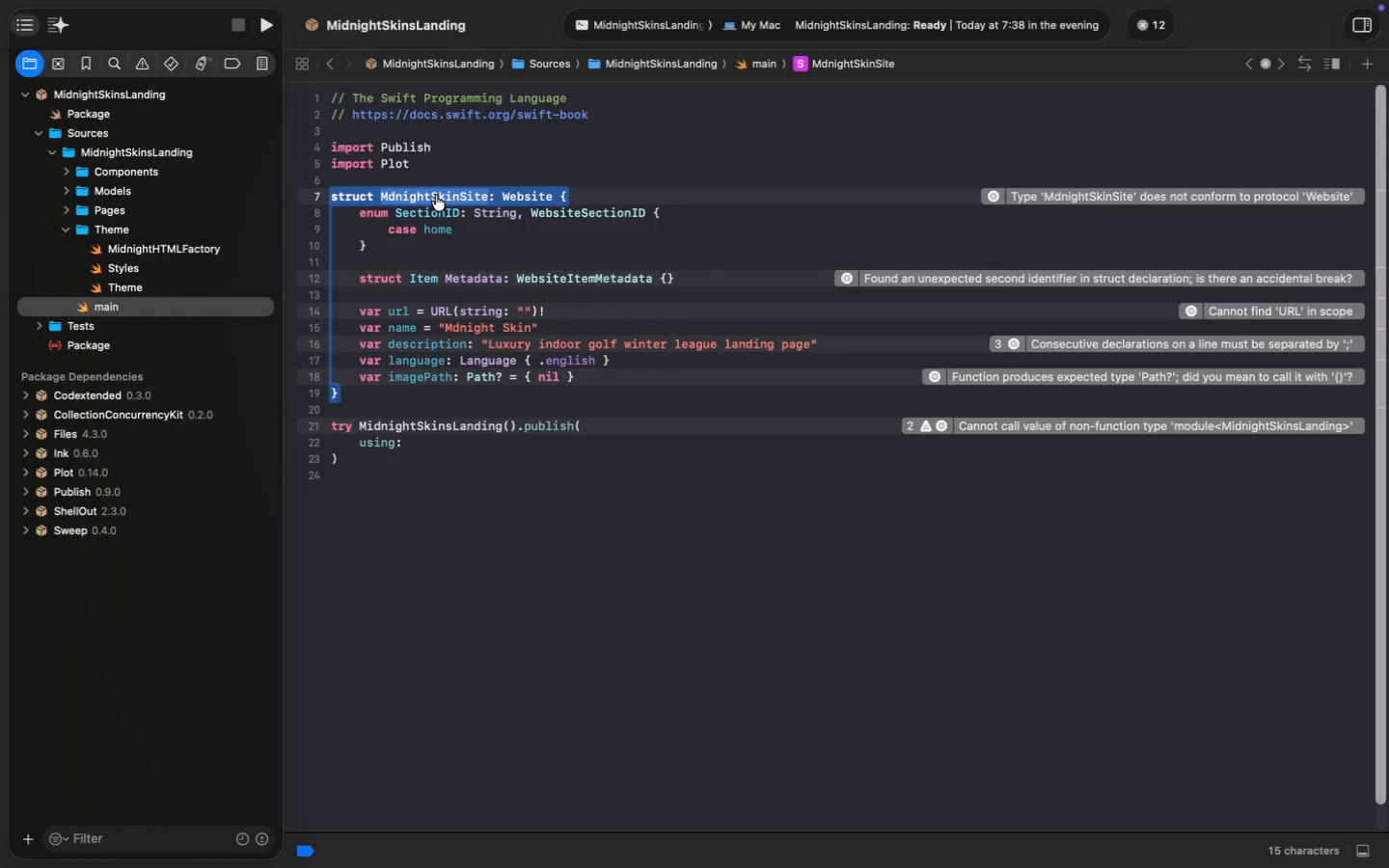 
double_click([433, 430])
 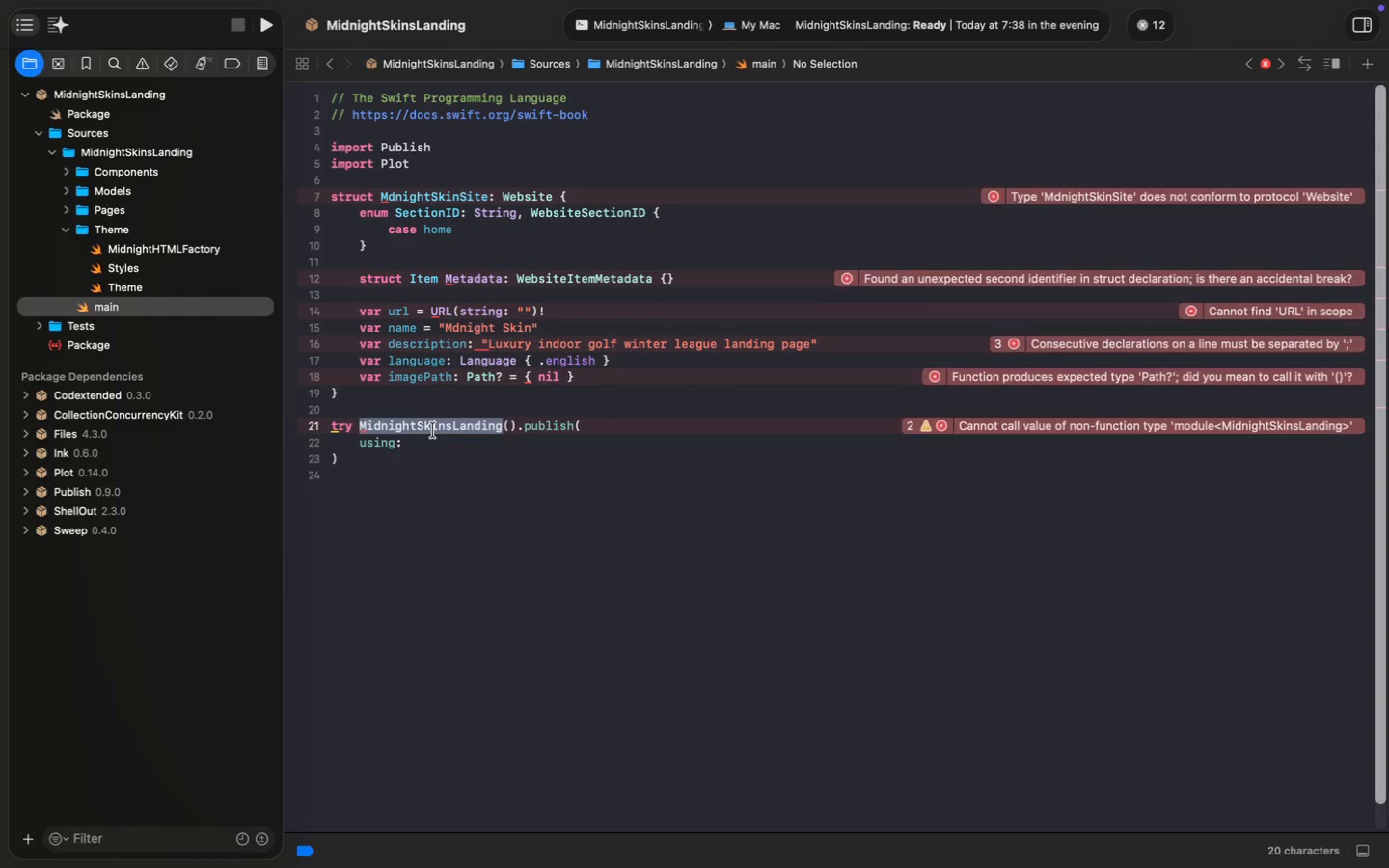 
key(Meta+Shift+V)
 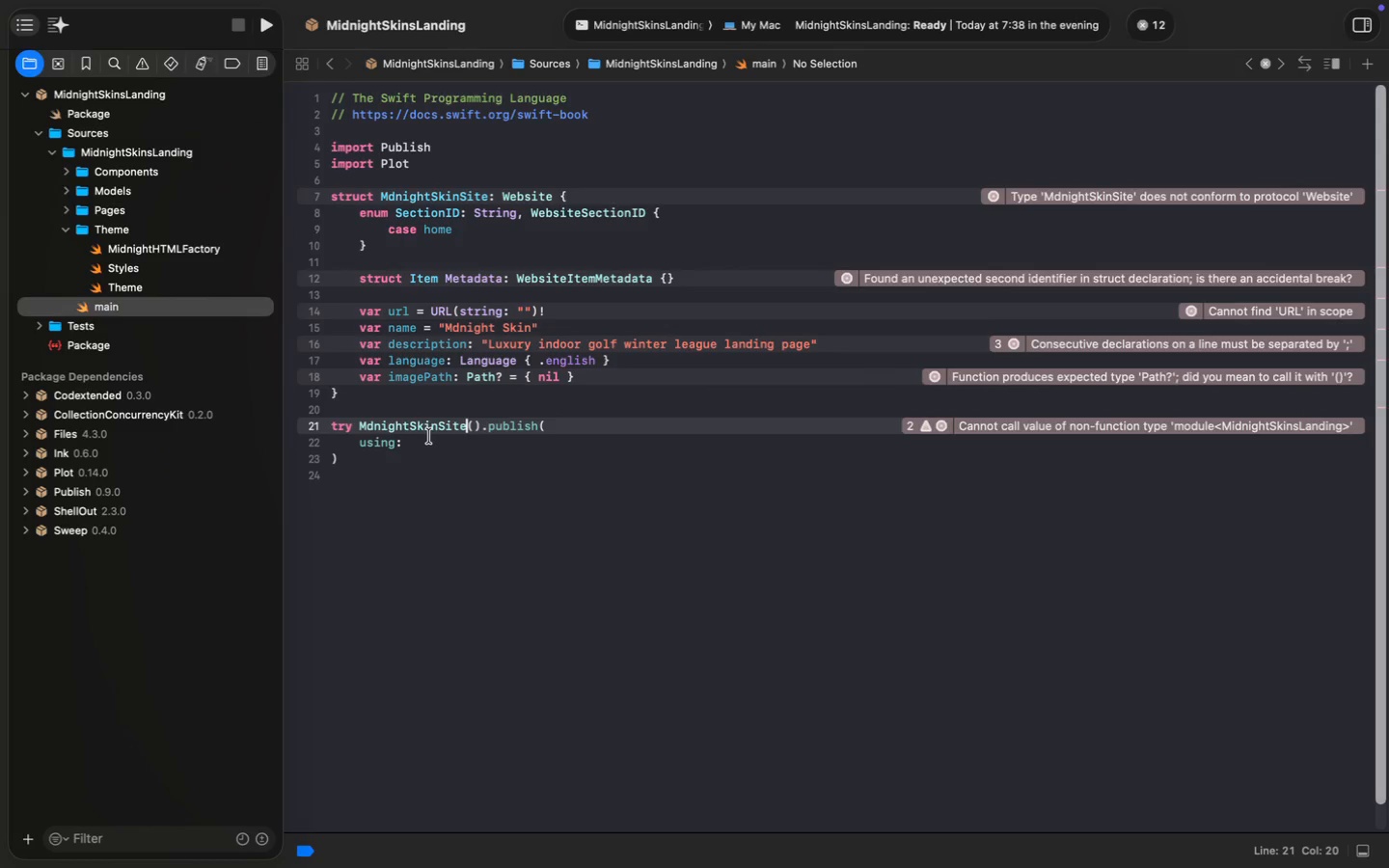 
left_click([427, 439])
 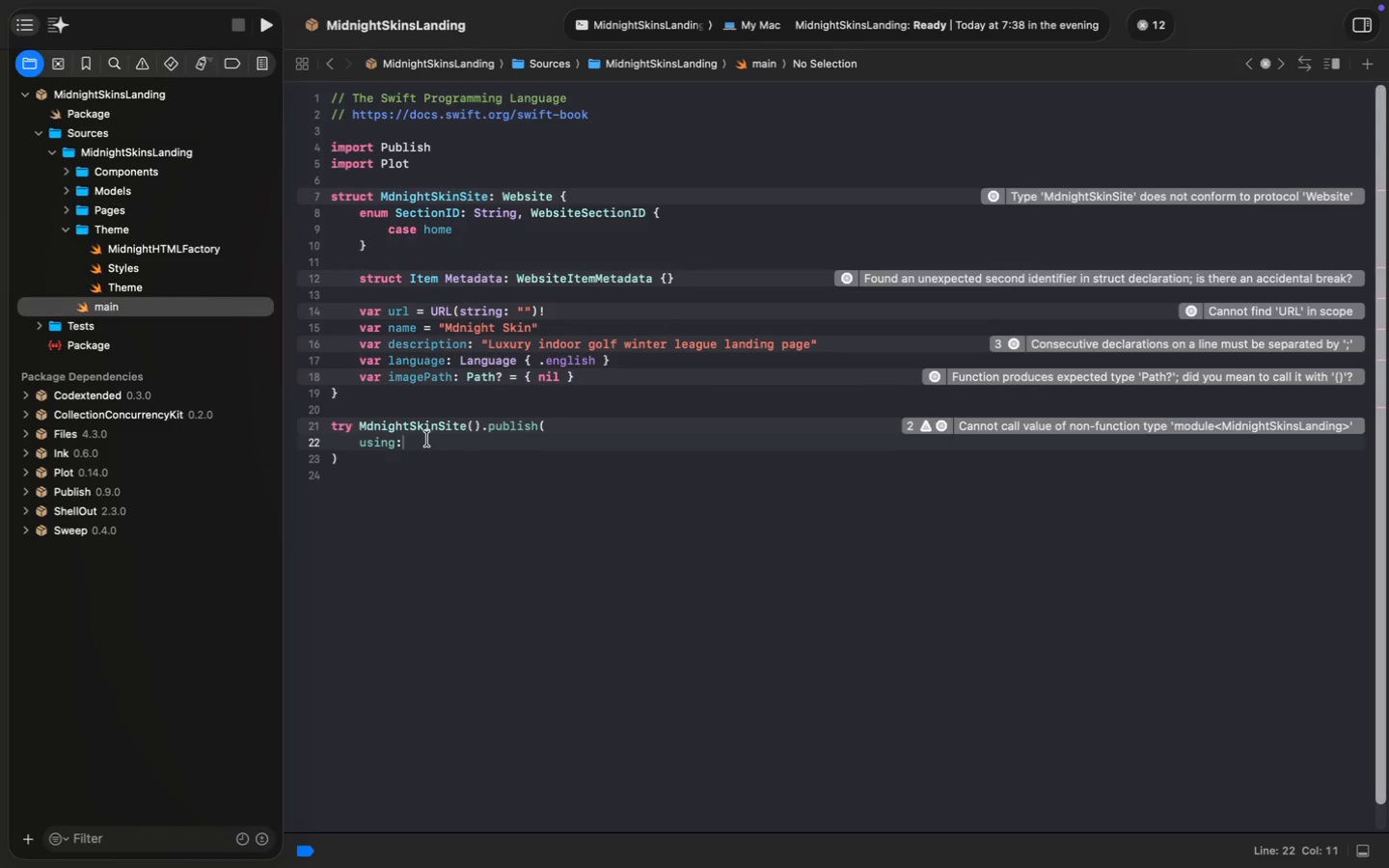 
key(Shift+Space)
 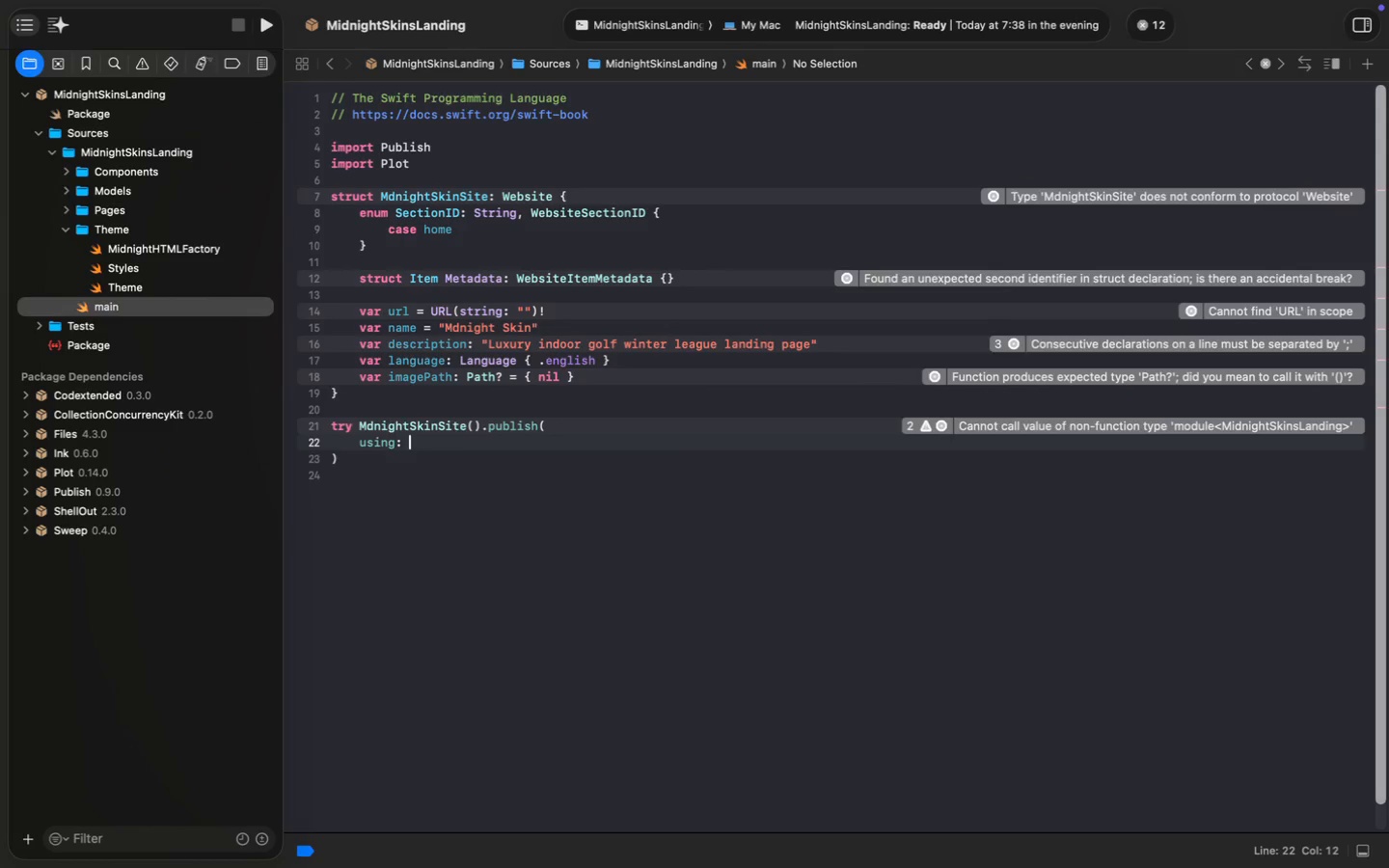 
key(Shift+ShiftLeft)
 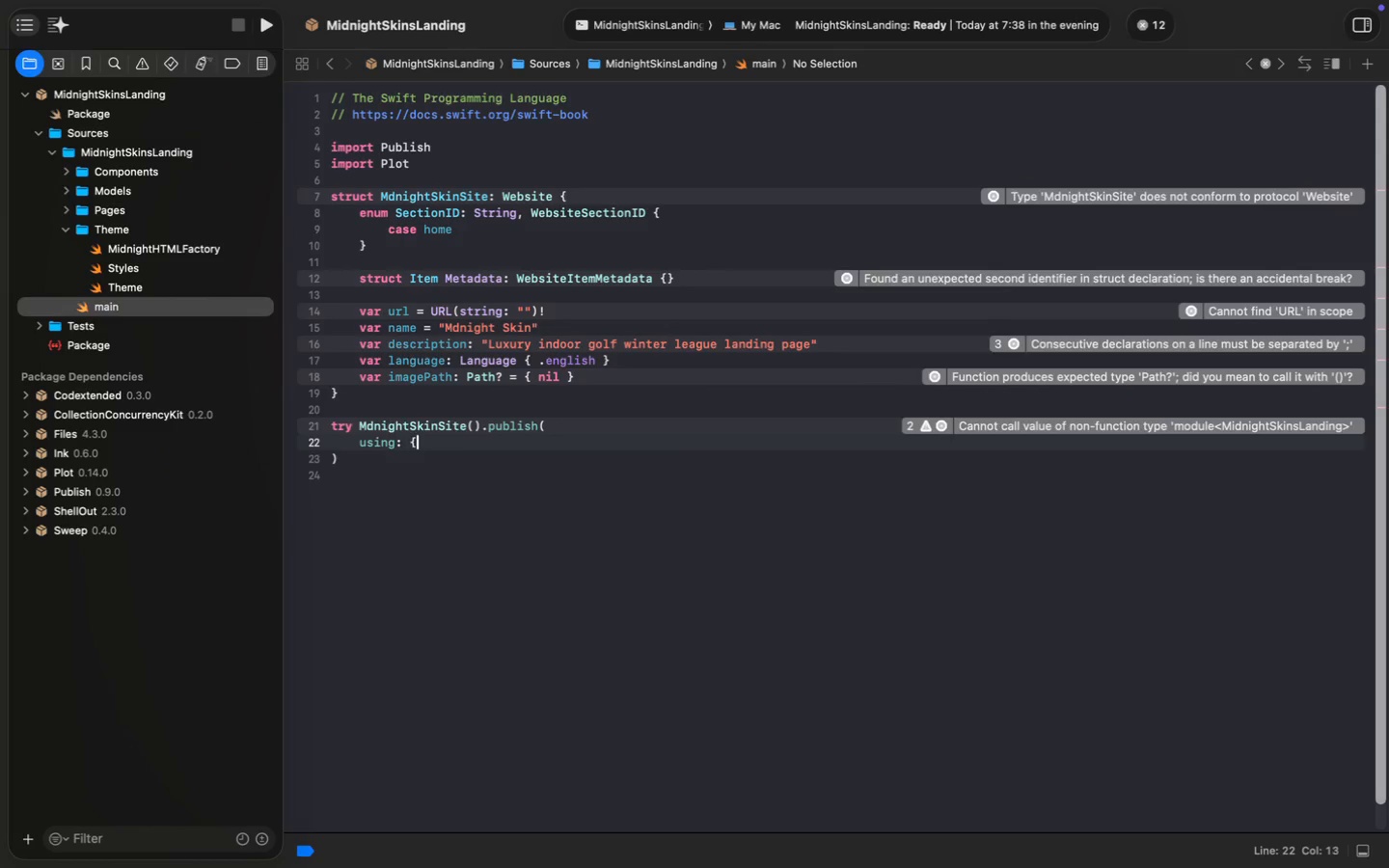 
key(Shift+BracketLeft)
 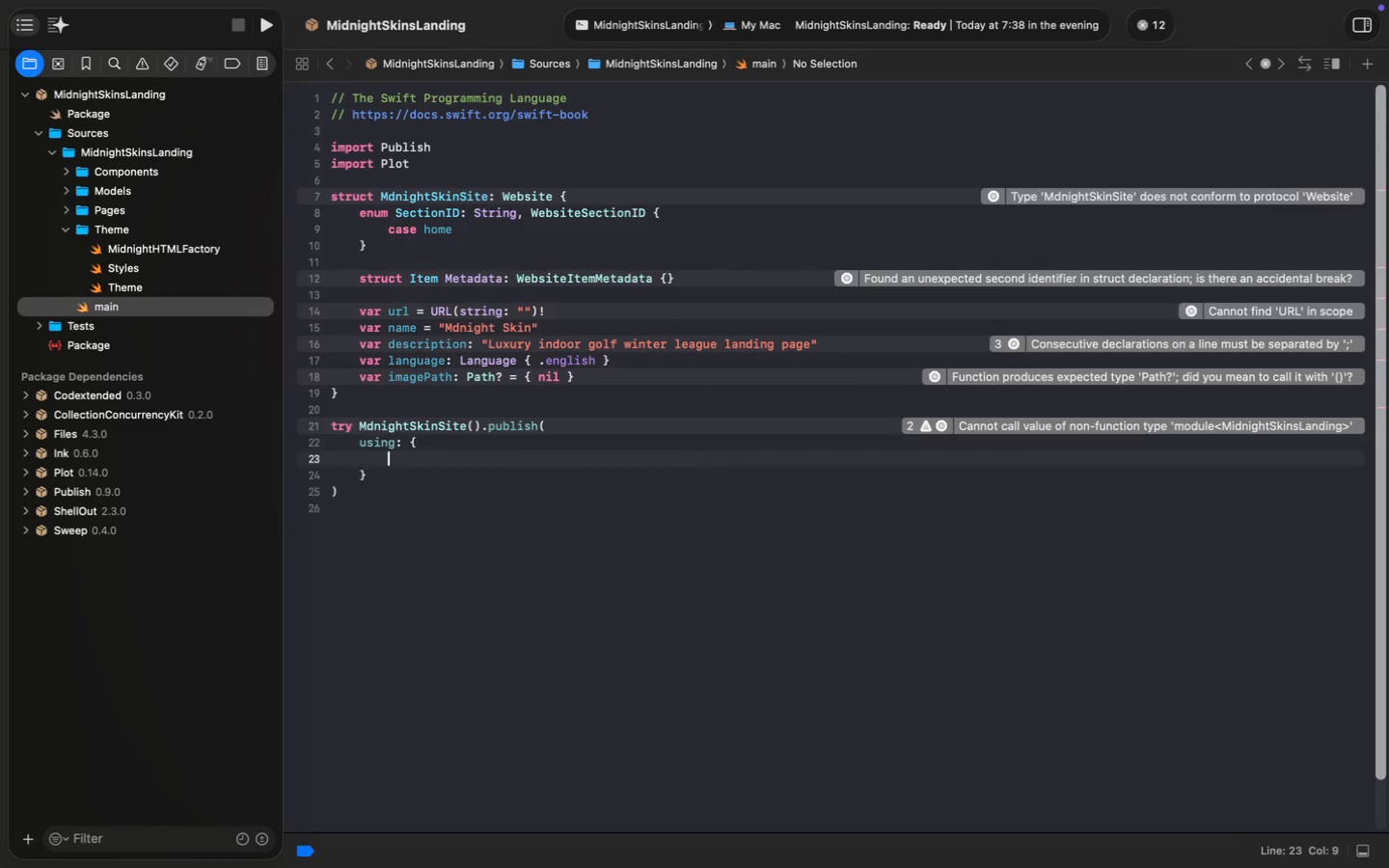 
key(Shift+Enter)
 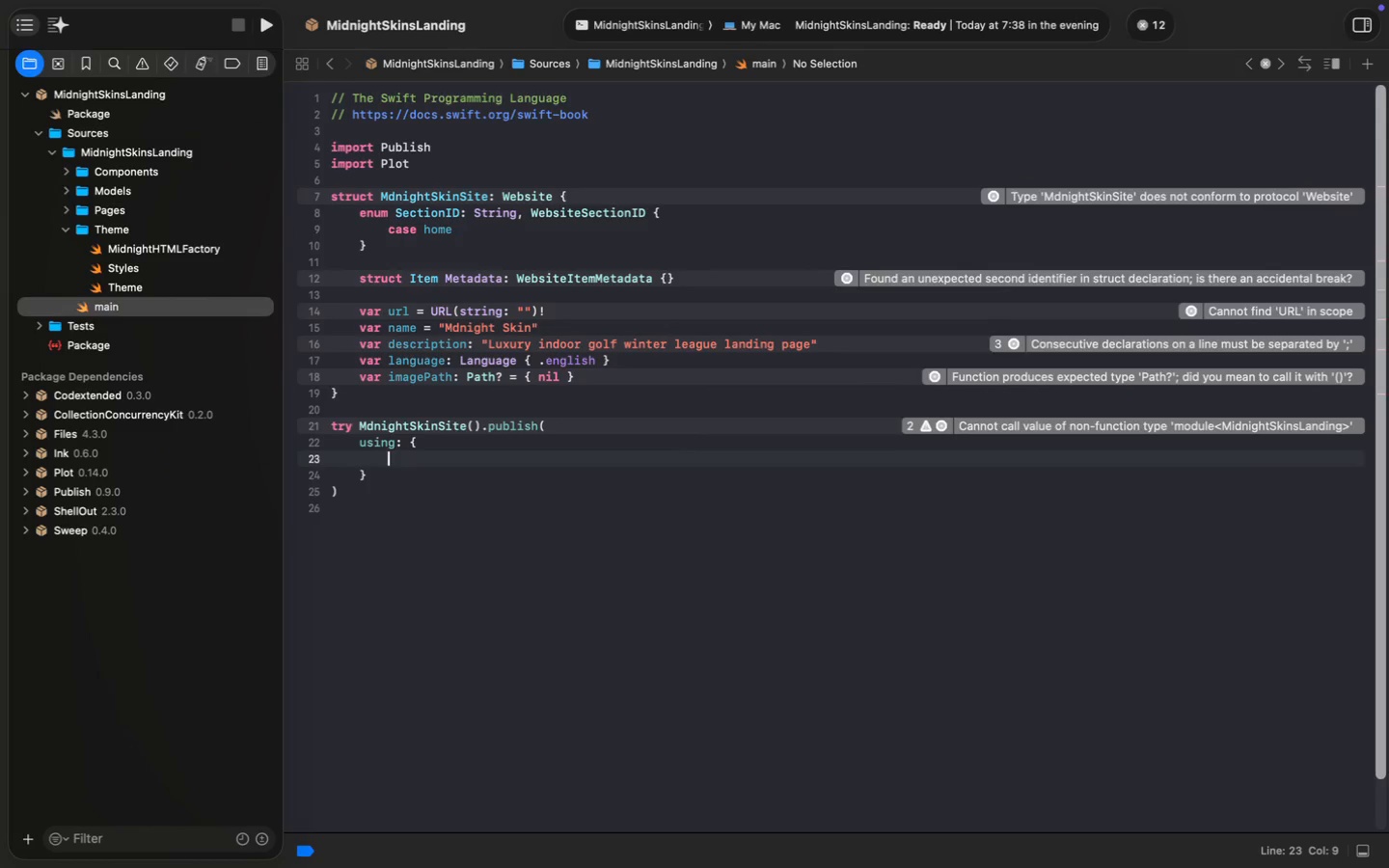 
type(>INSTALLP)
 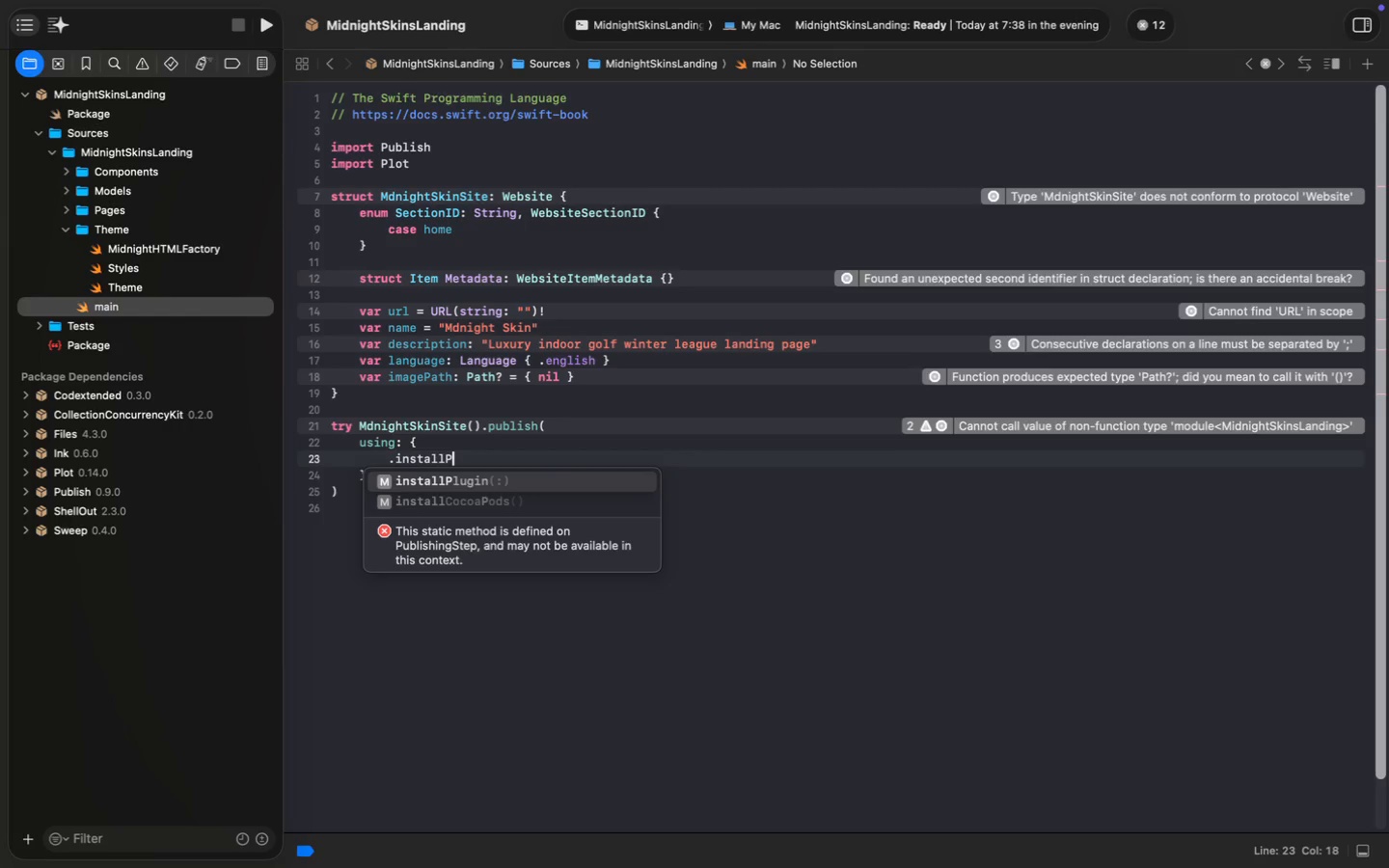 
key(Shift+Enter)
 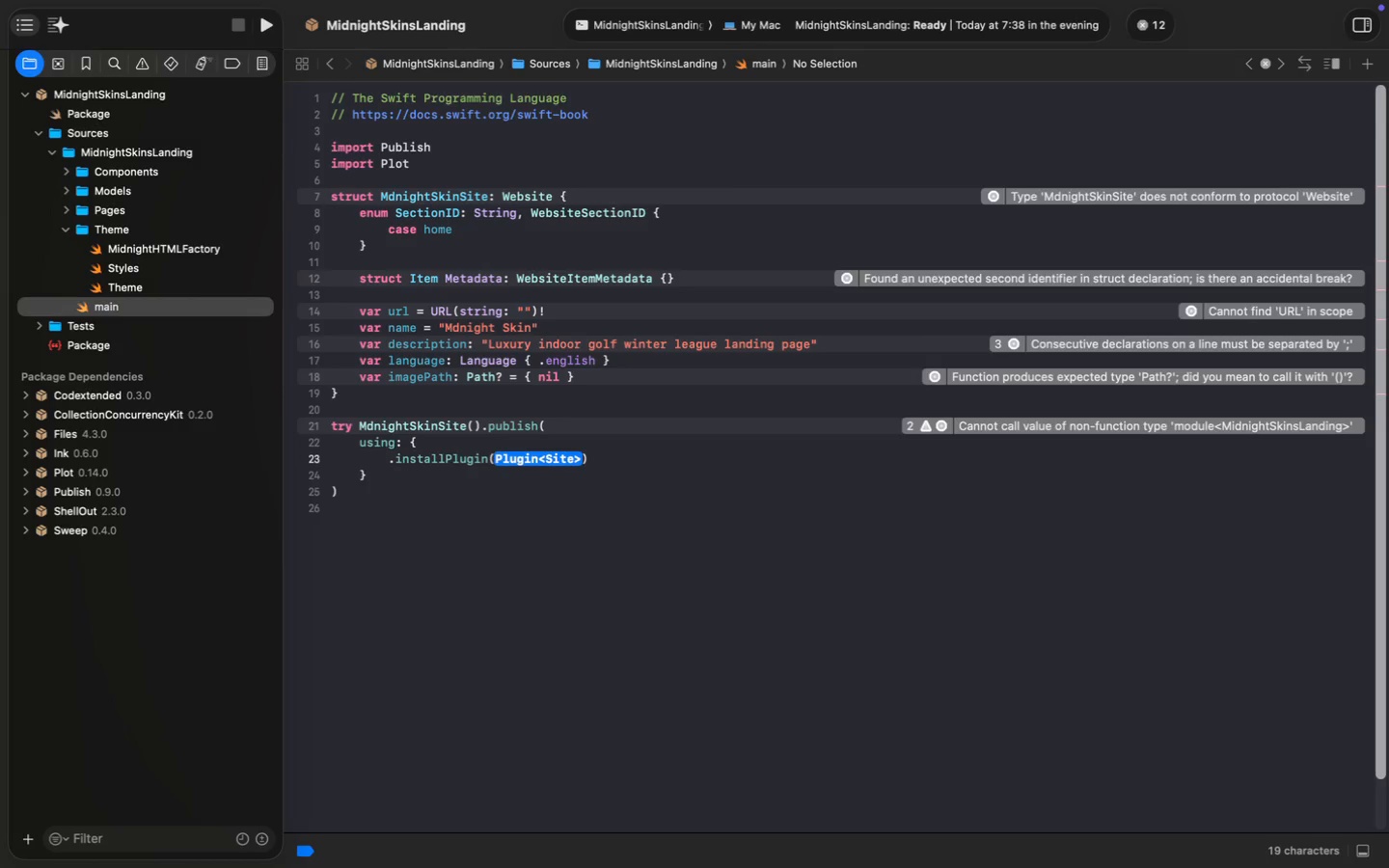 
type(>SWIFTPL)
key(Backspace)
type(L)
 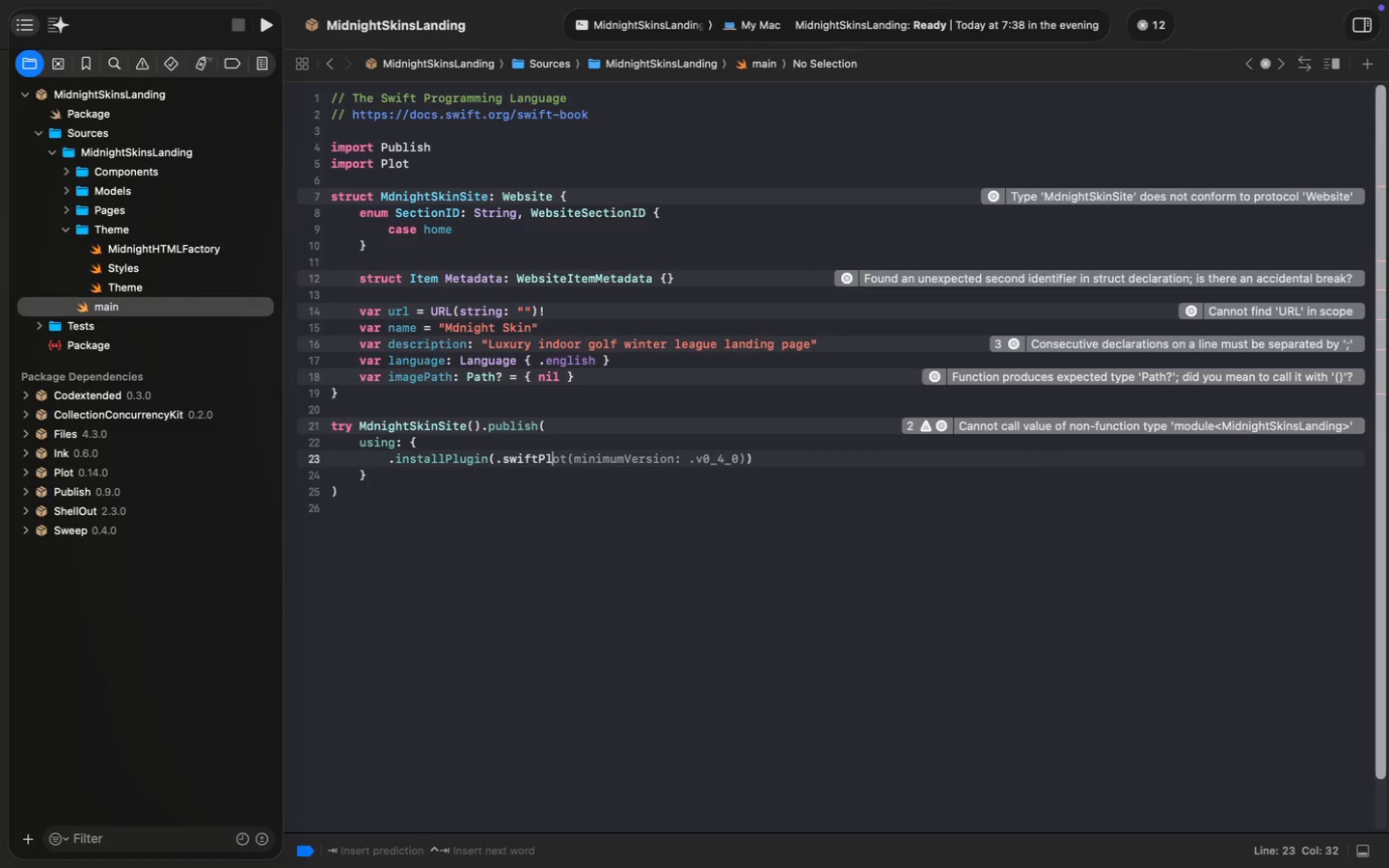 
type(OT())
 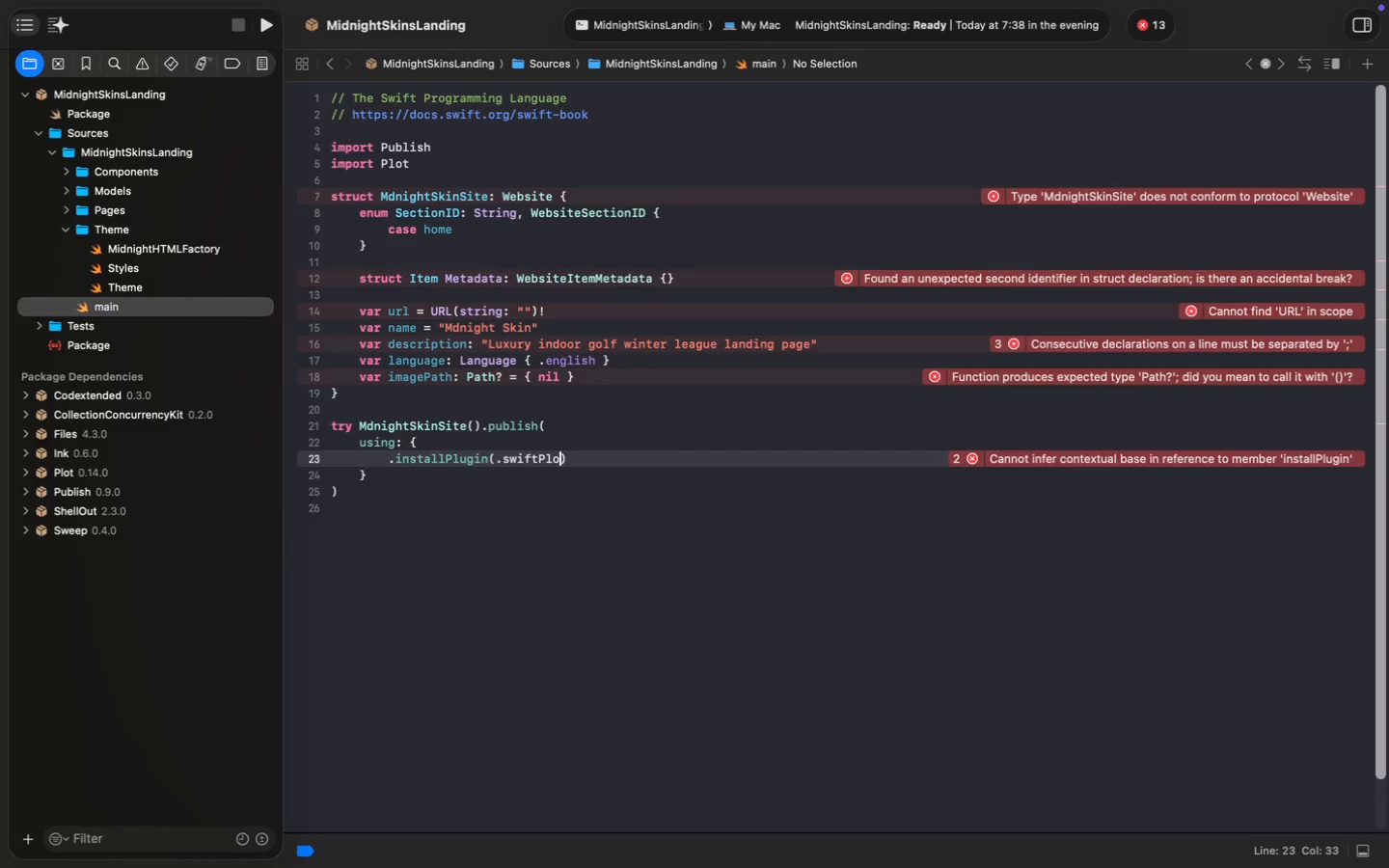 
key(Meta+Shift+MetaRight)
 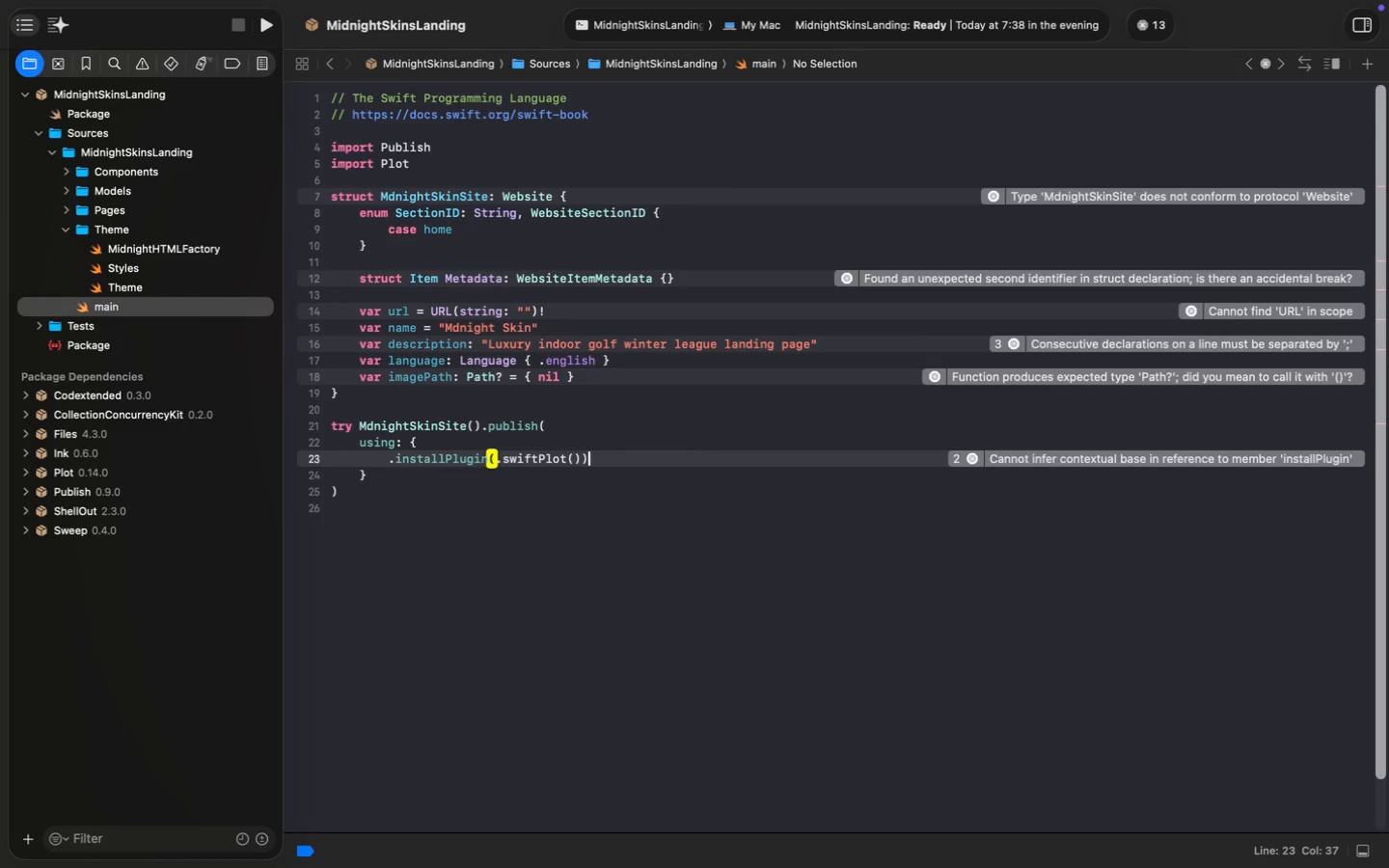 
key(Meta+Shift+ArrowRight)
 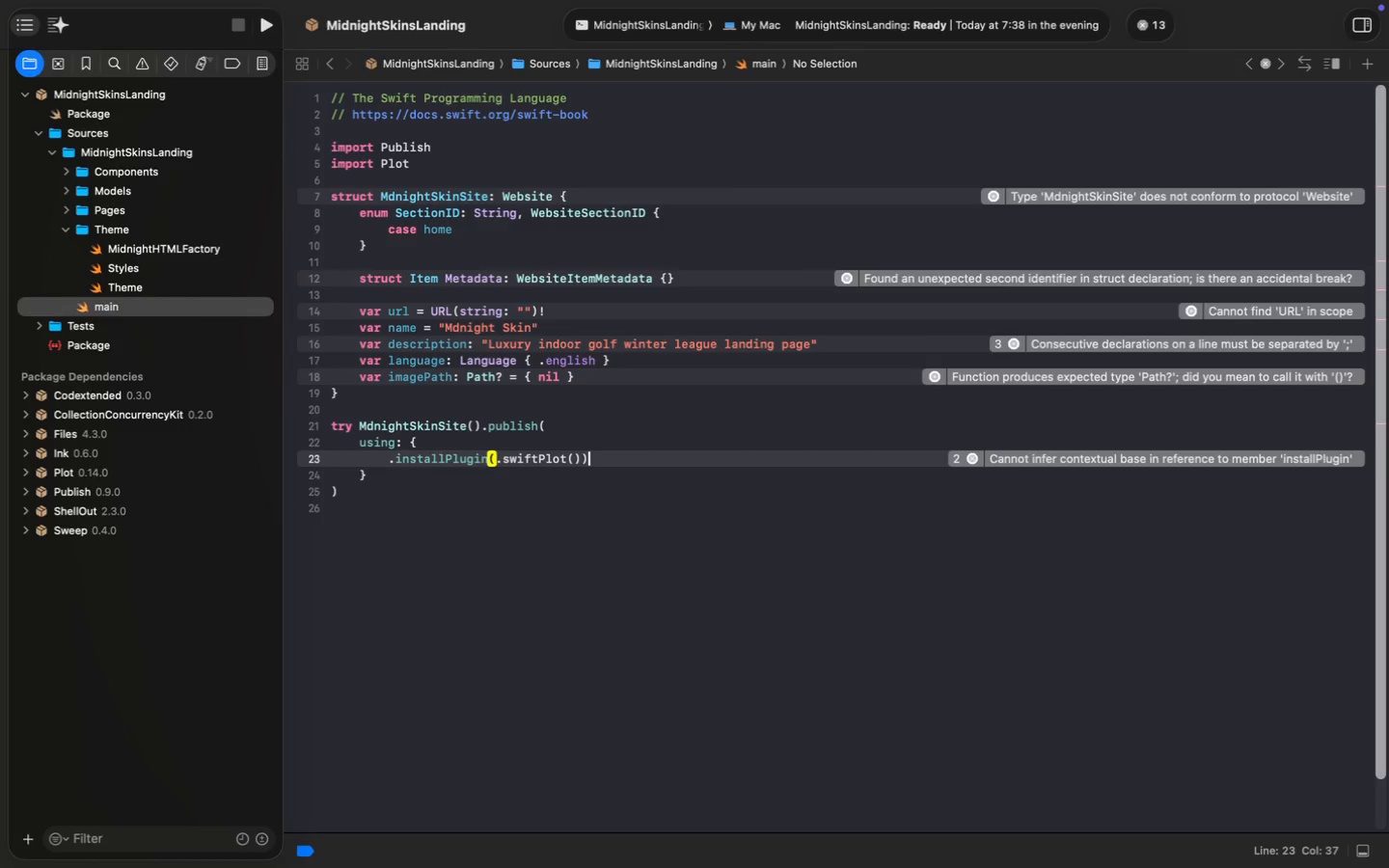 
key(Shift+Comma)
 